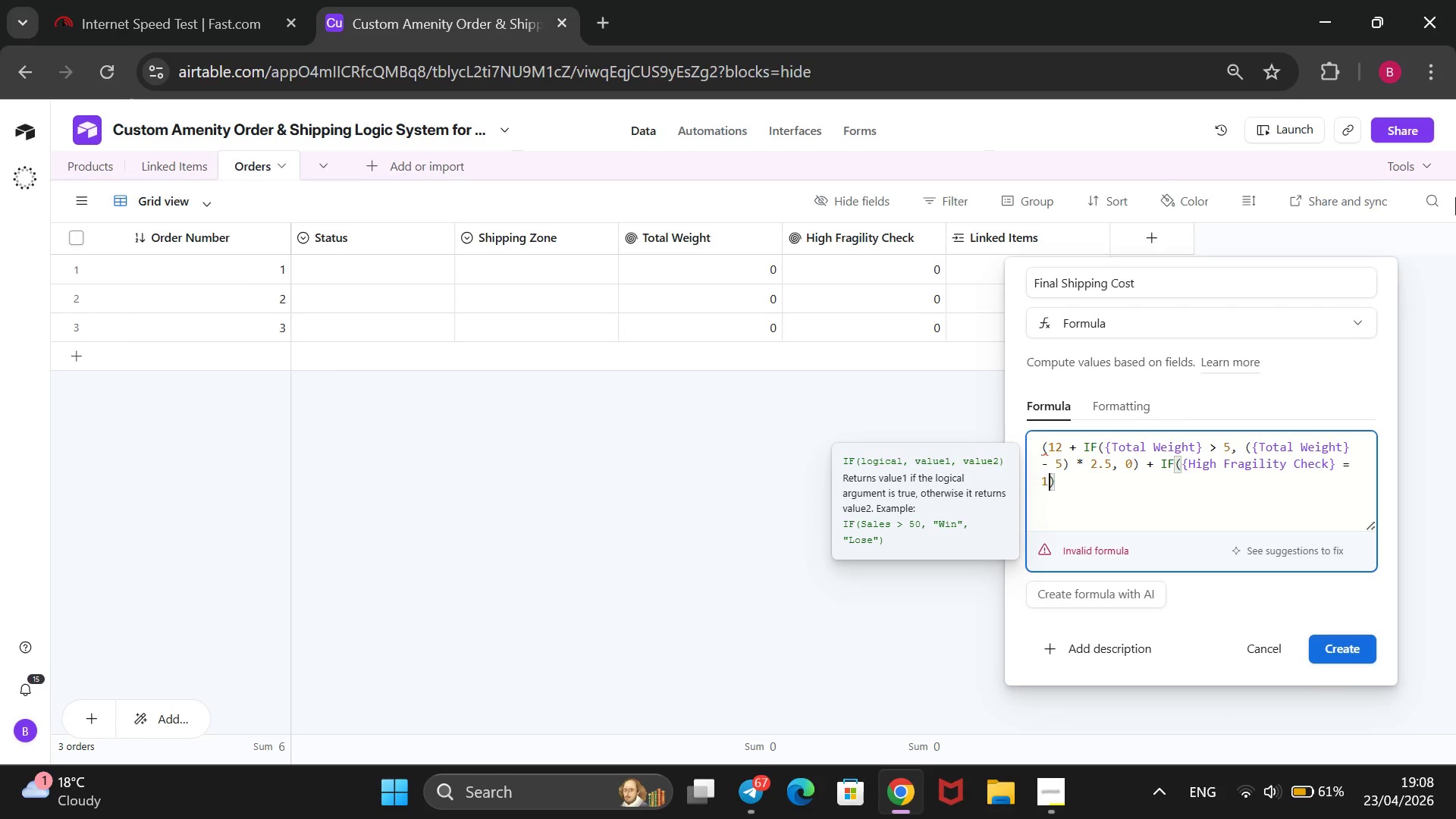 
key(1)
 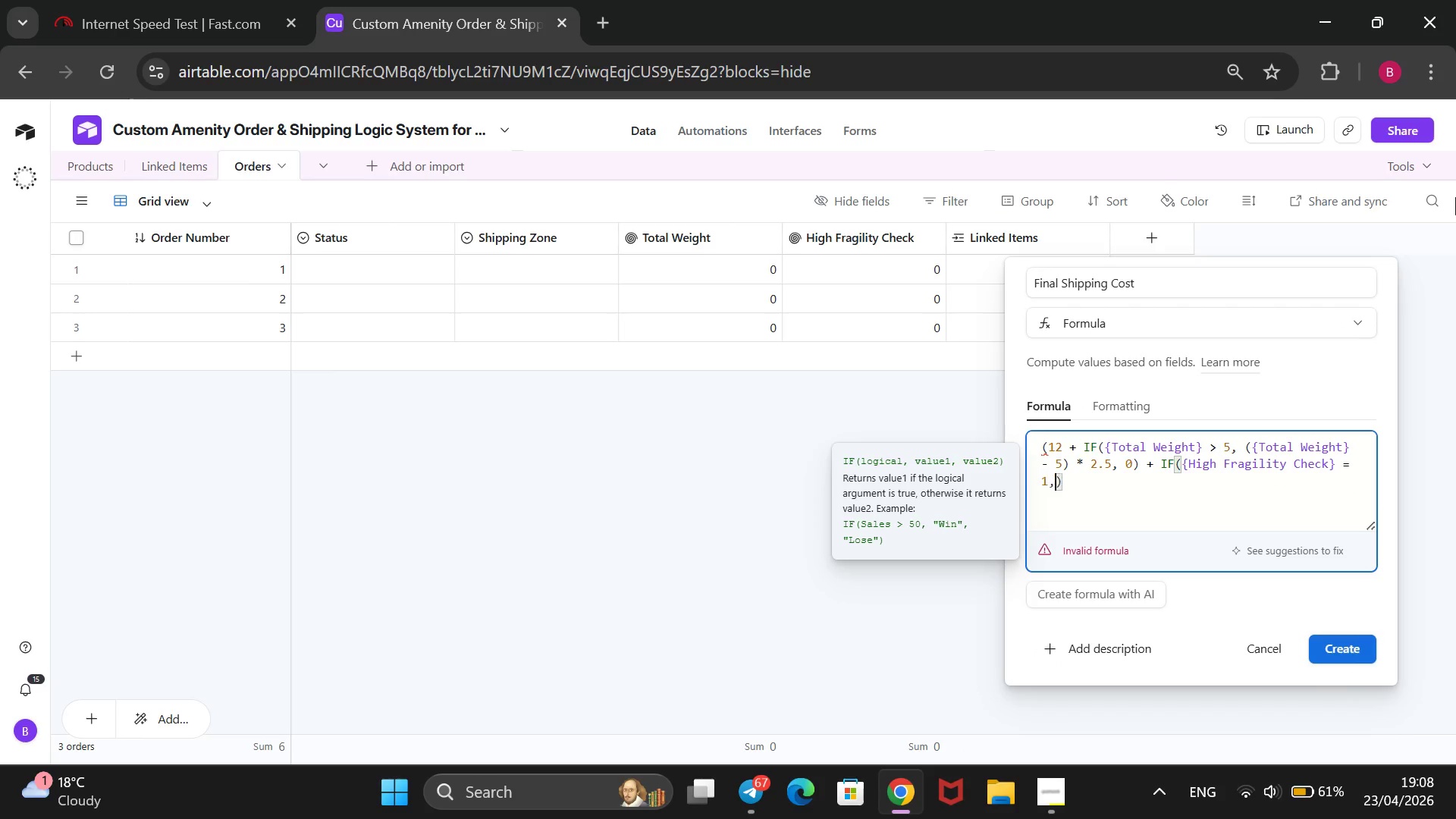 
key(Comma)
 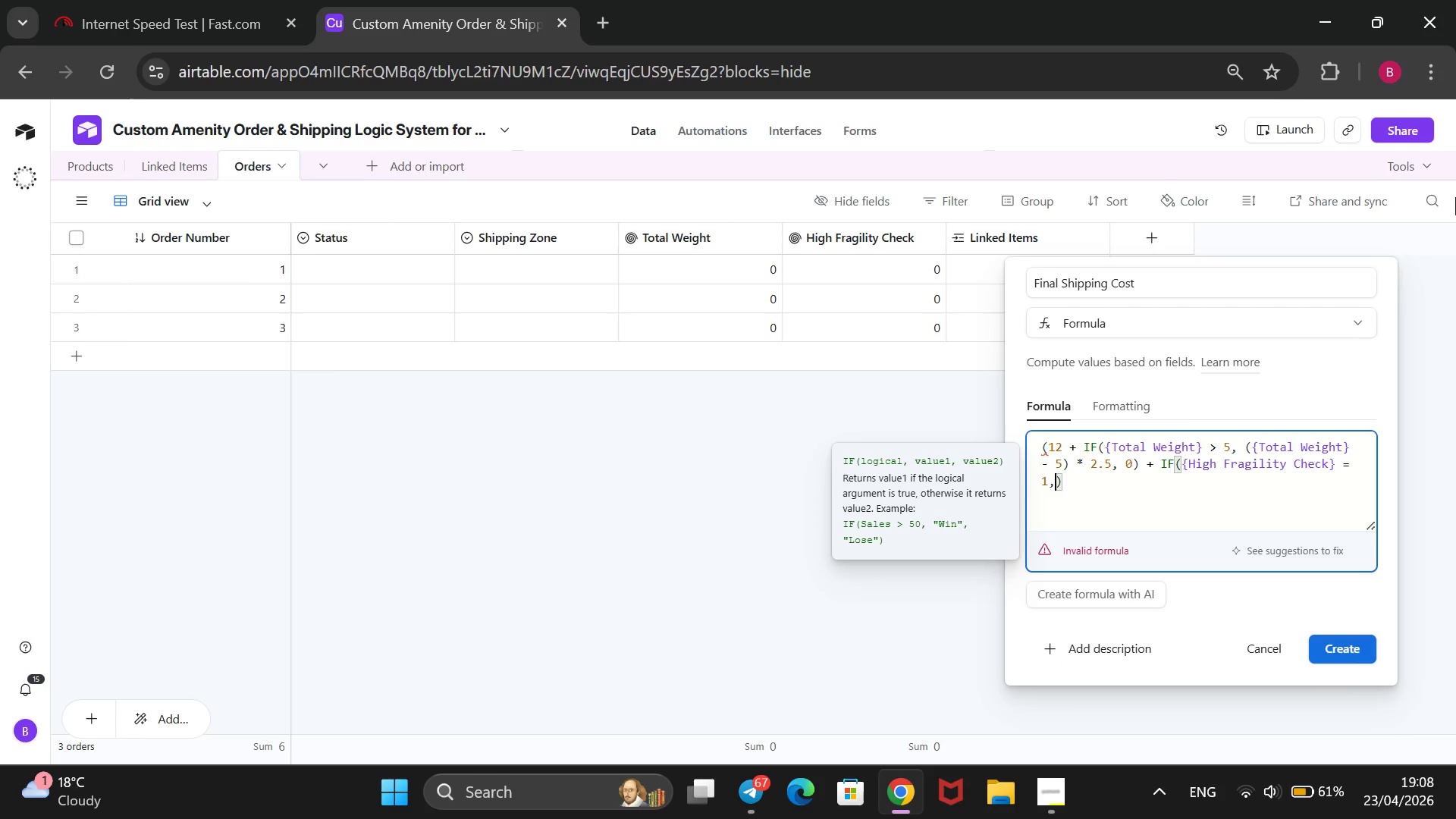 
key(Space)
 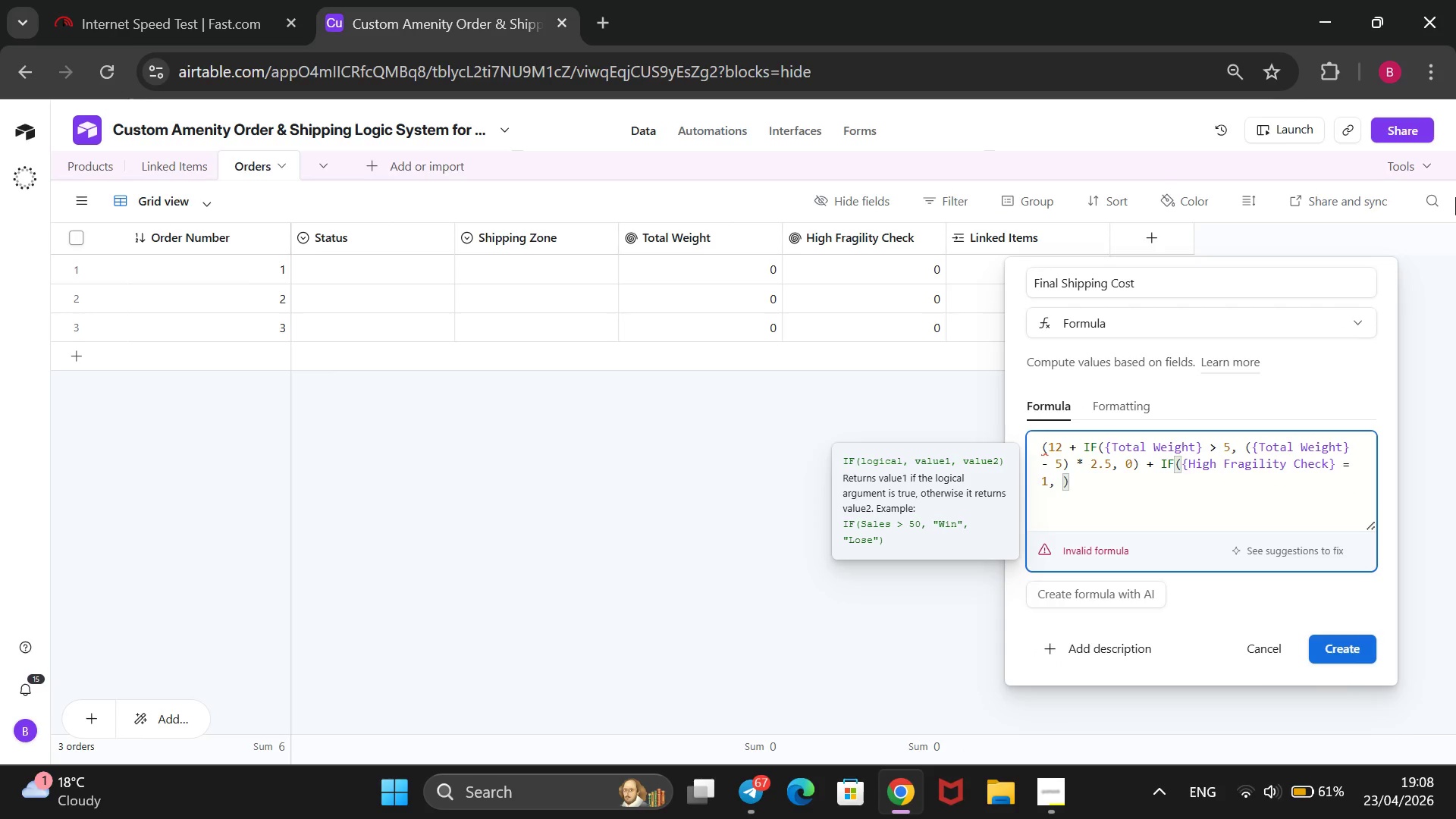 
key(5)
 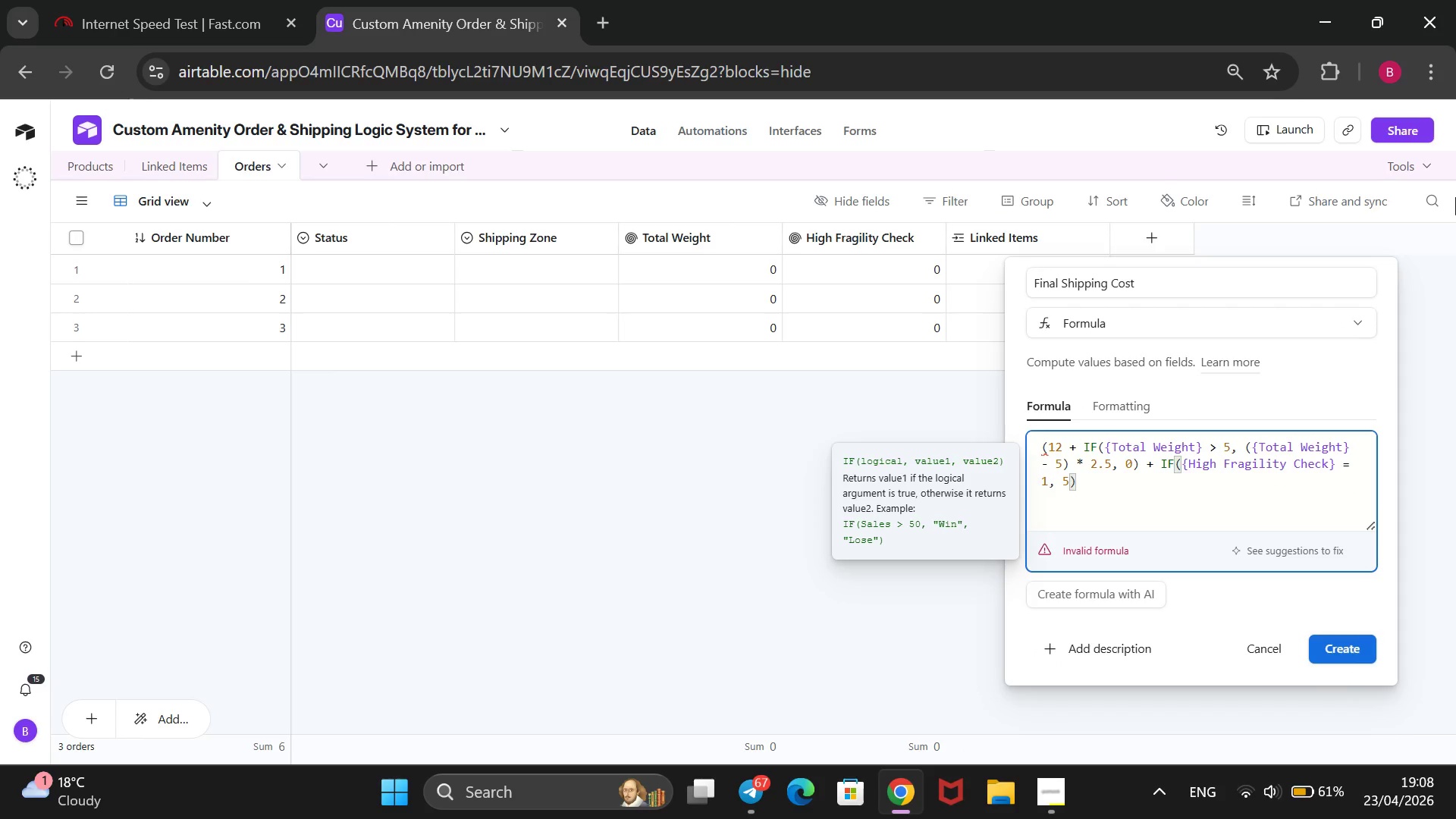 
key(Comma)
 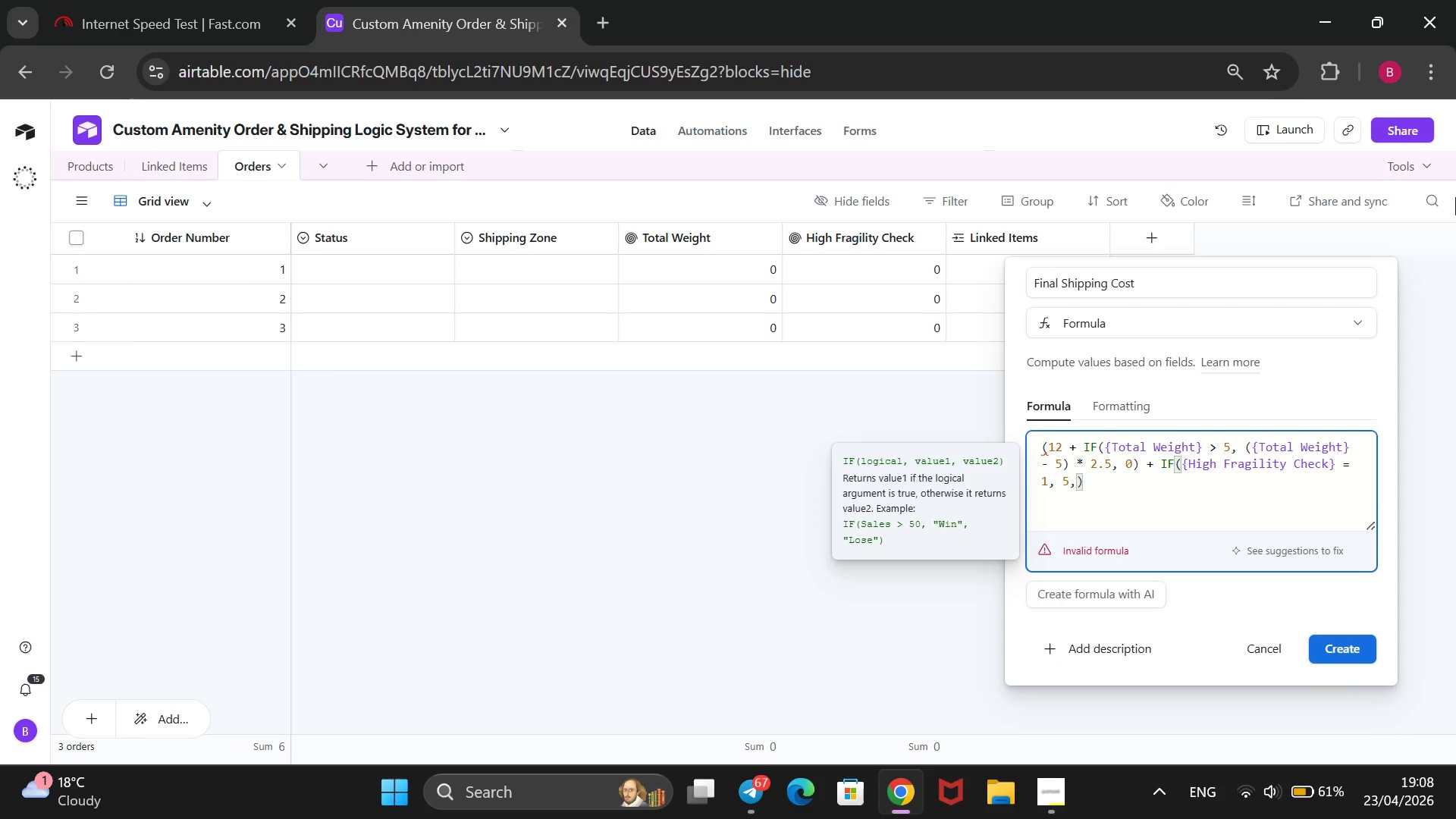 
key(Space)
 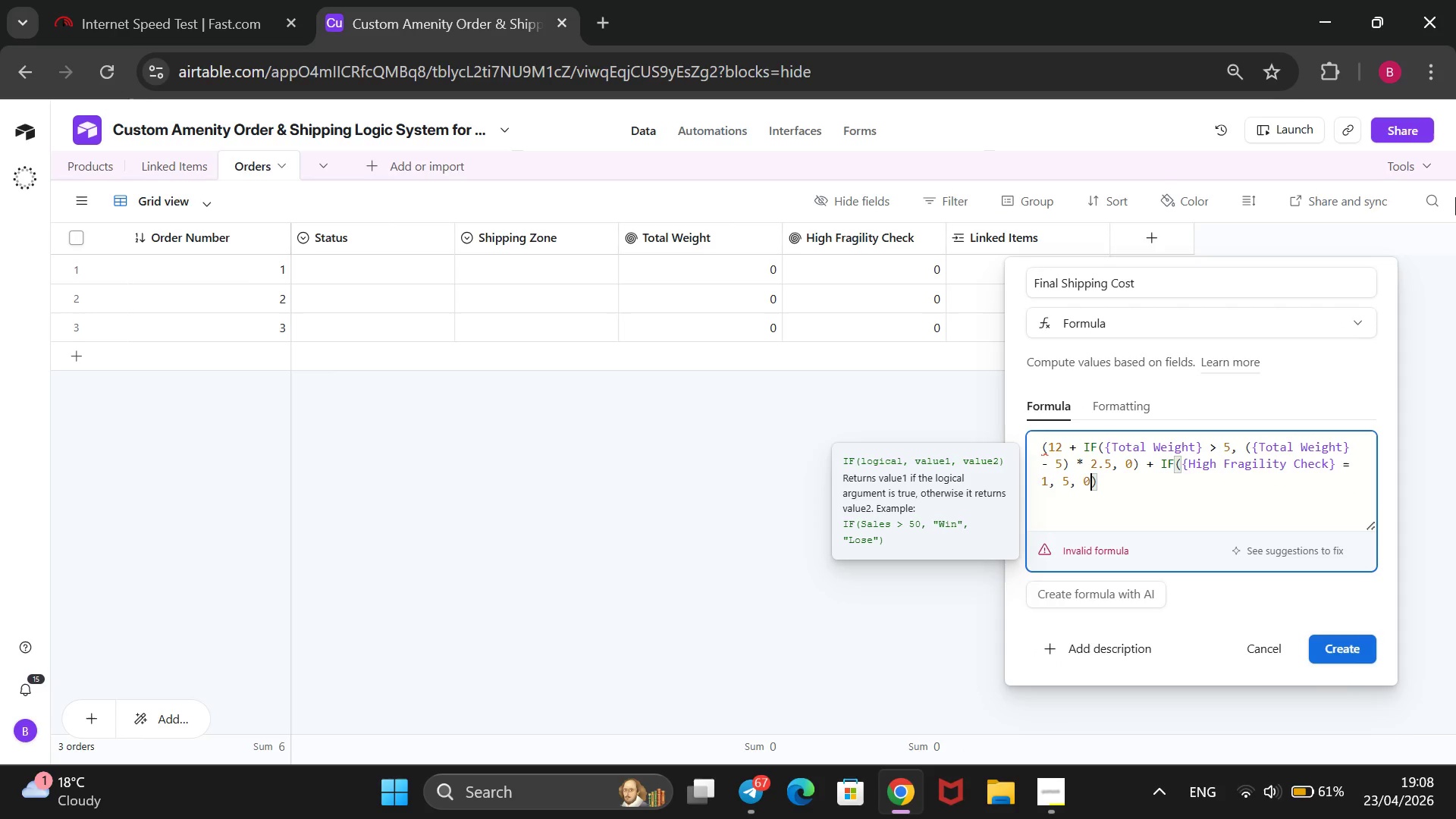 
key(0)
 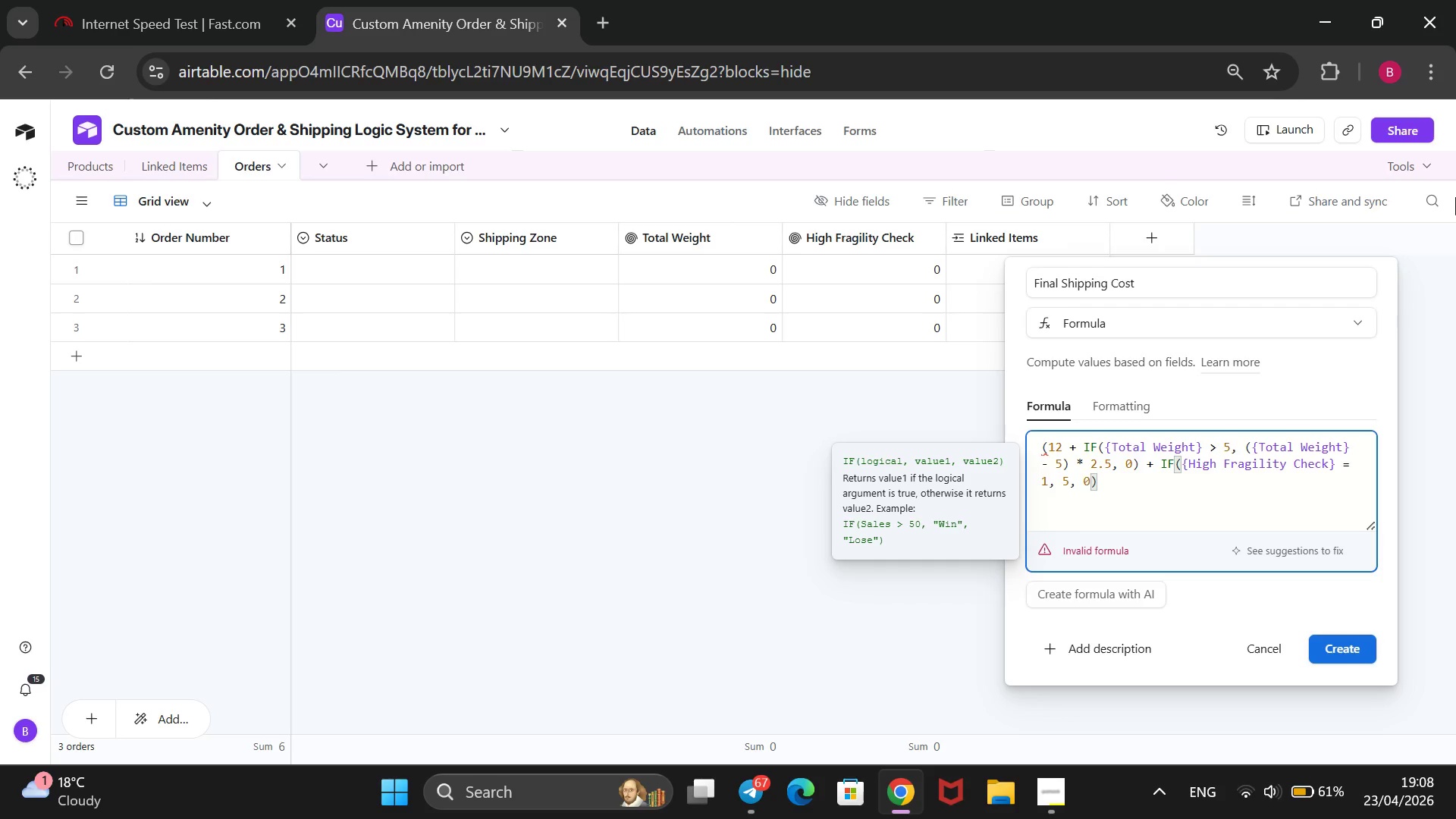 
key(ArrowRight)
 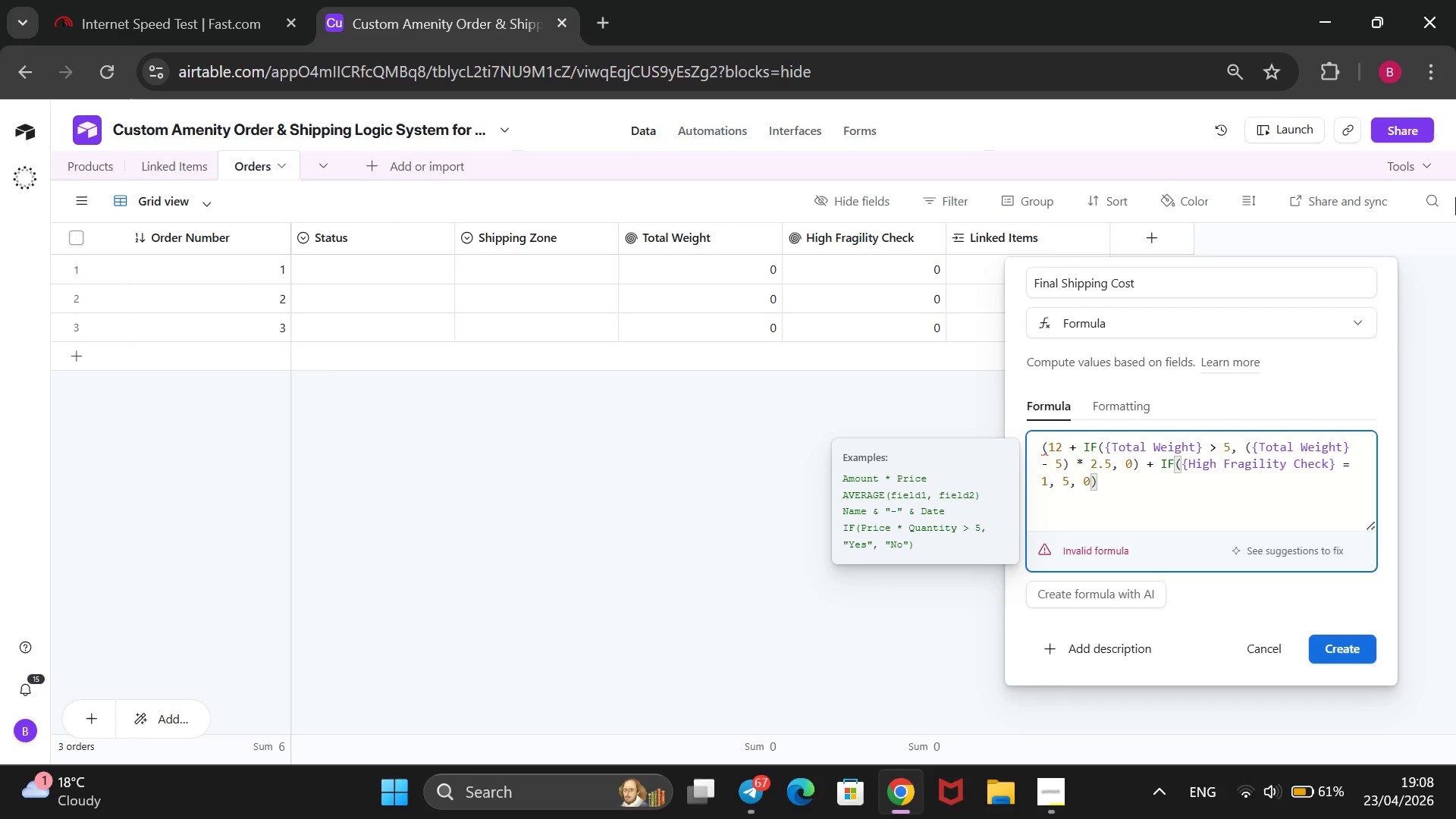 
type() * IF({)
 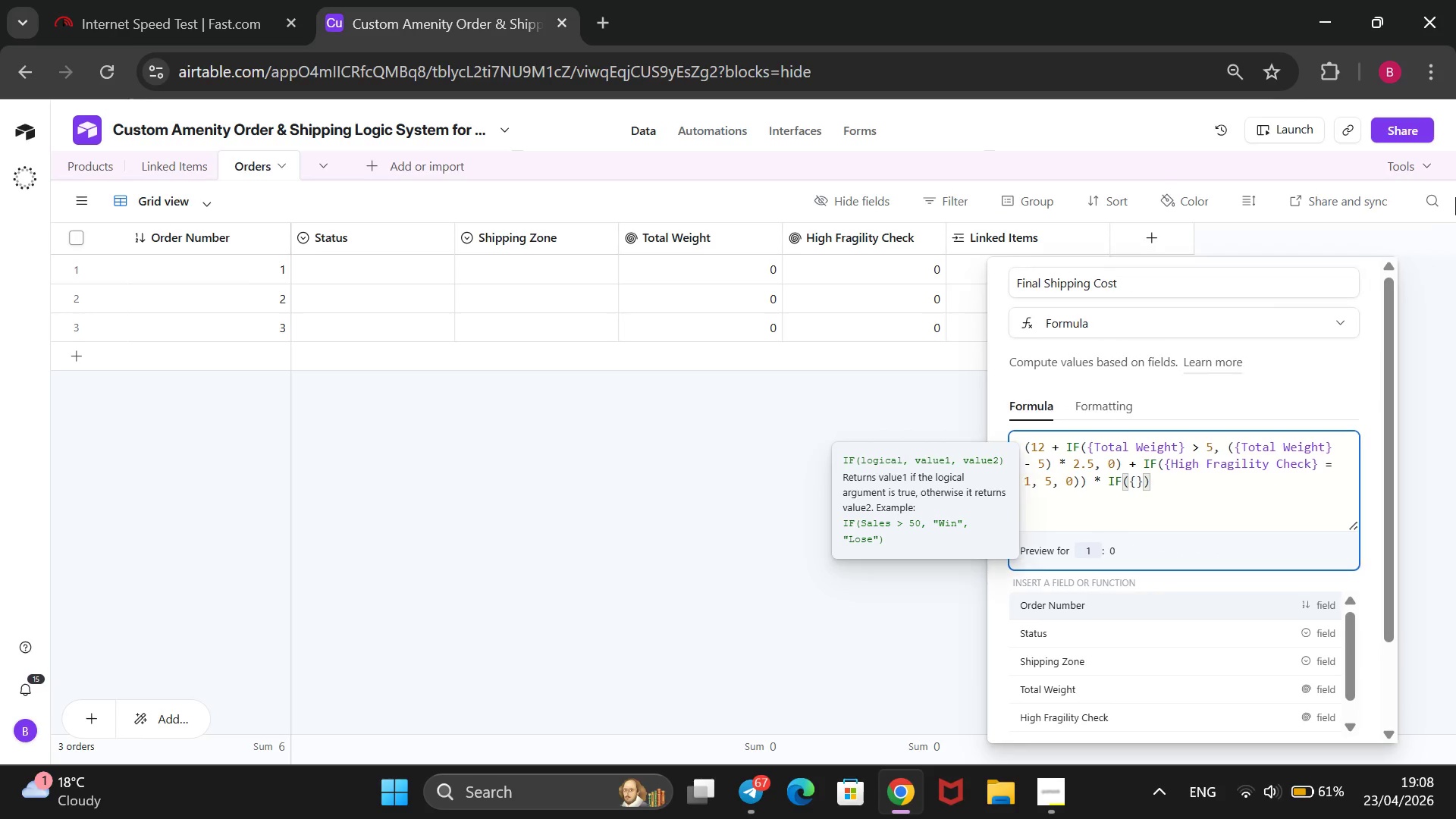 
key(ArrowDown)
 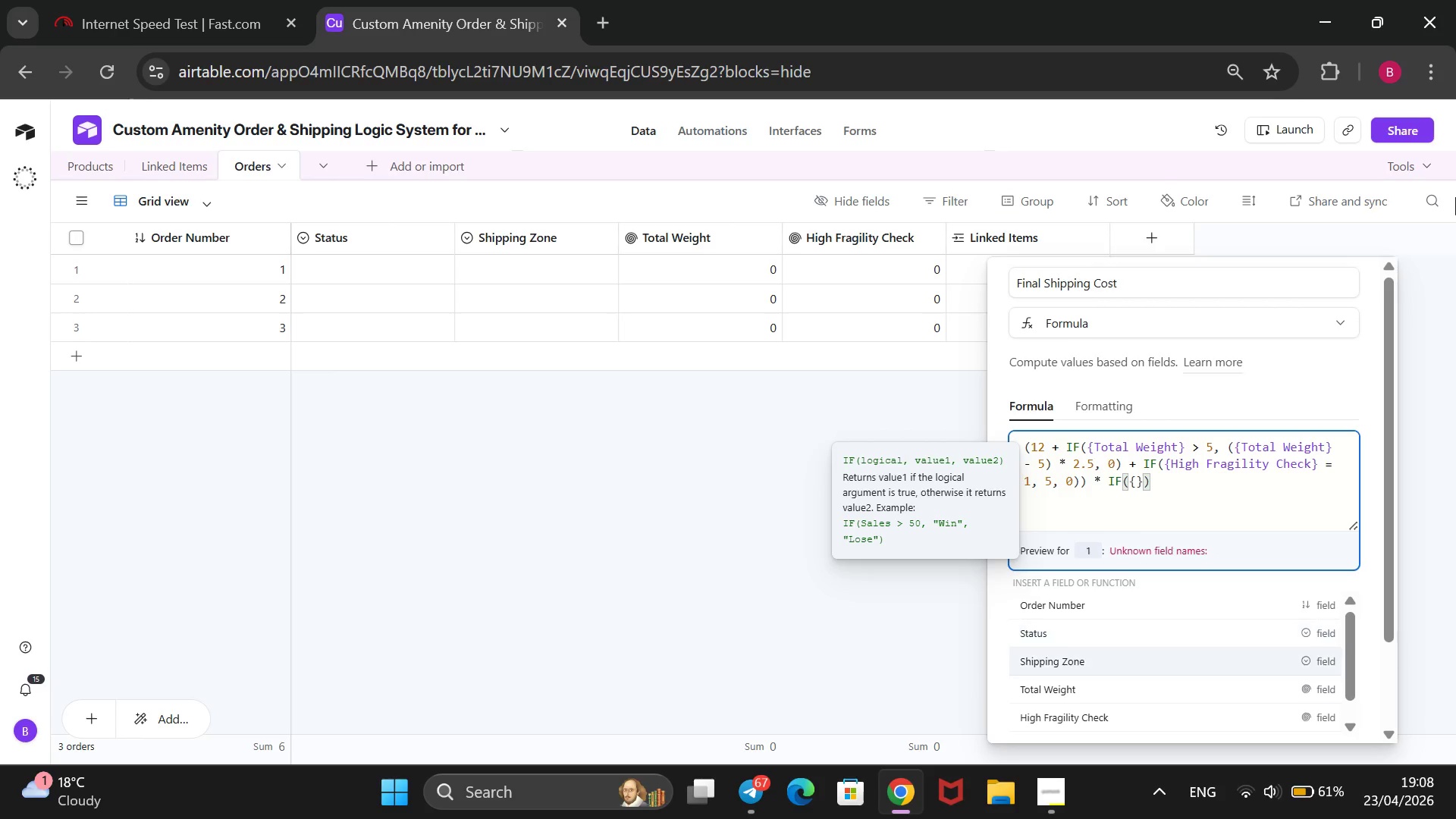 
key(ArrowDown)
 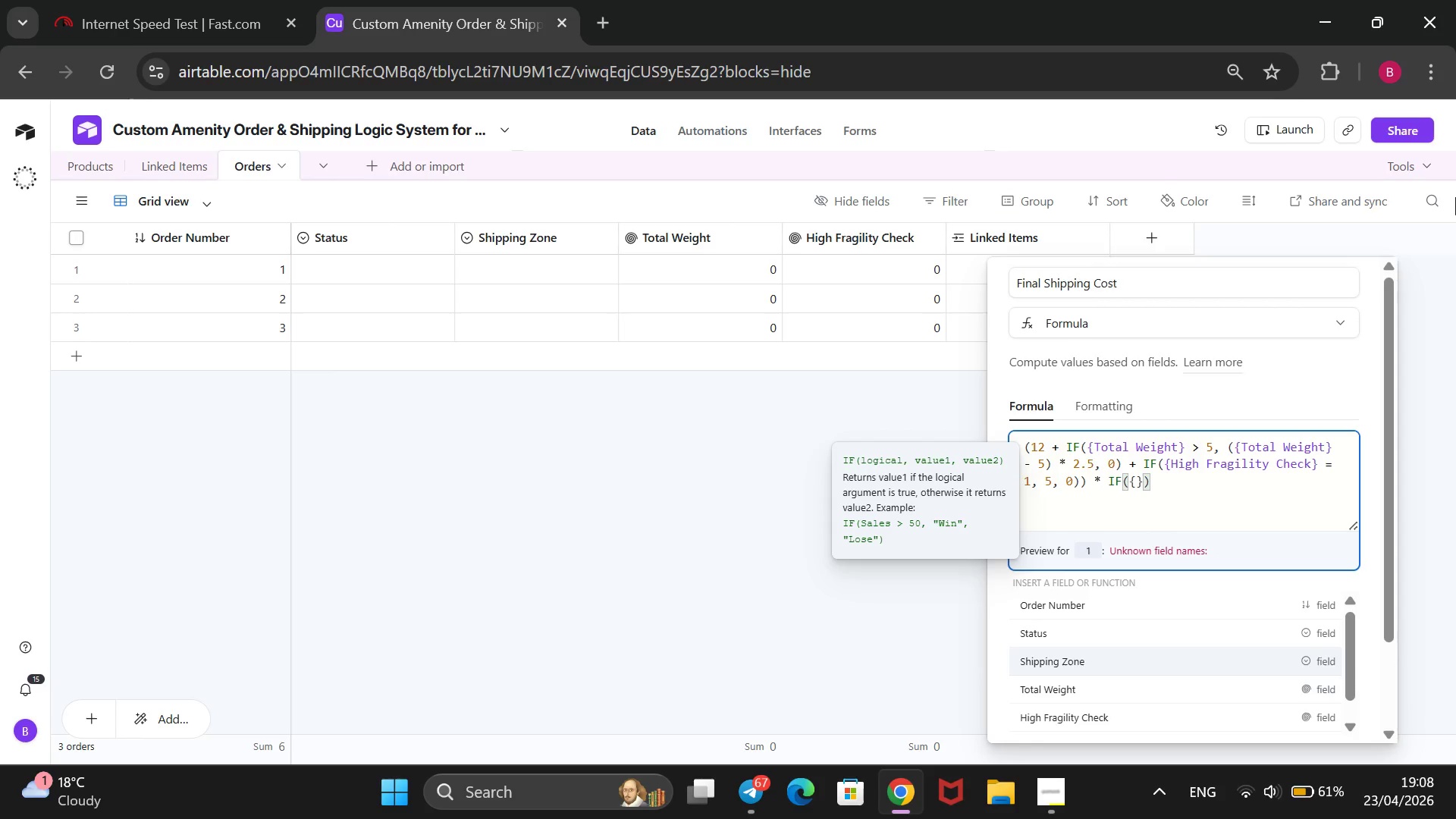 
key(Enter)
 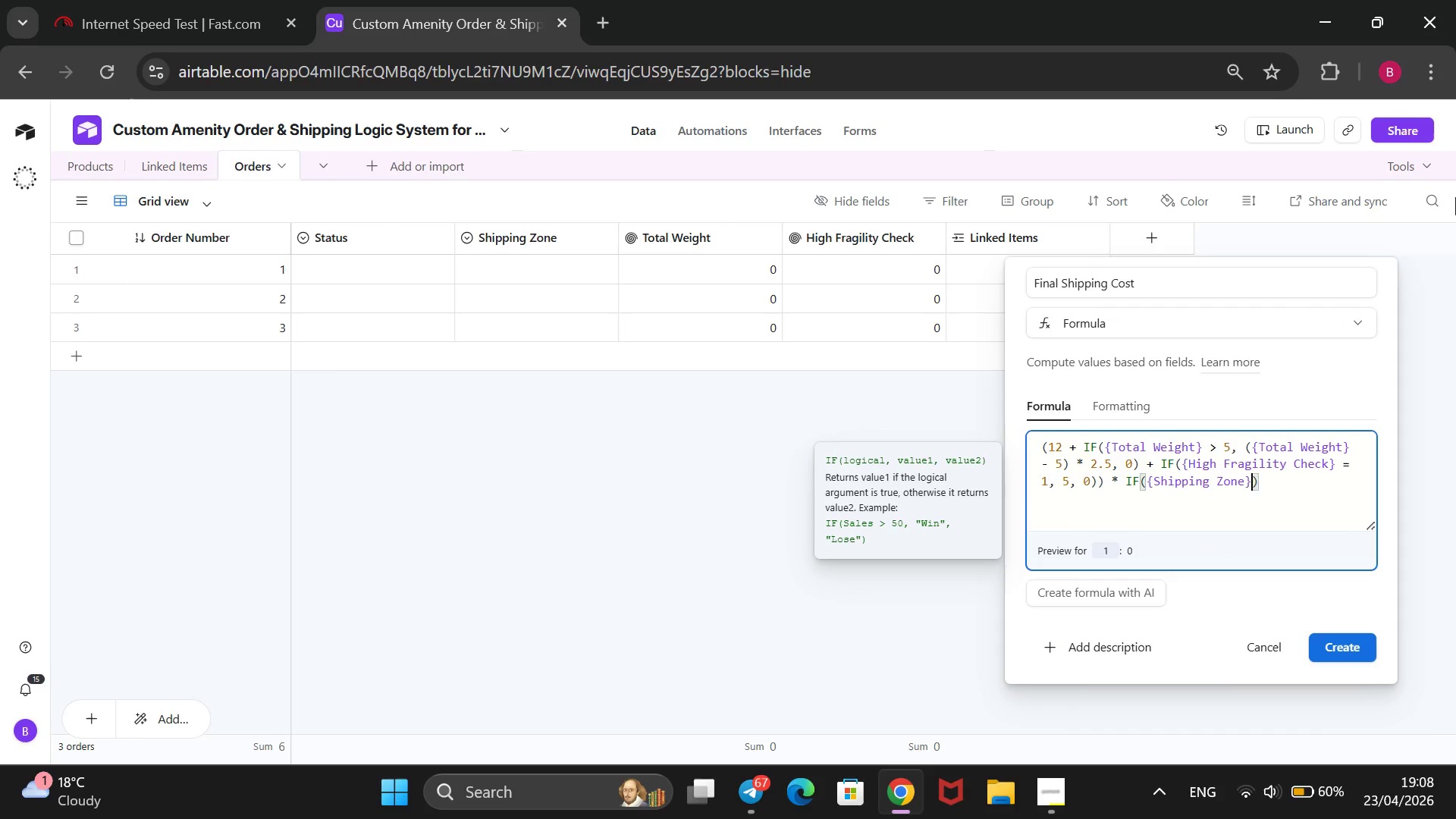 
type( = @i)
key(Backspace)
type(International)
 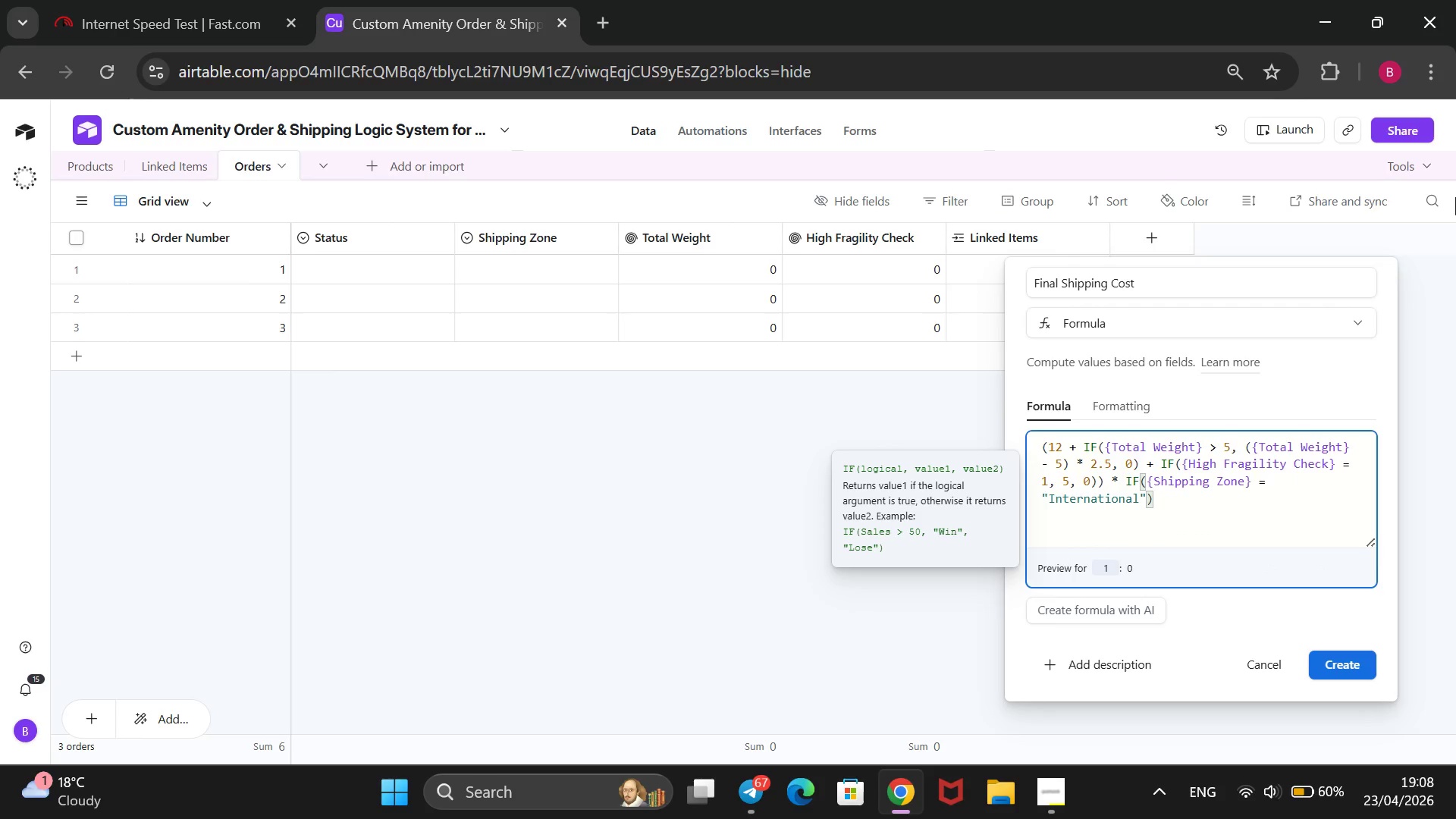 
key(ArrowRight)
 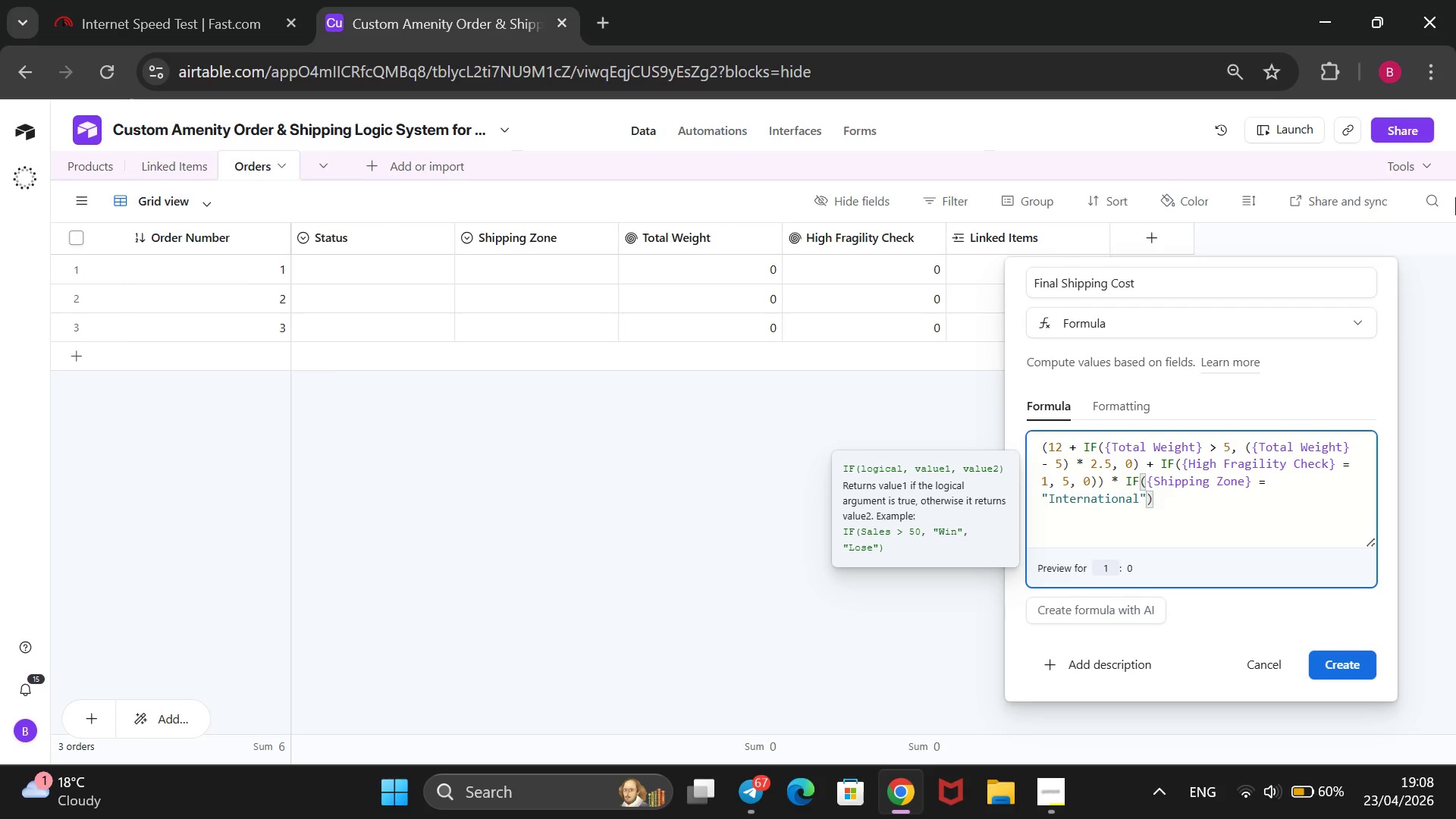 
key(Comma)
 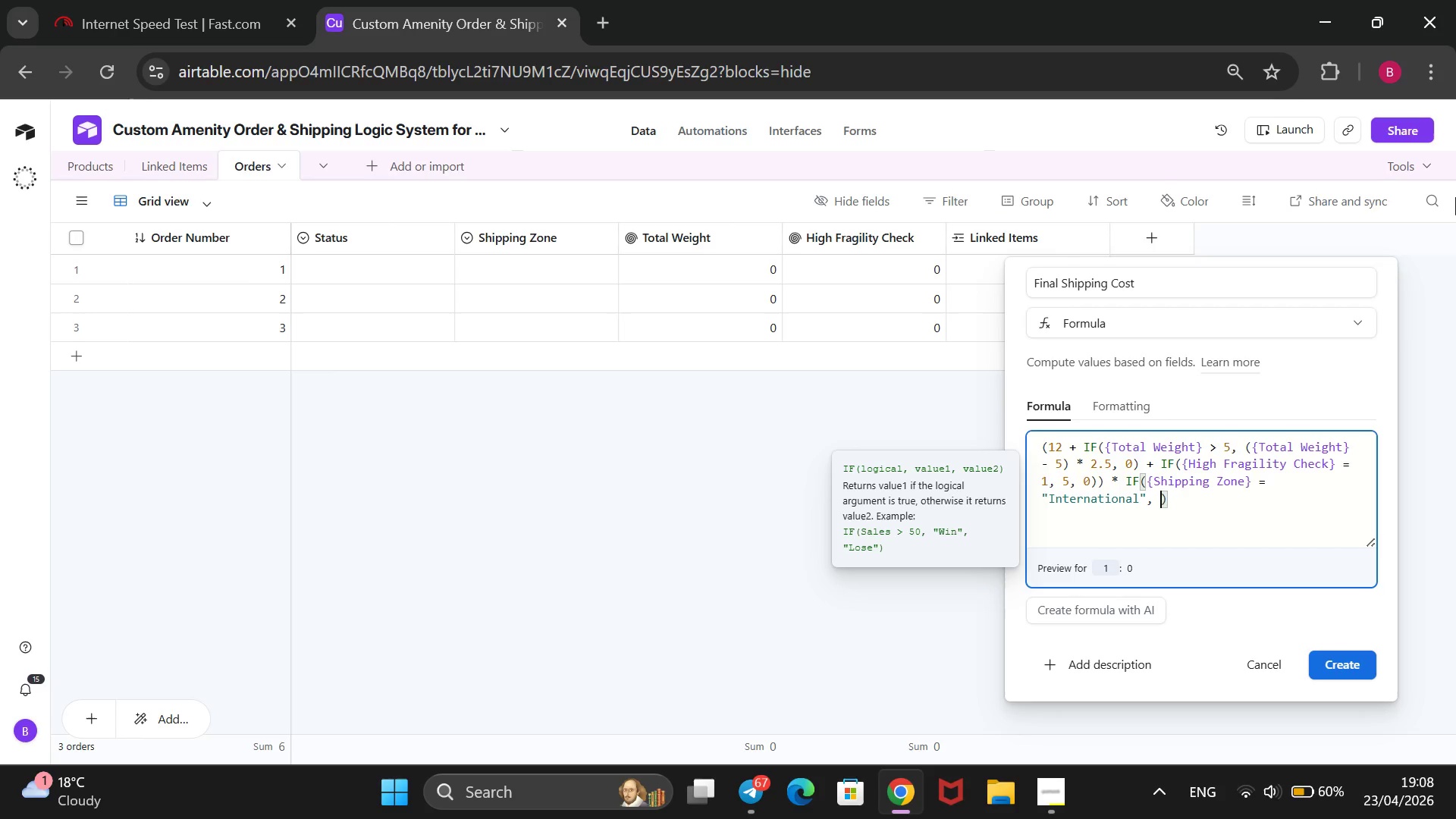 
key(Space)
 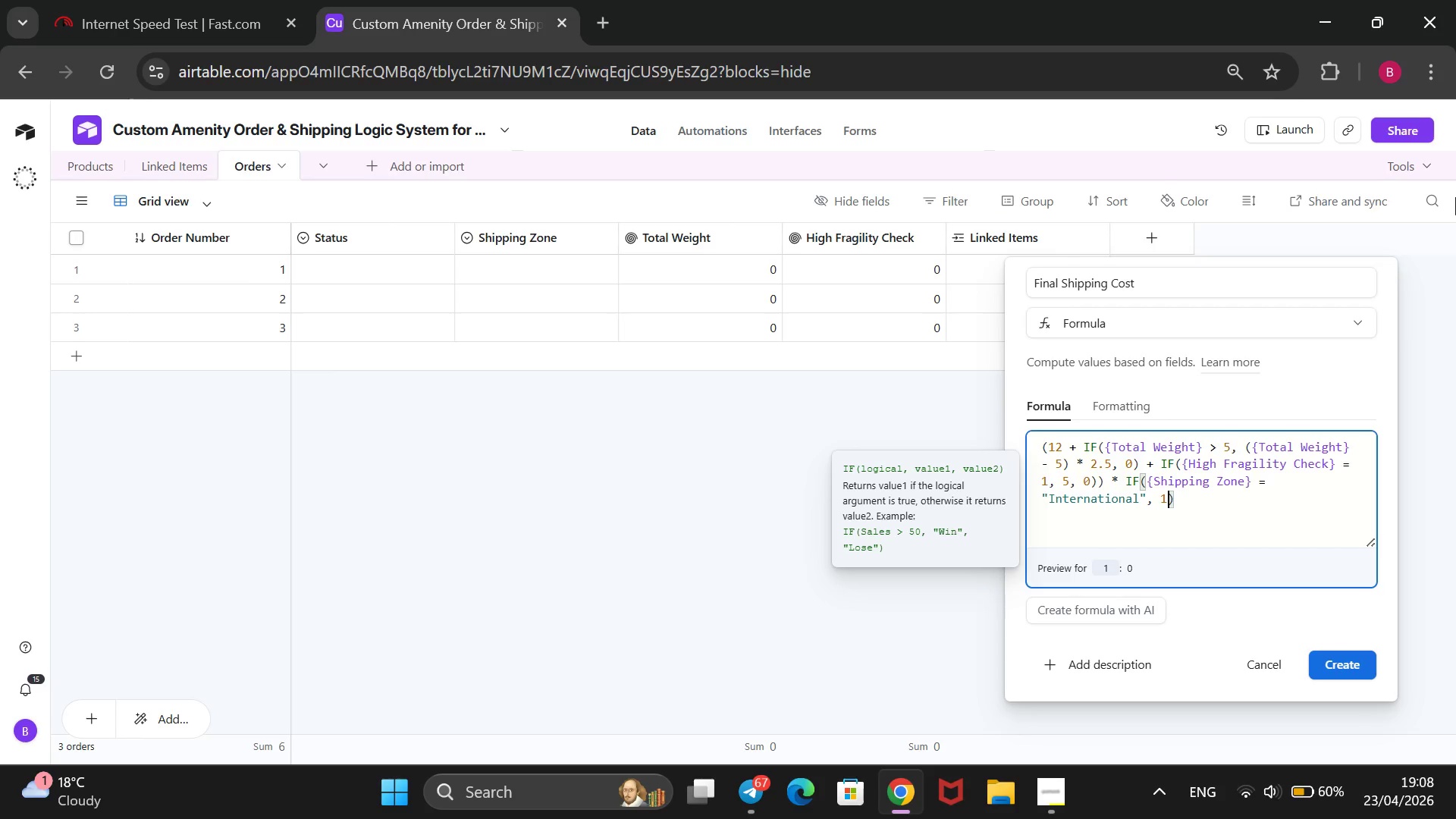 
key(1)
 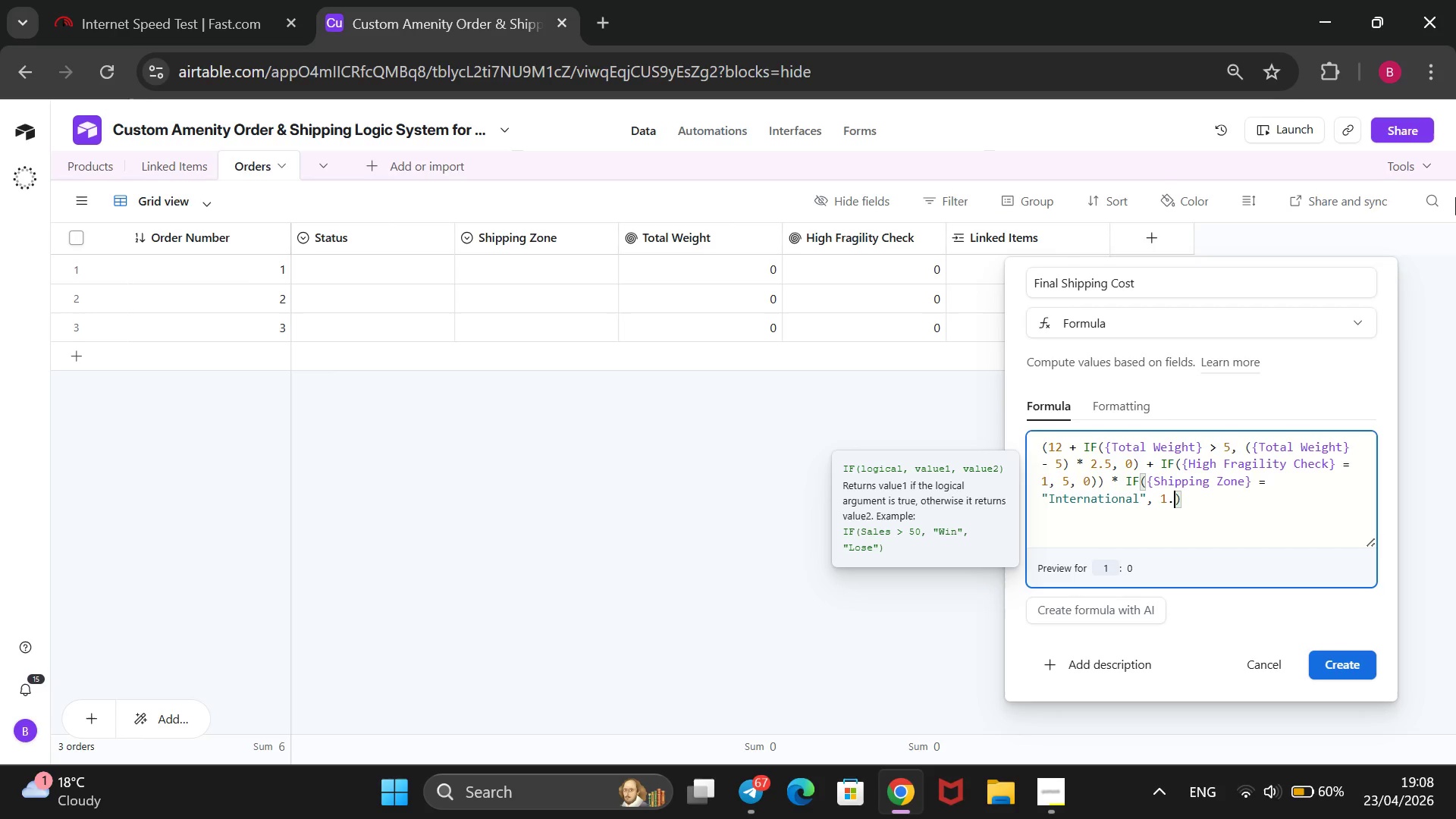 
key(Period)
 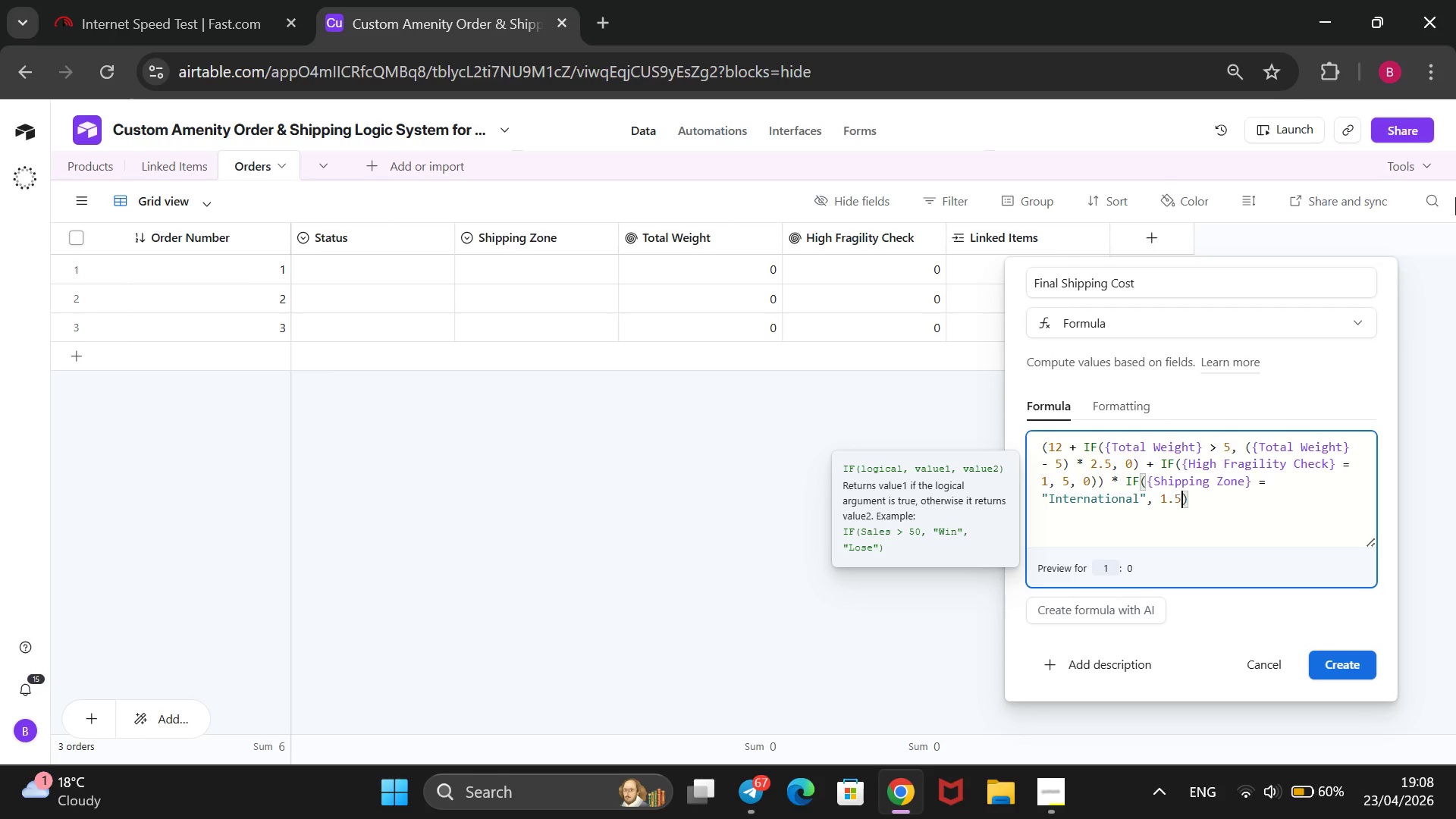 
key(5)
 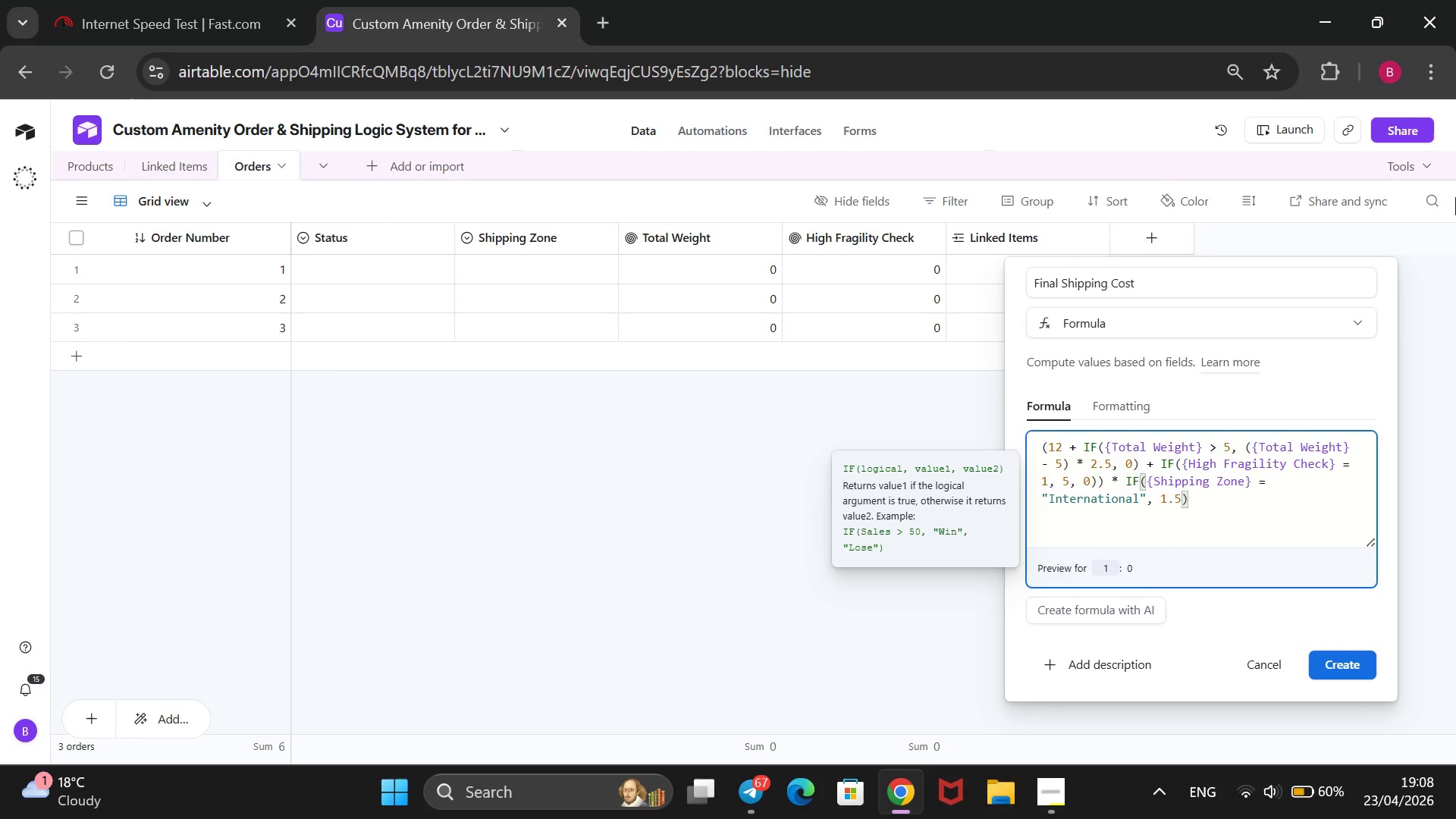 
key(Period)
 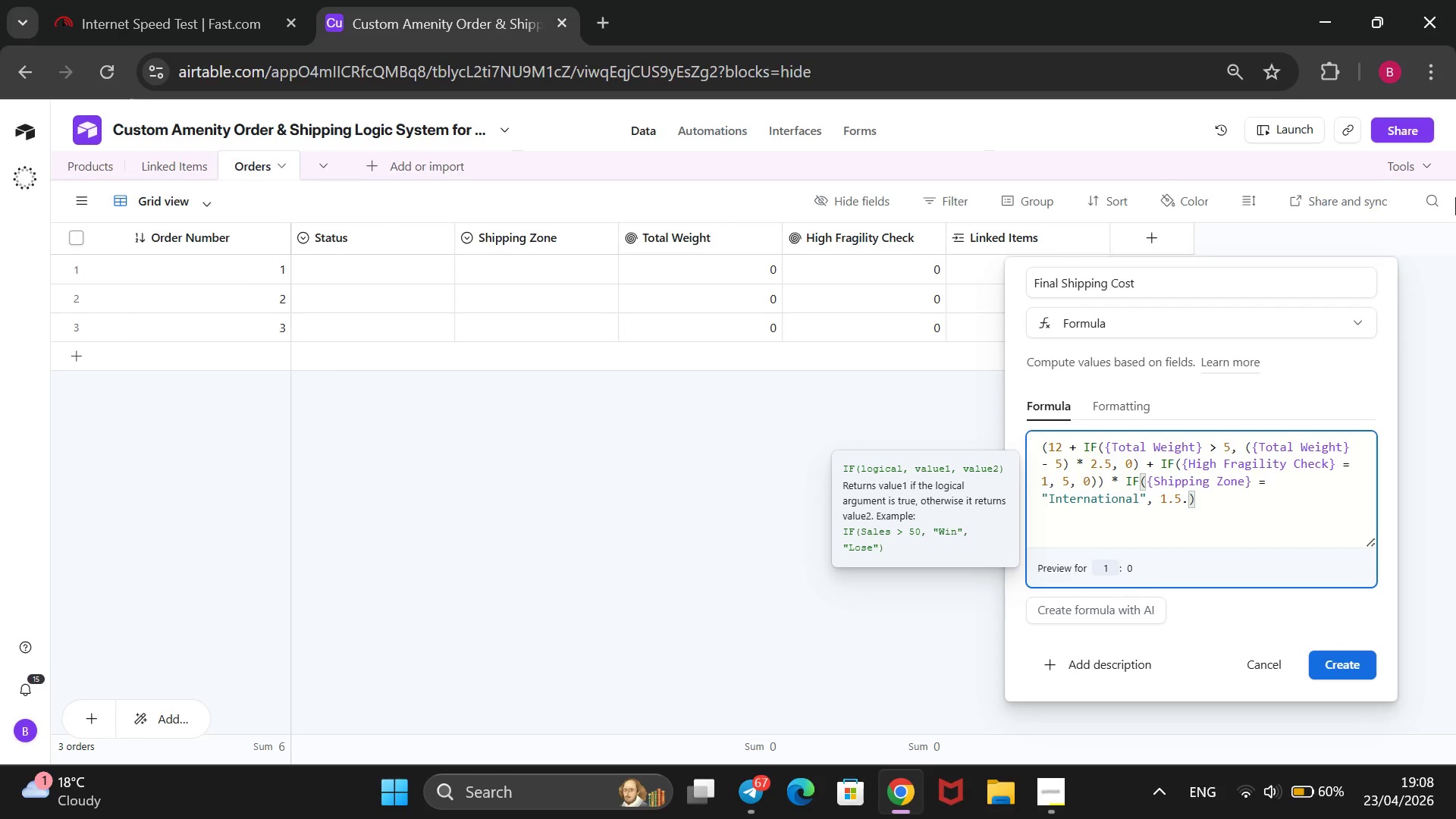 
key(Backspace)
 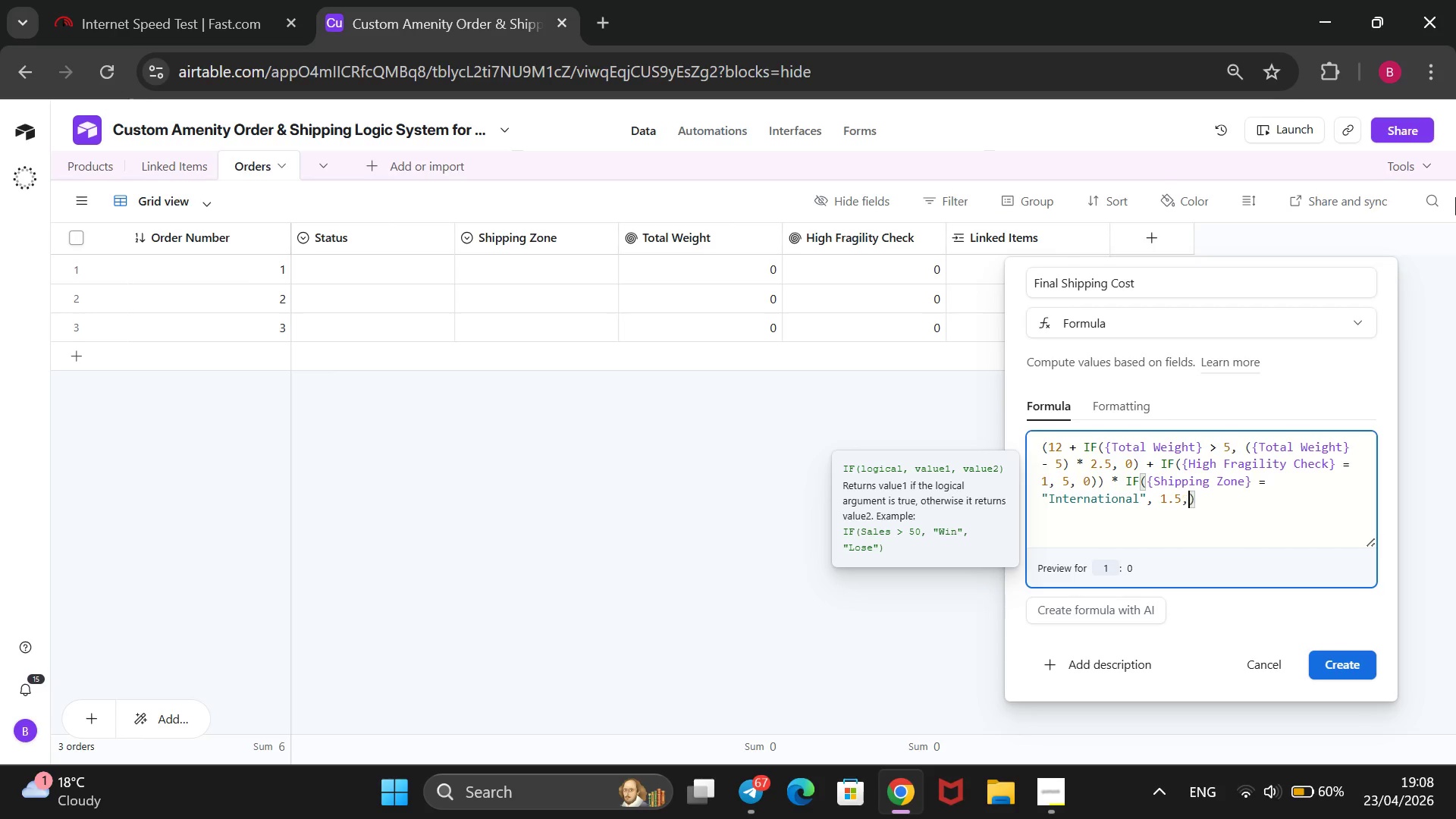 
key(Comma)
 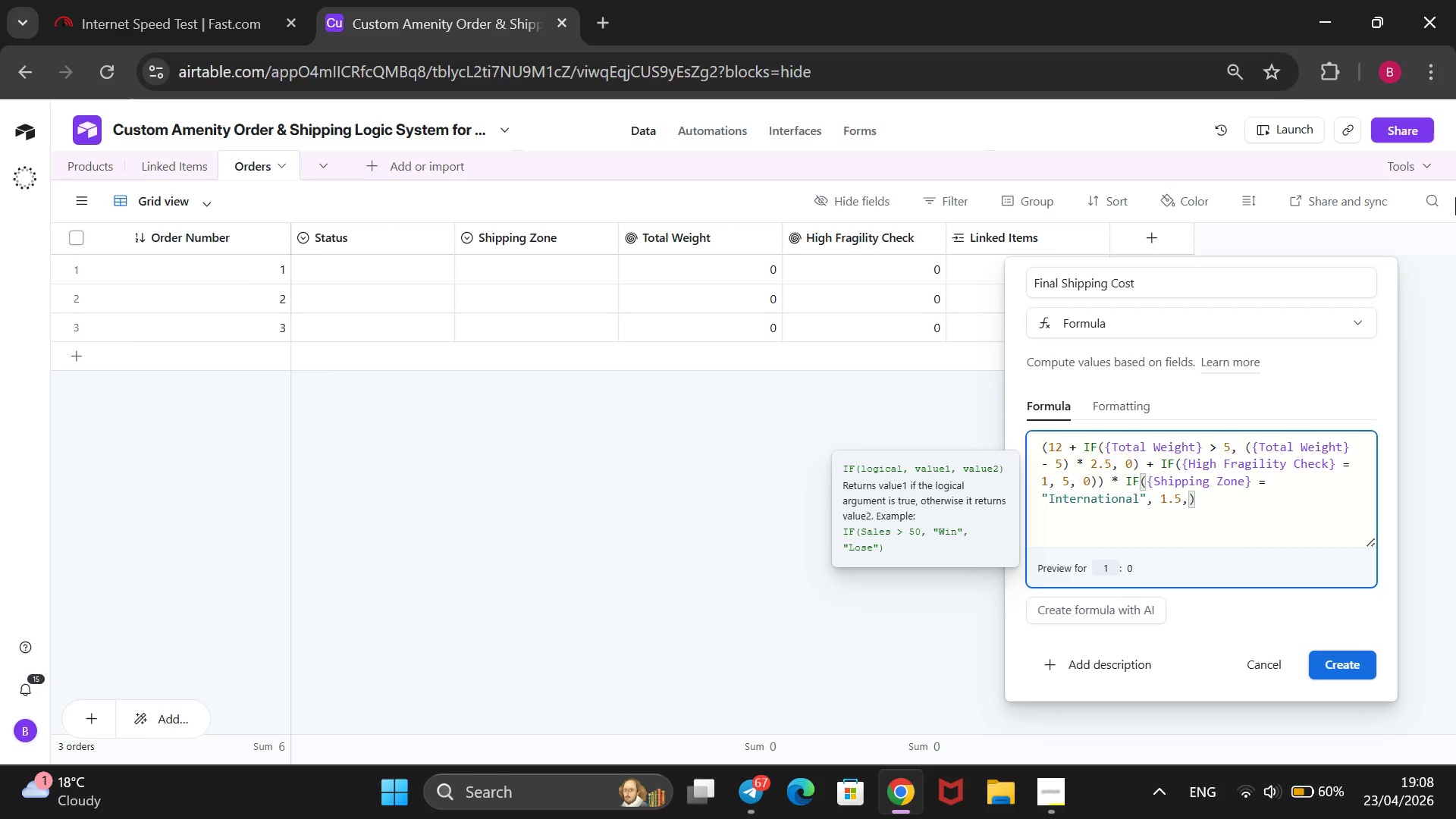 
key(1)
 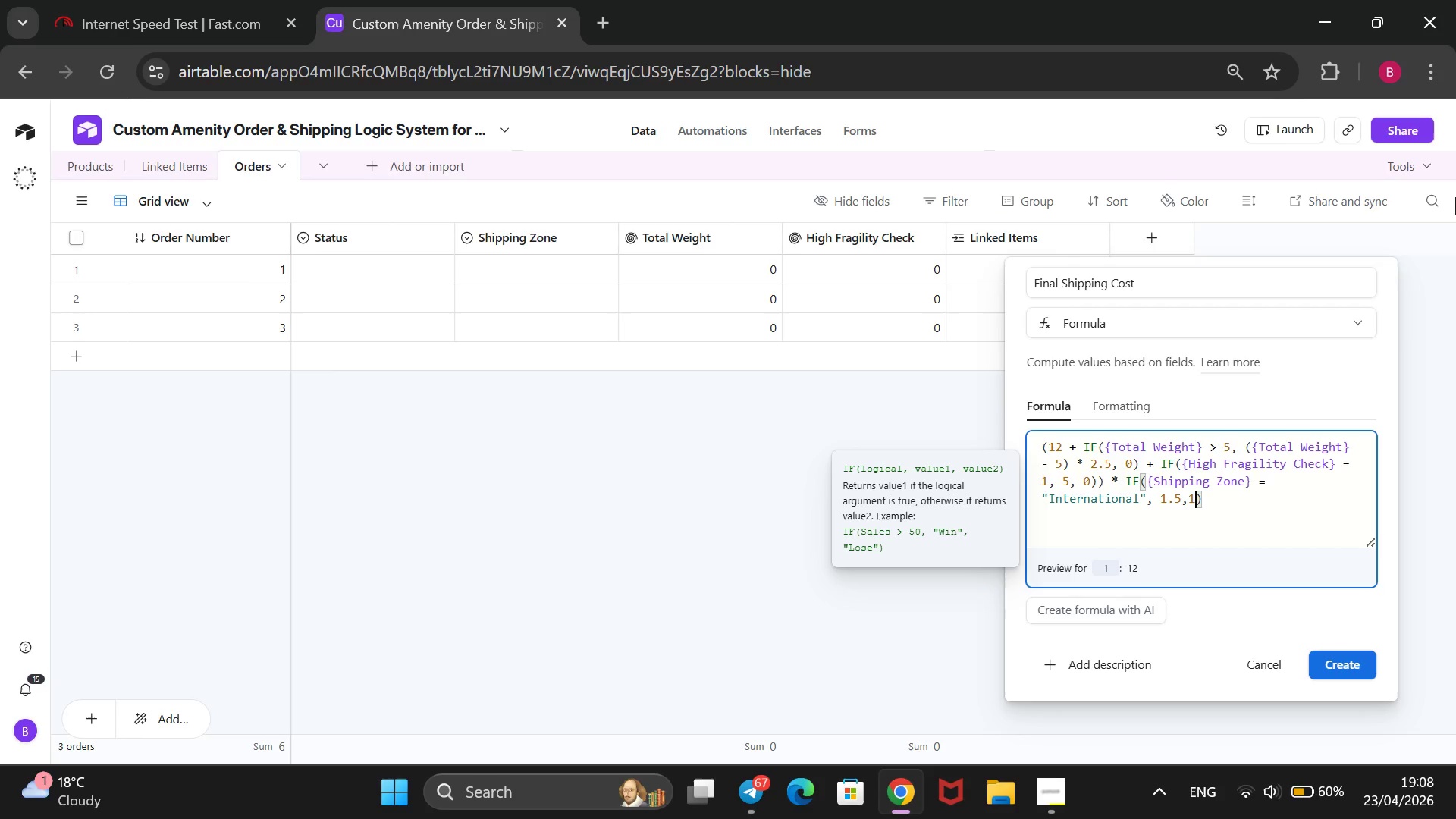 
wait(14.08)
 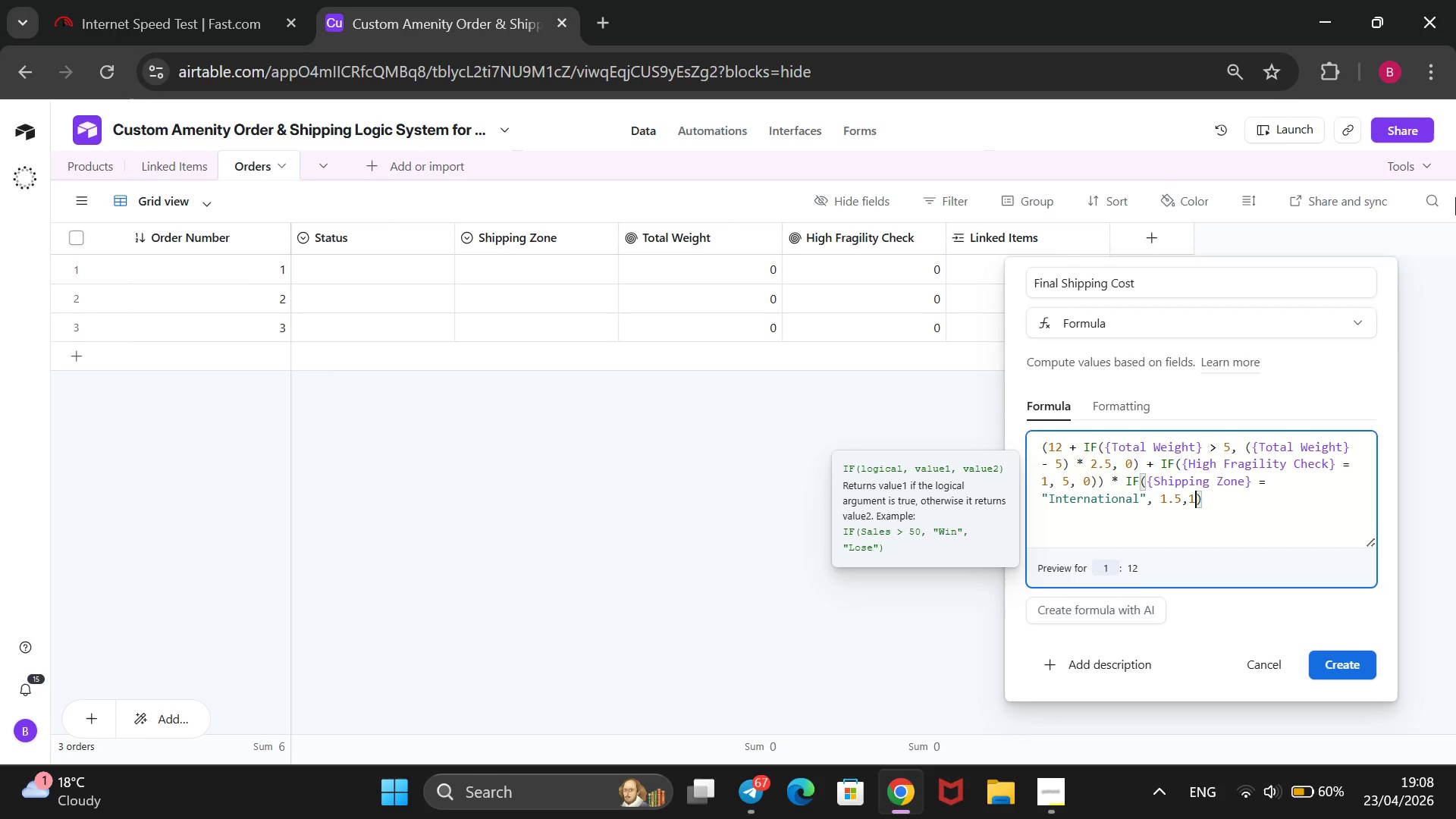 
left_click([1353, 670])
 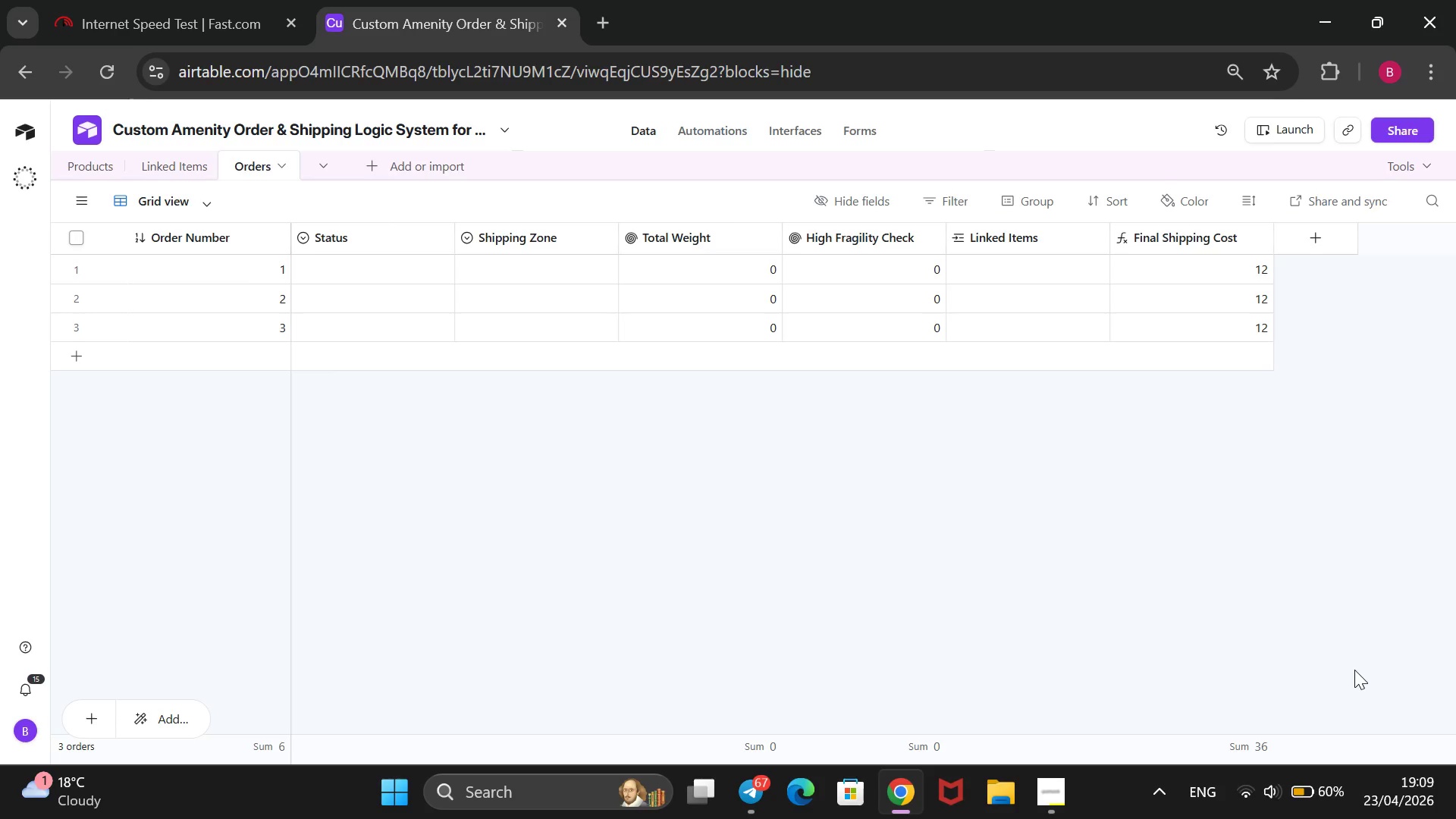 
wait(20.89)
 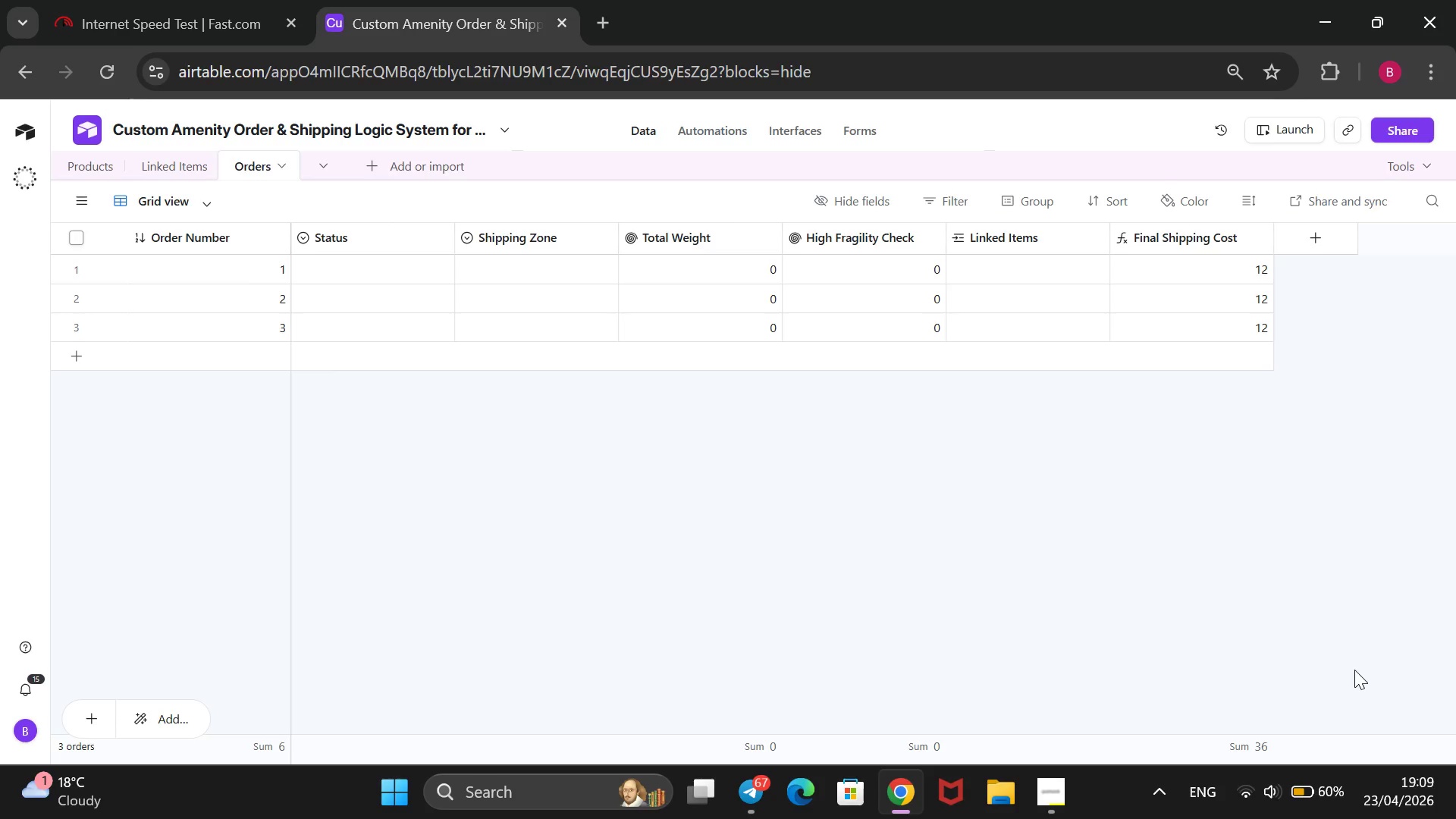 
left_click([1294, 237])
 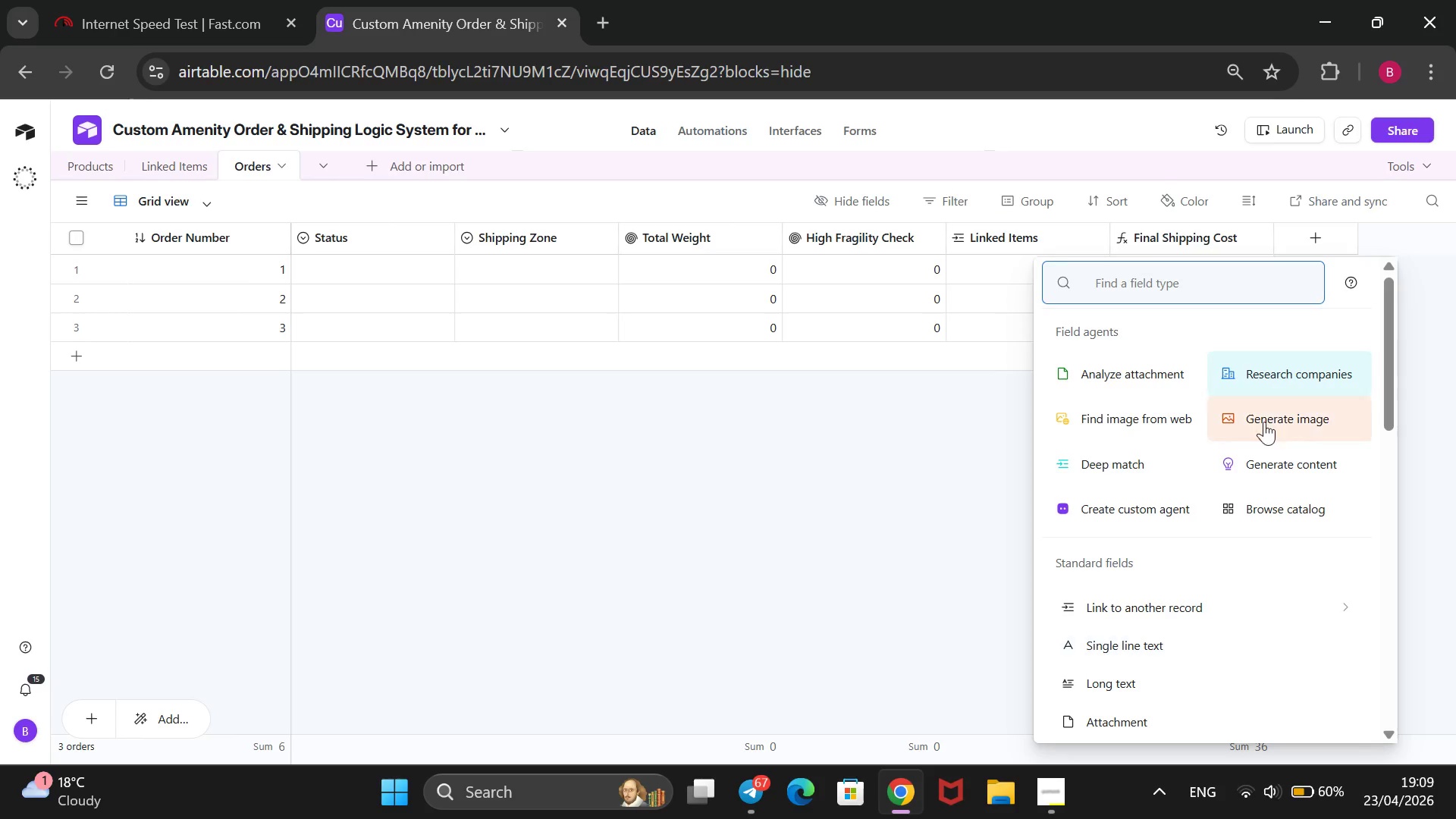 
scroll: coordinate [1172, 662], scroll_direction: down, amount: 11.0
 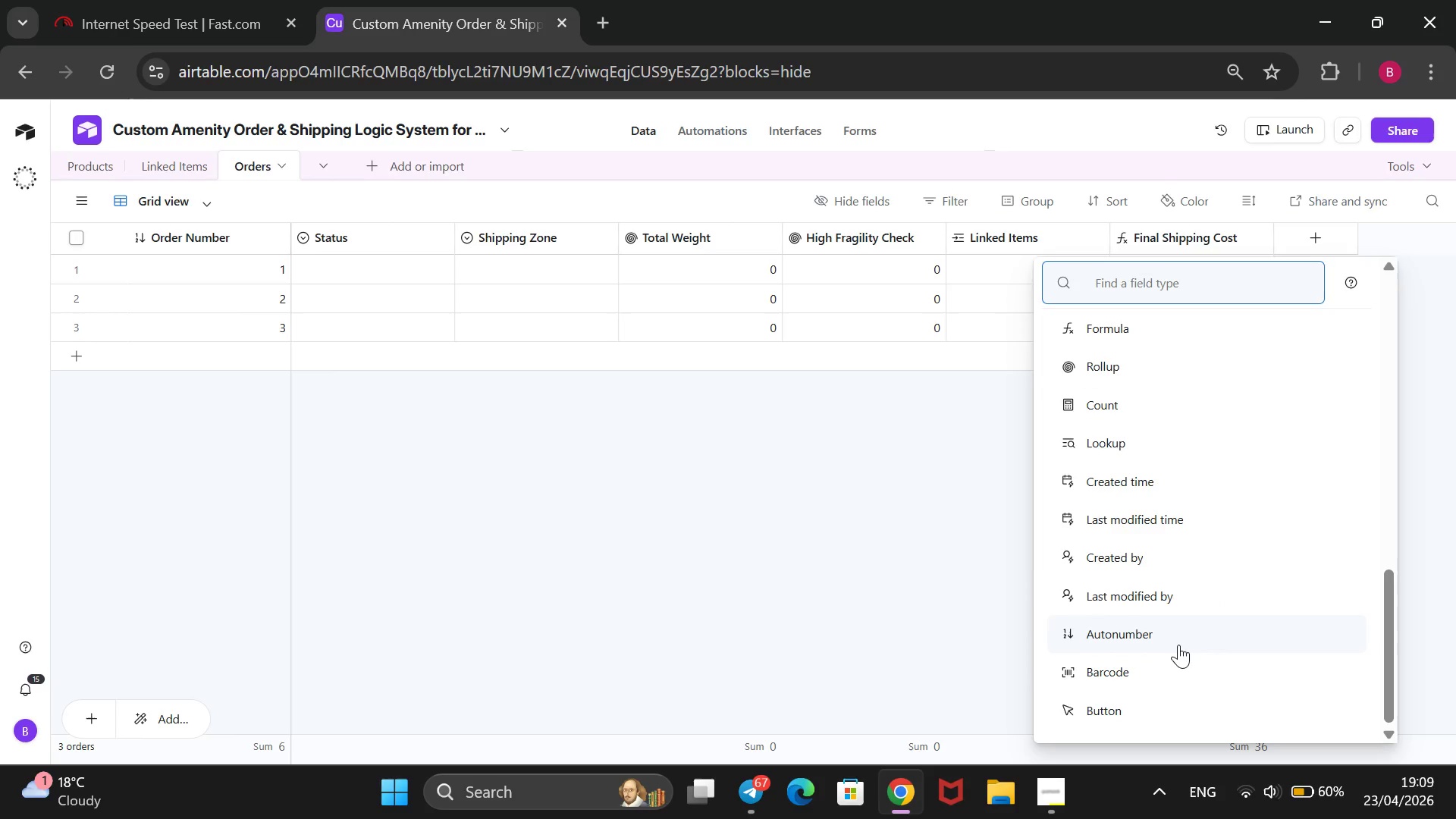 
left_click([1178, 645])
 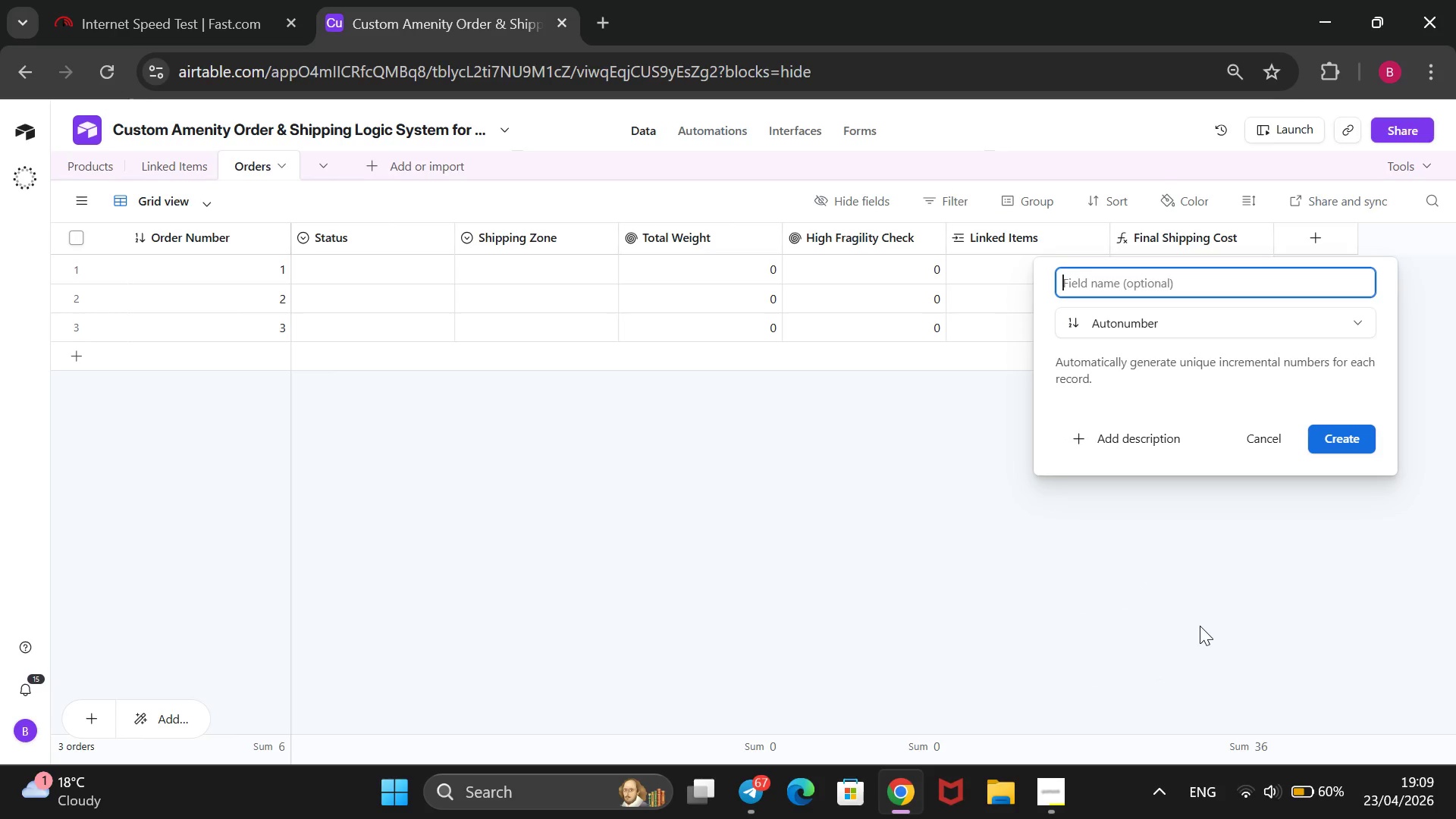 
type(Auto)
 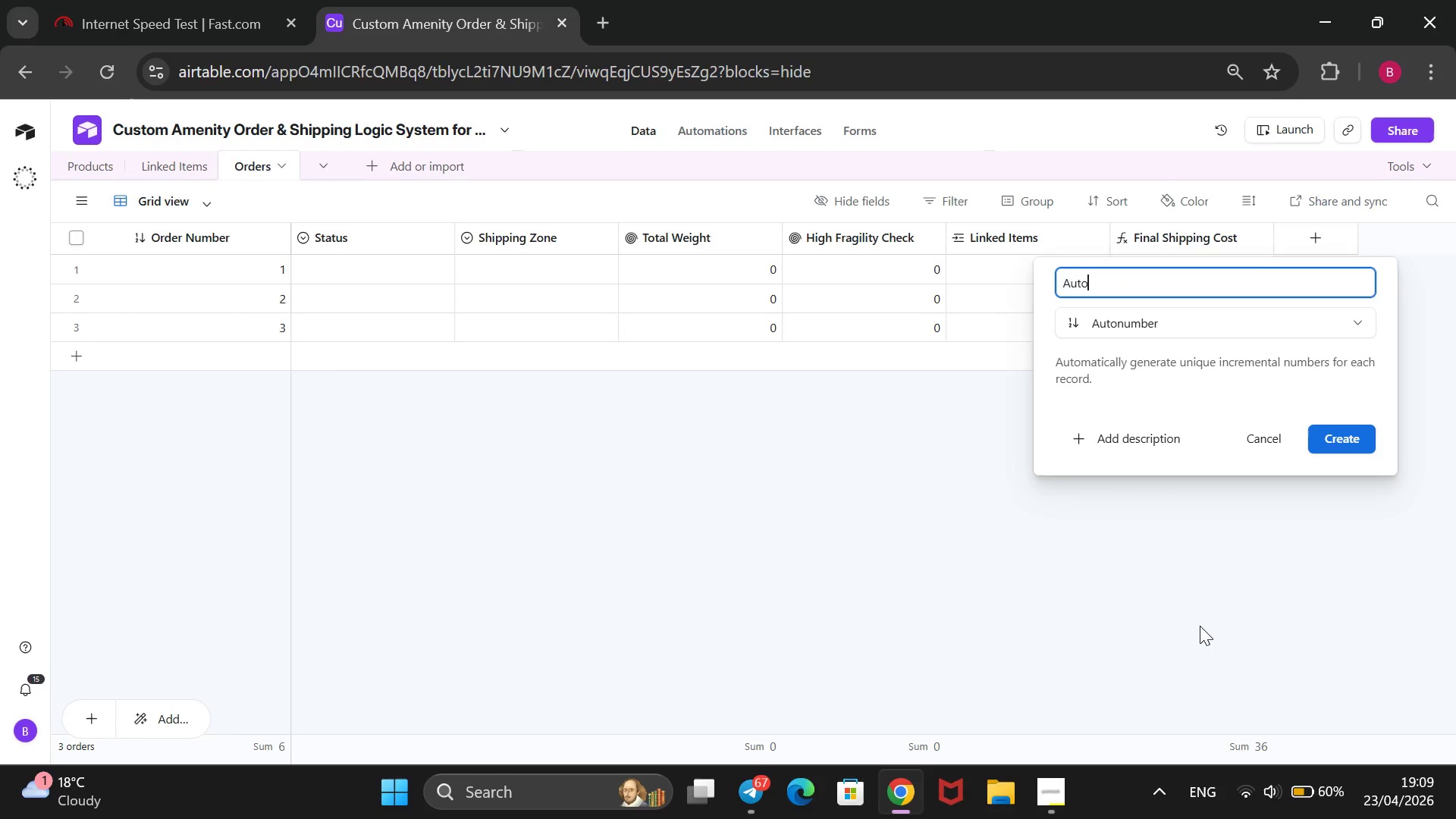 
key(Enter)
 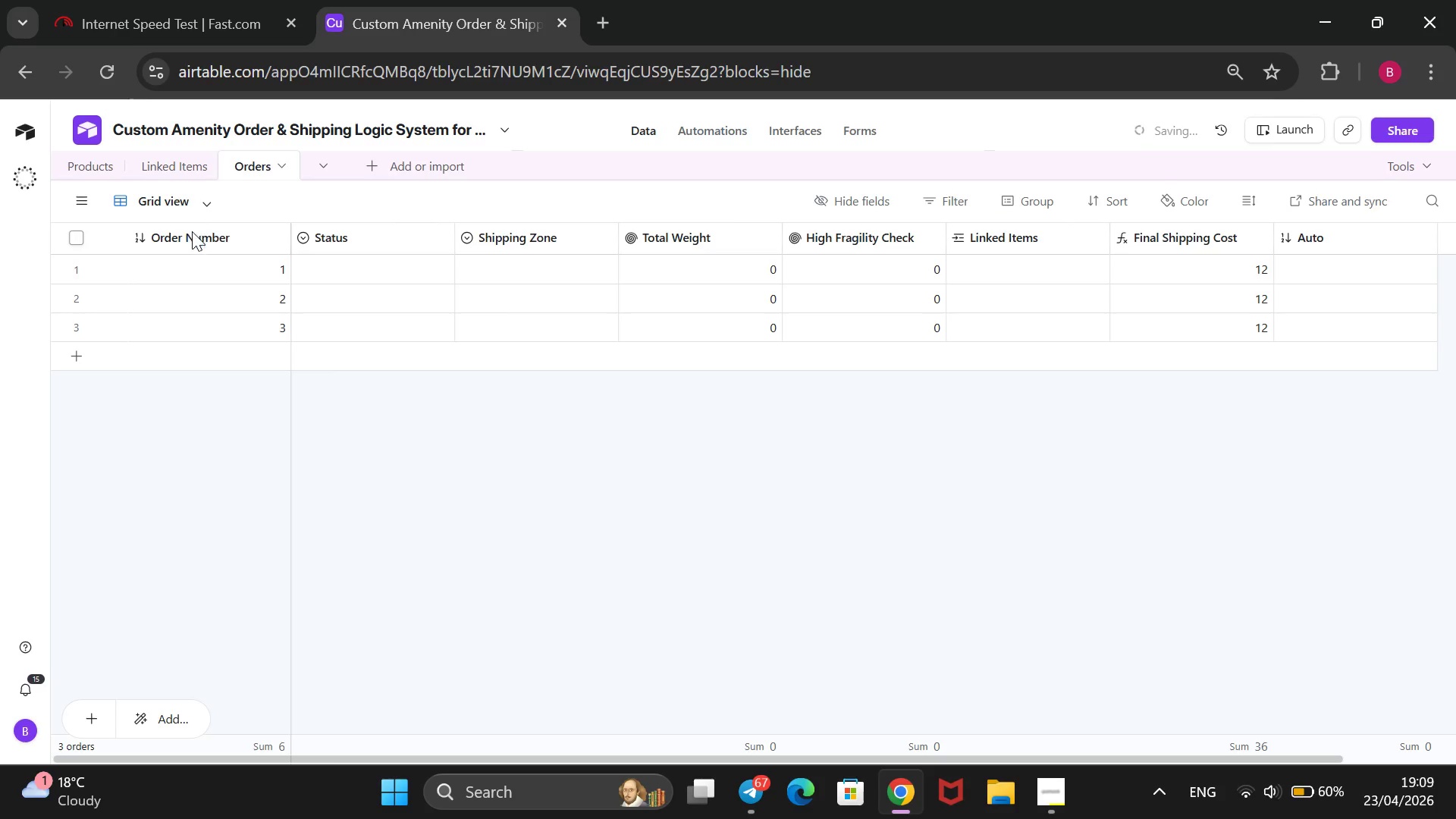 
right_click([195, 237])
 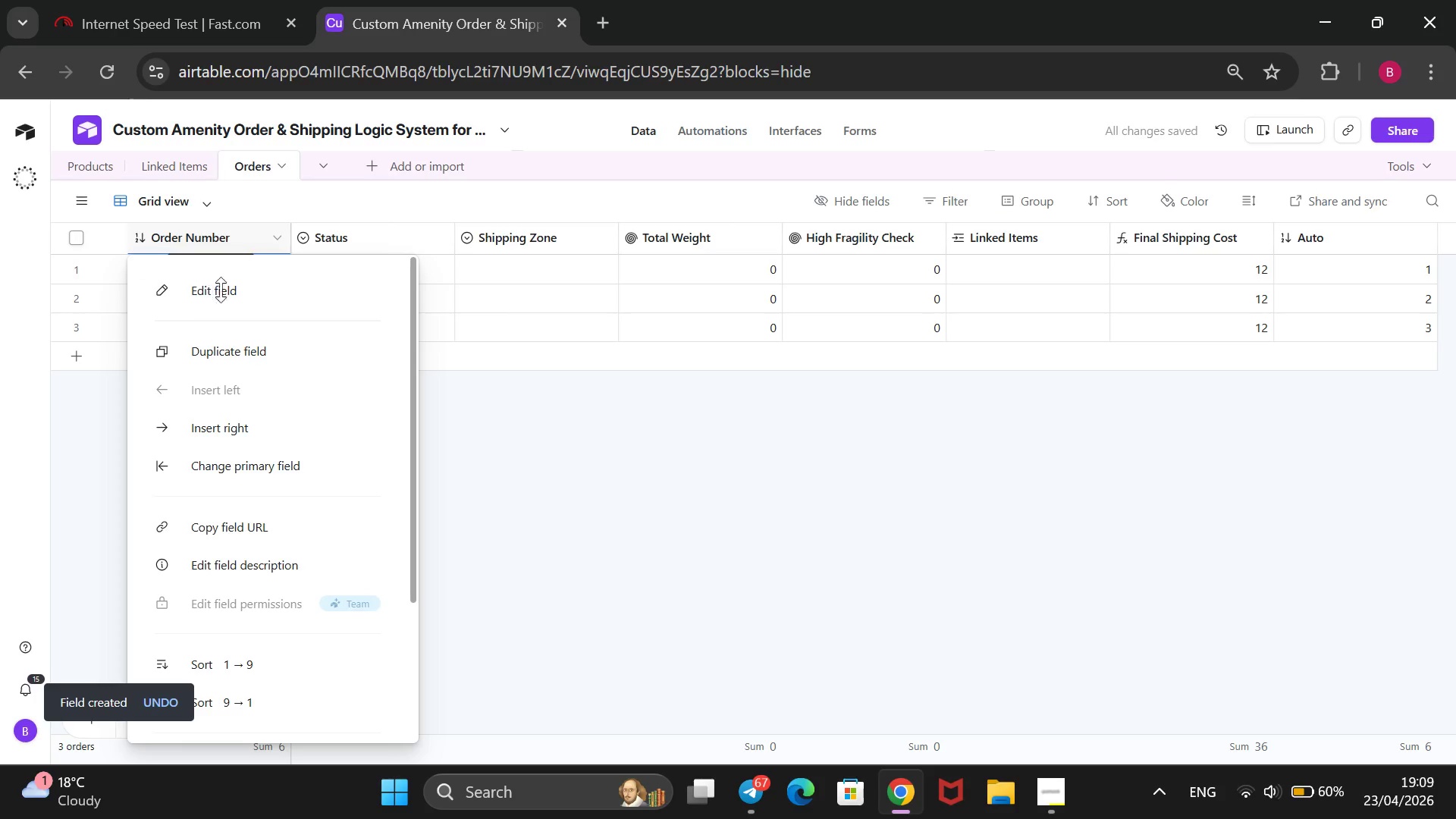 
left_click([224, 288])
 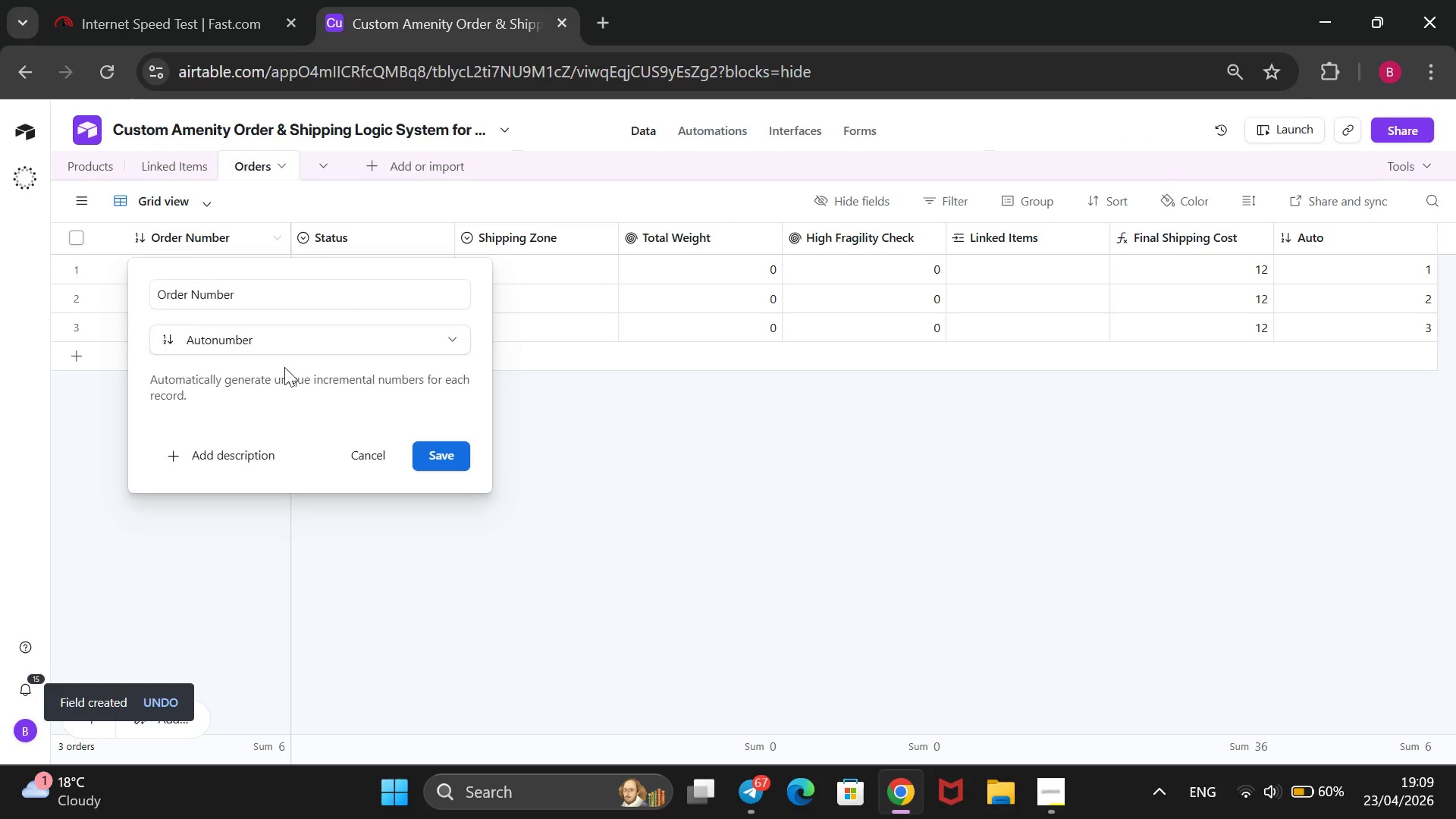 
left_click([317, 347])
 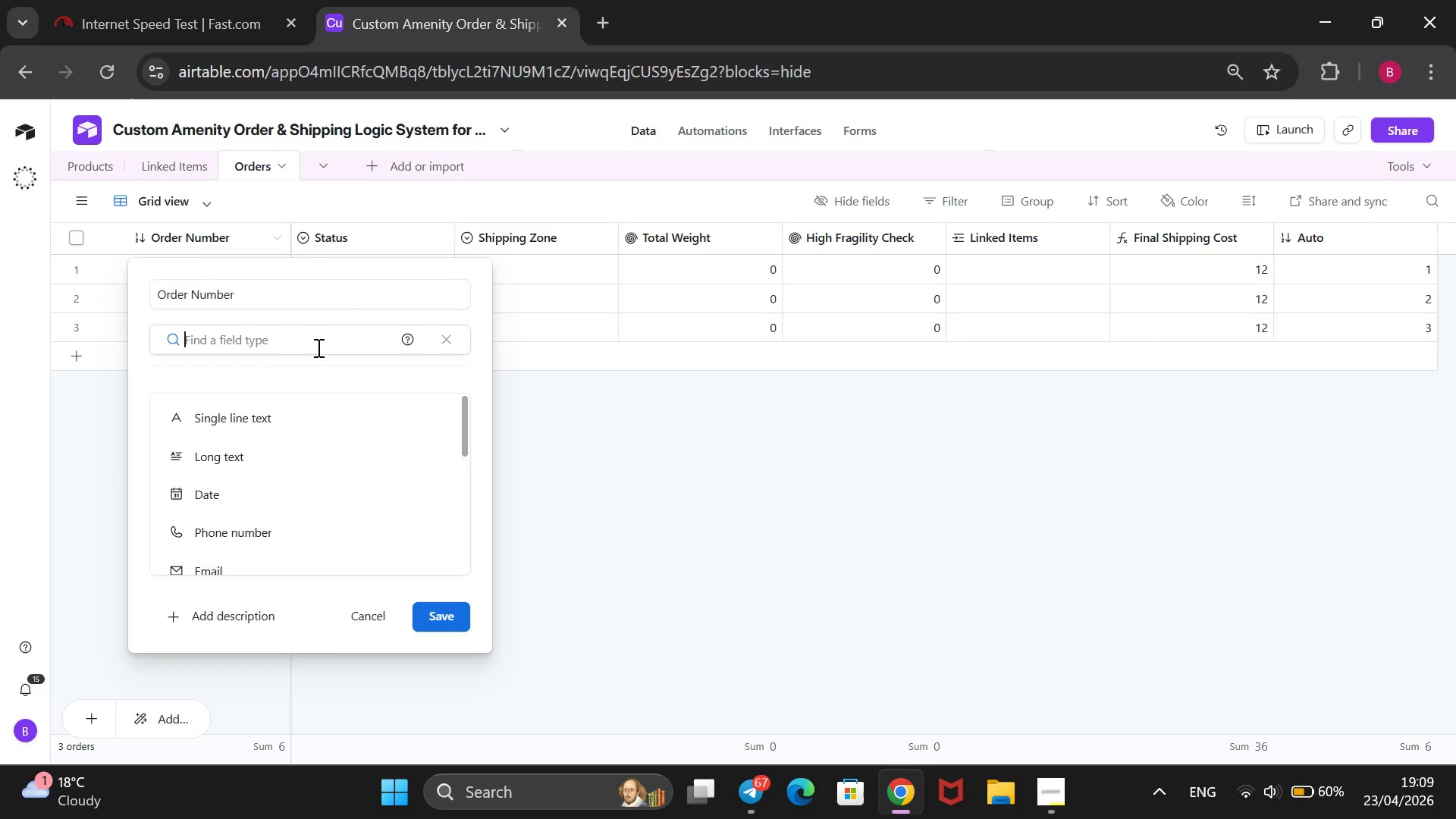 
scroll: coordinate [295, 413], scroll_direction: down, amount: 8.0
 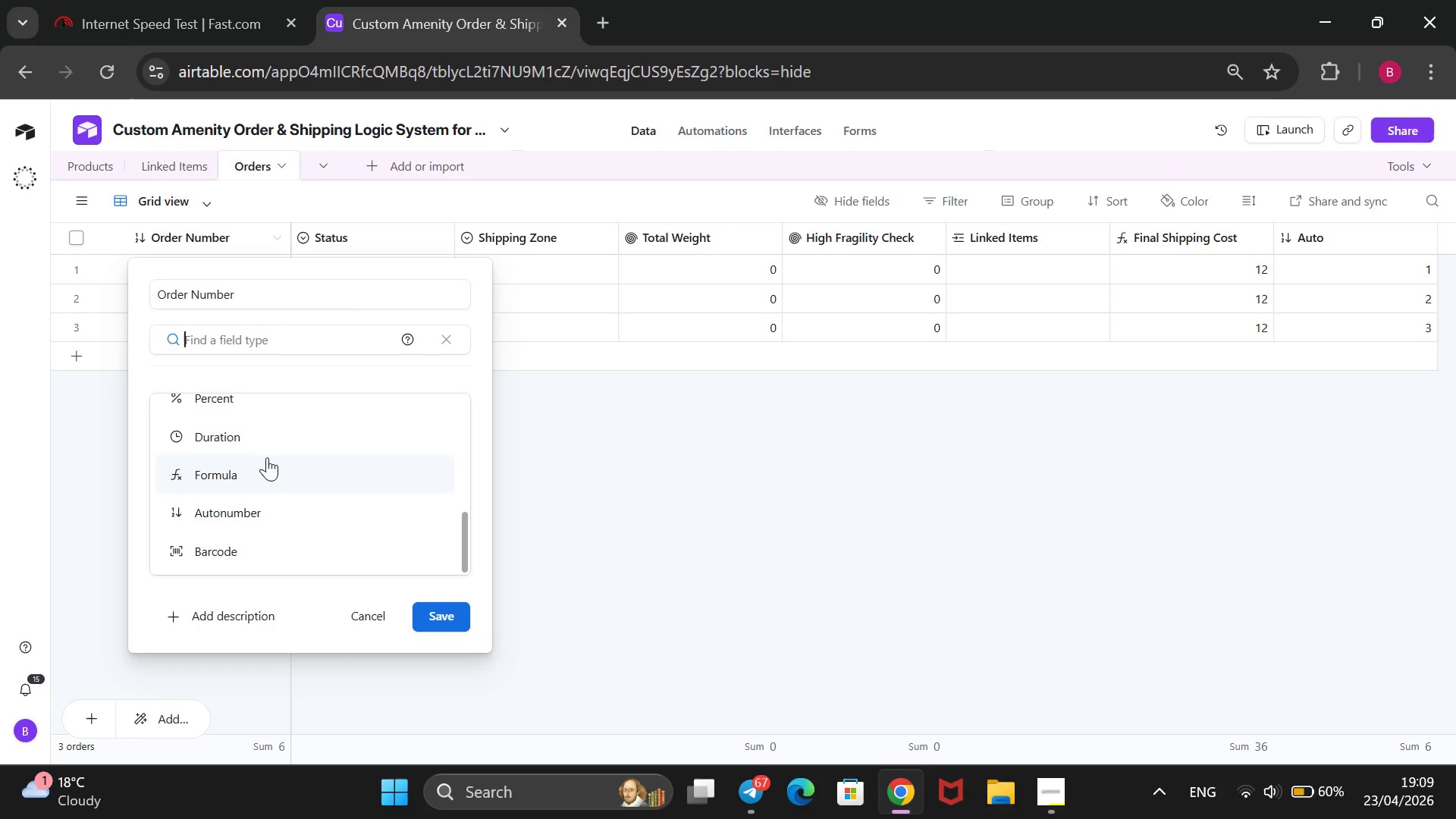 
left_click([266, 464])
 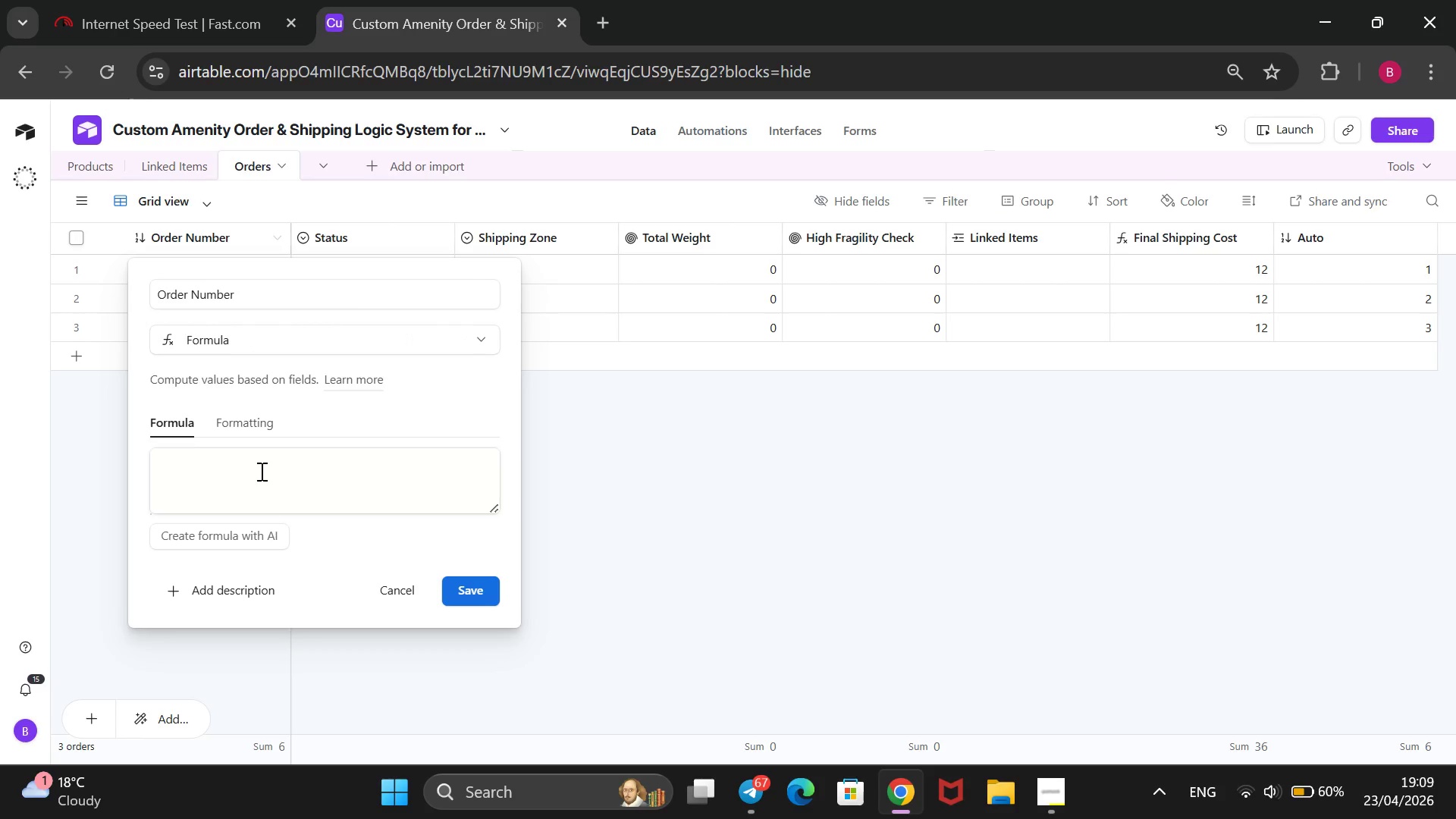 
left_click([260, 472])
 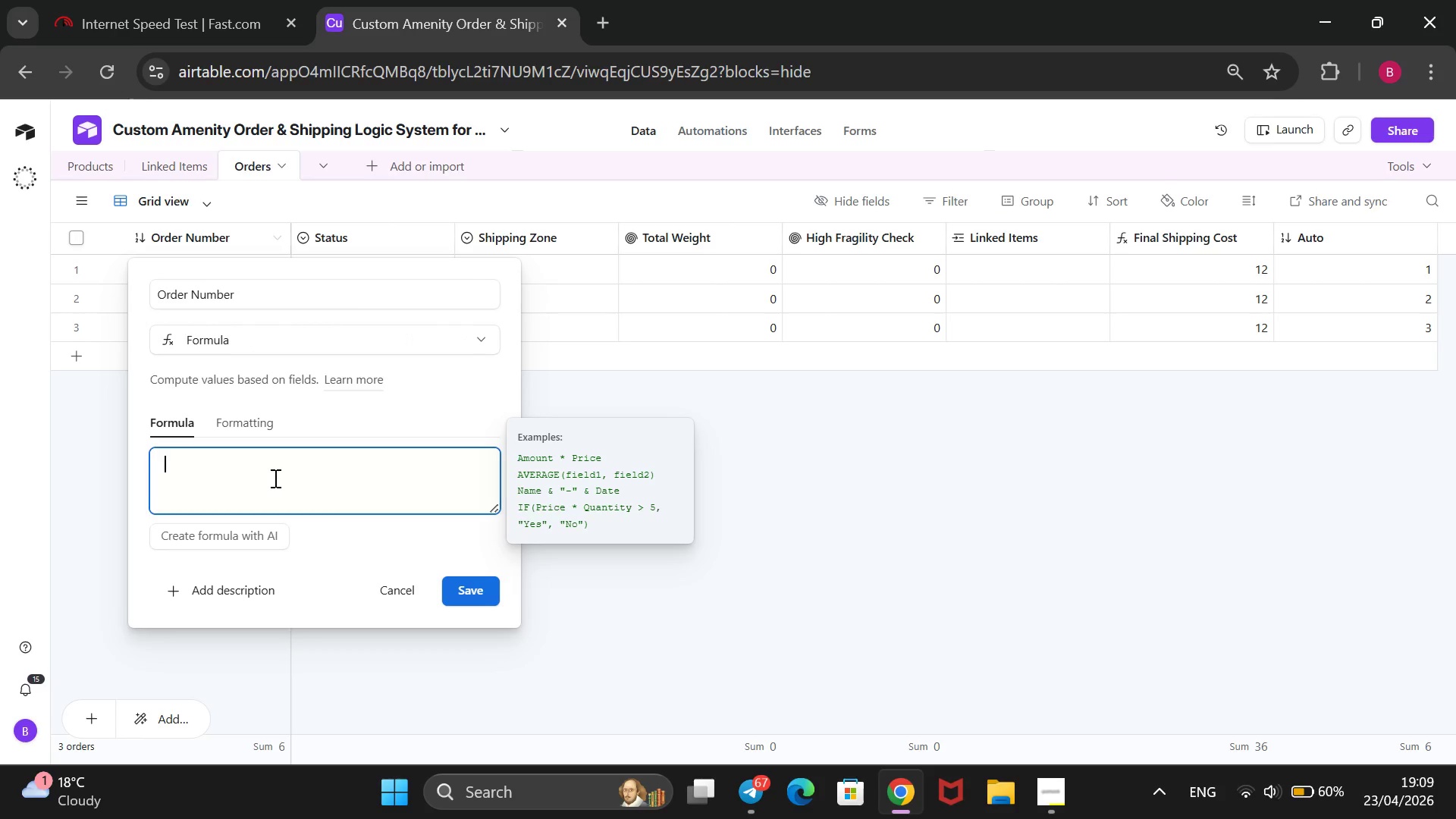 
type(@ORD)
 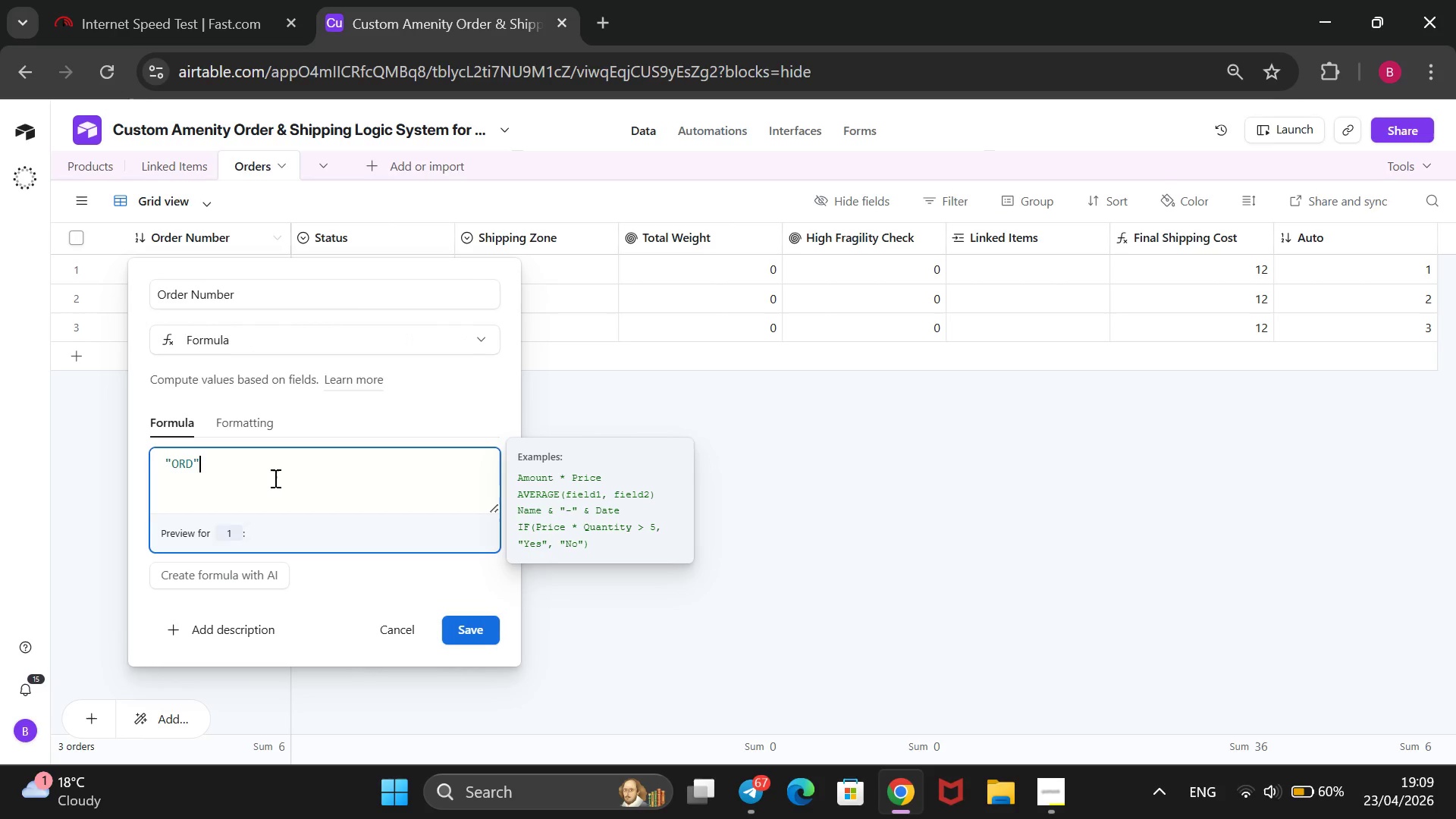 
key(ArrowRight)
 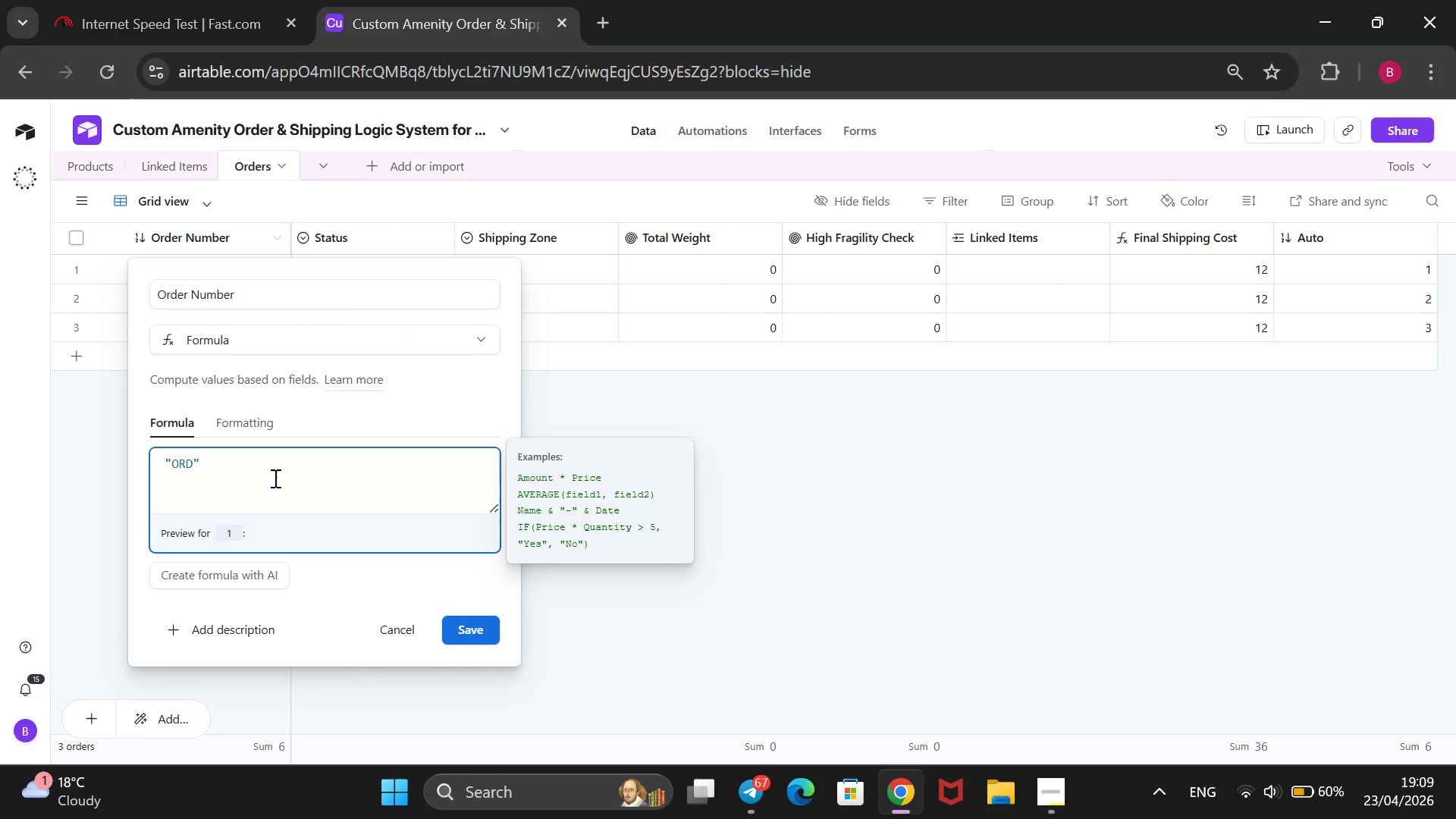 
key(Space)
 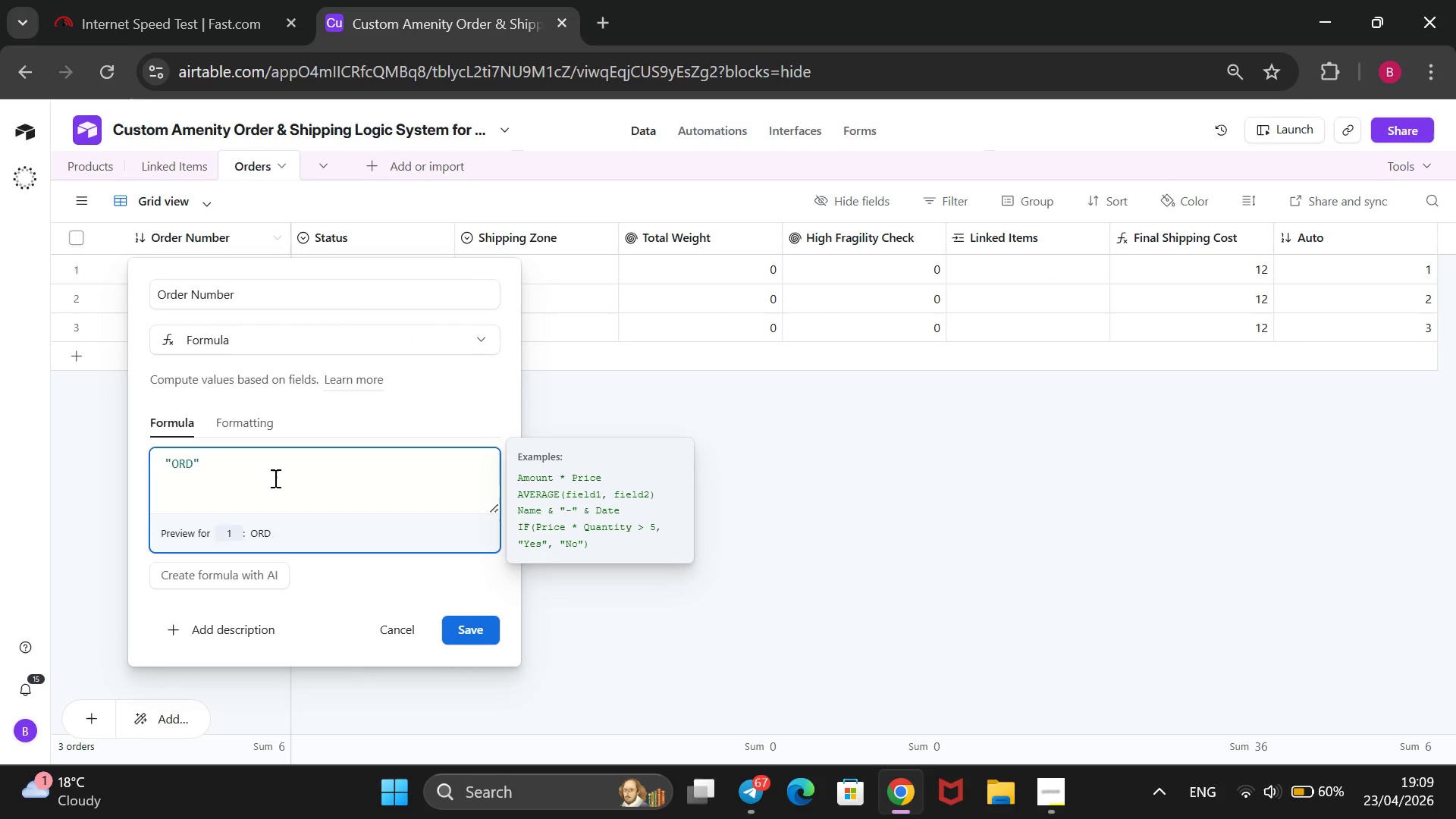 
key(Shift+Equal)
 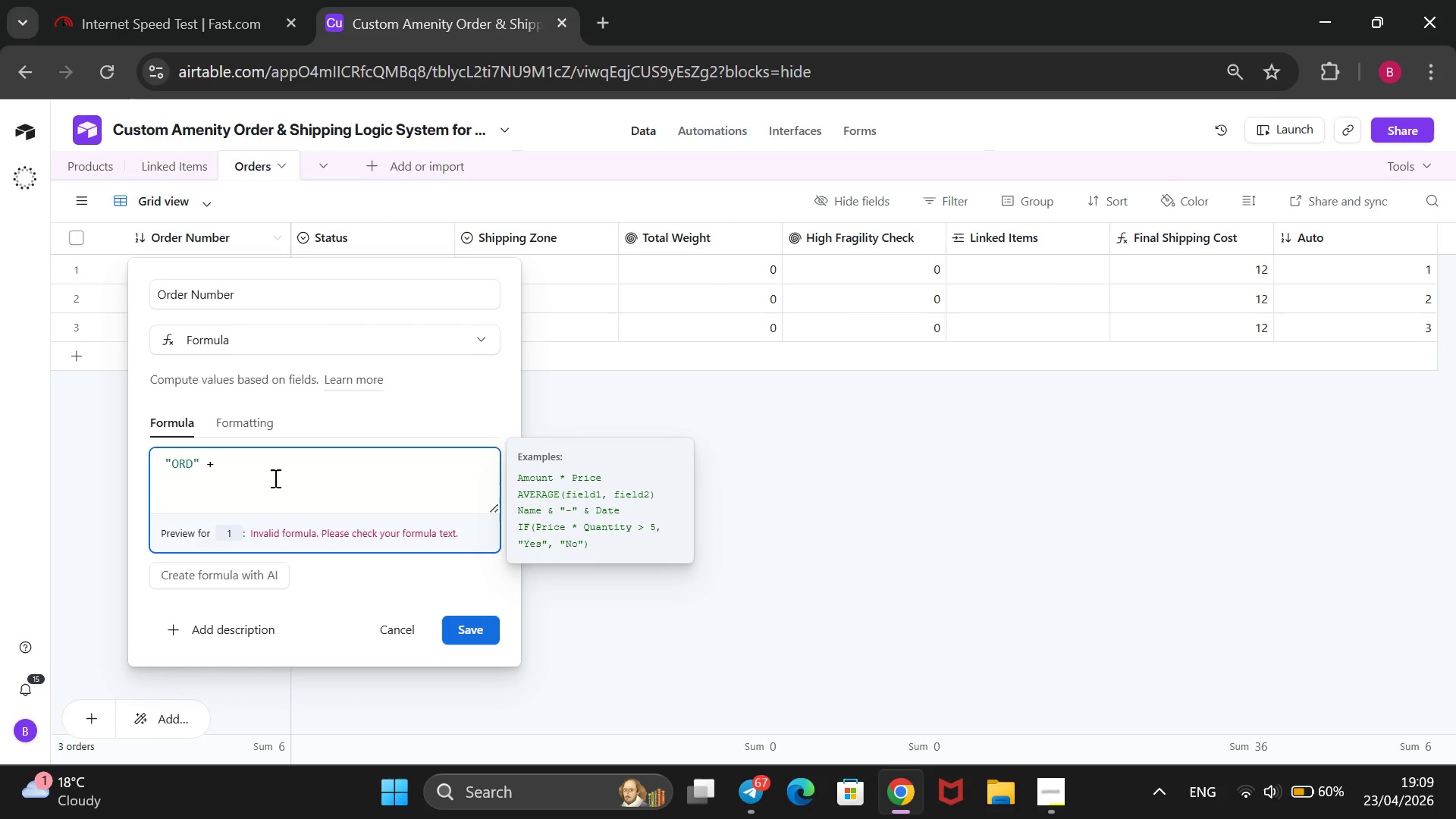 
key(Backspace)
 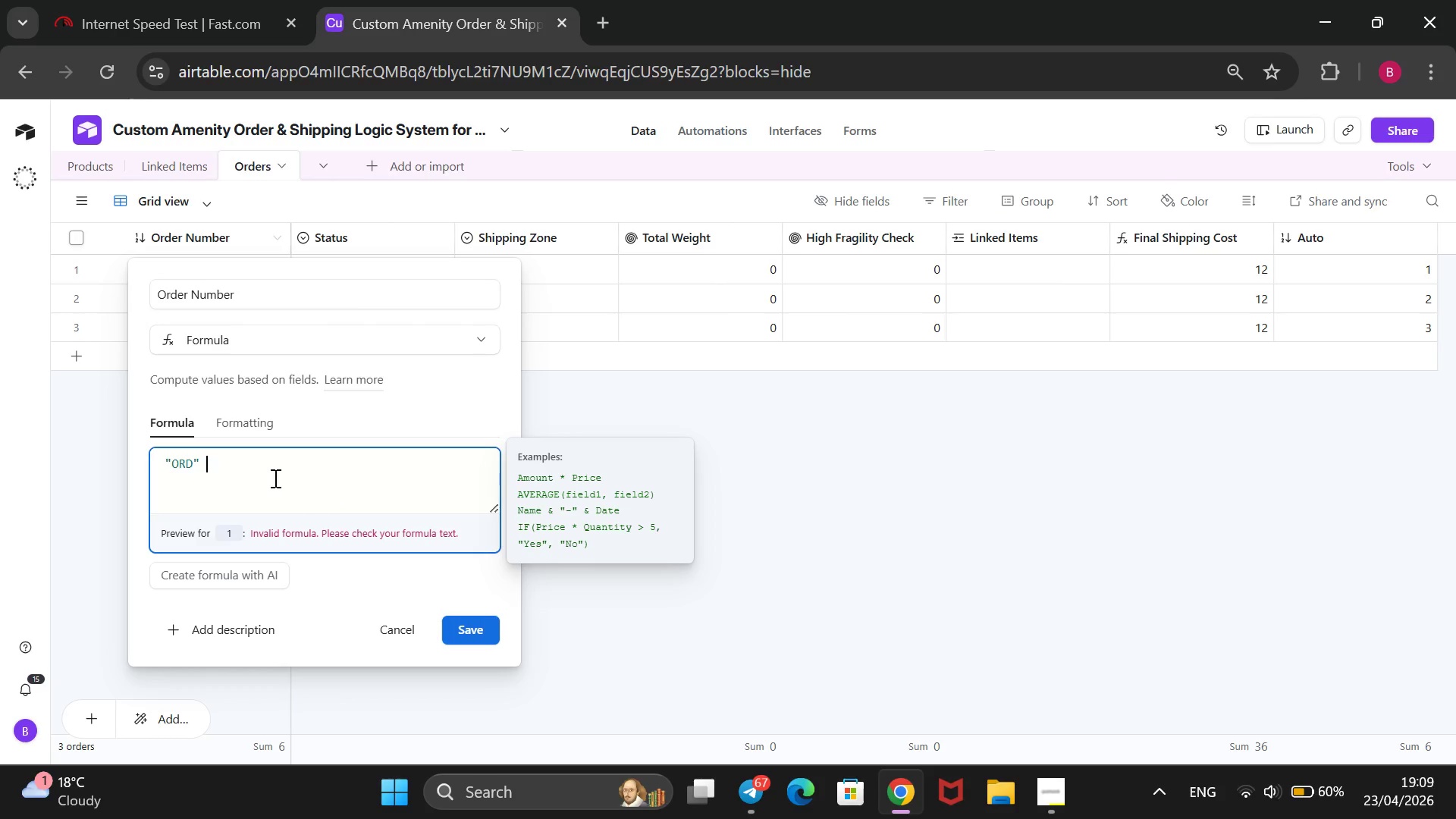 
key(Backspace)
 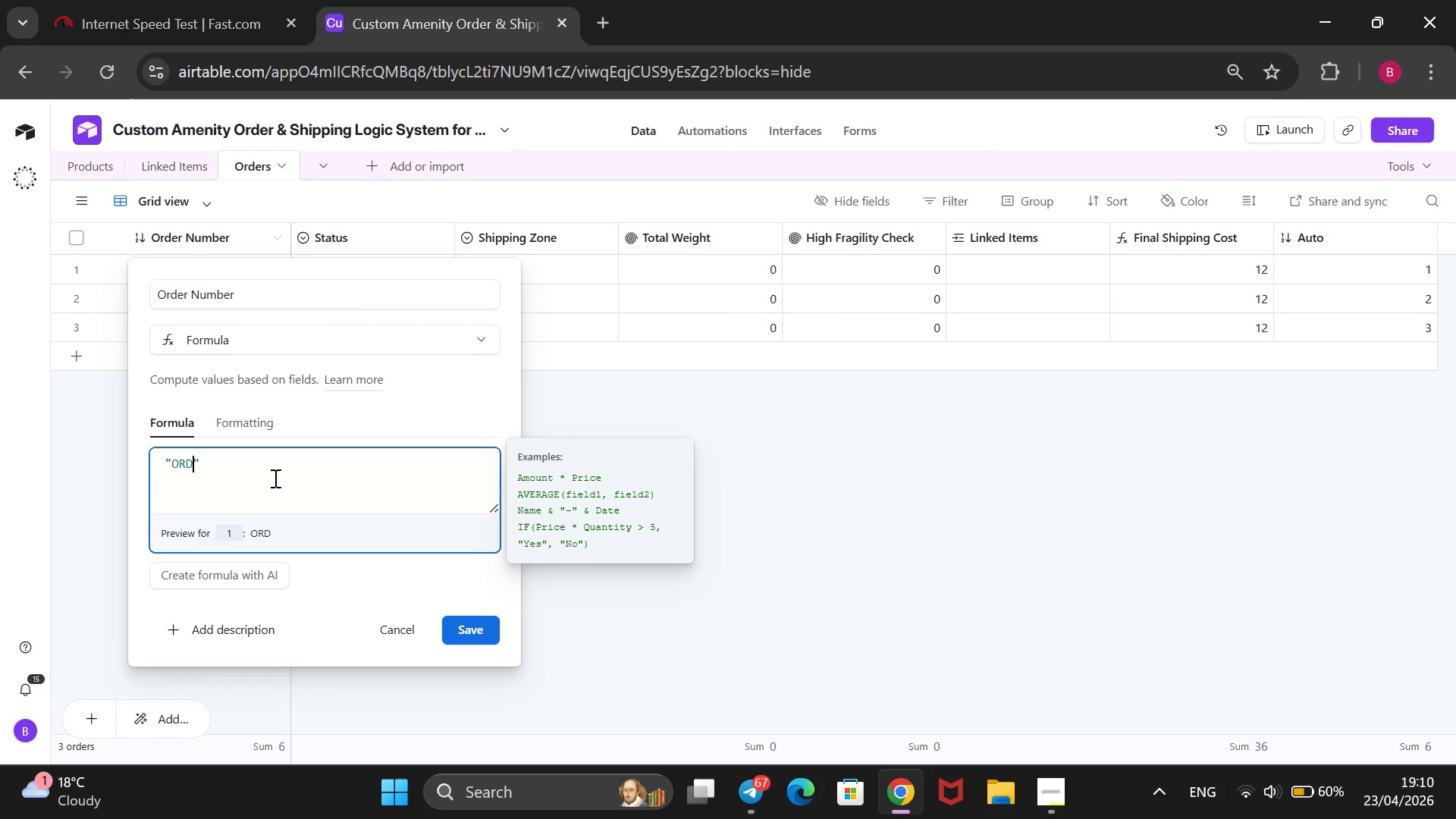 
key(ArrowLeft)
 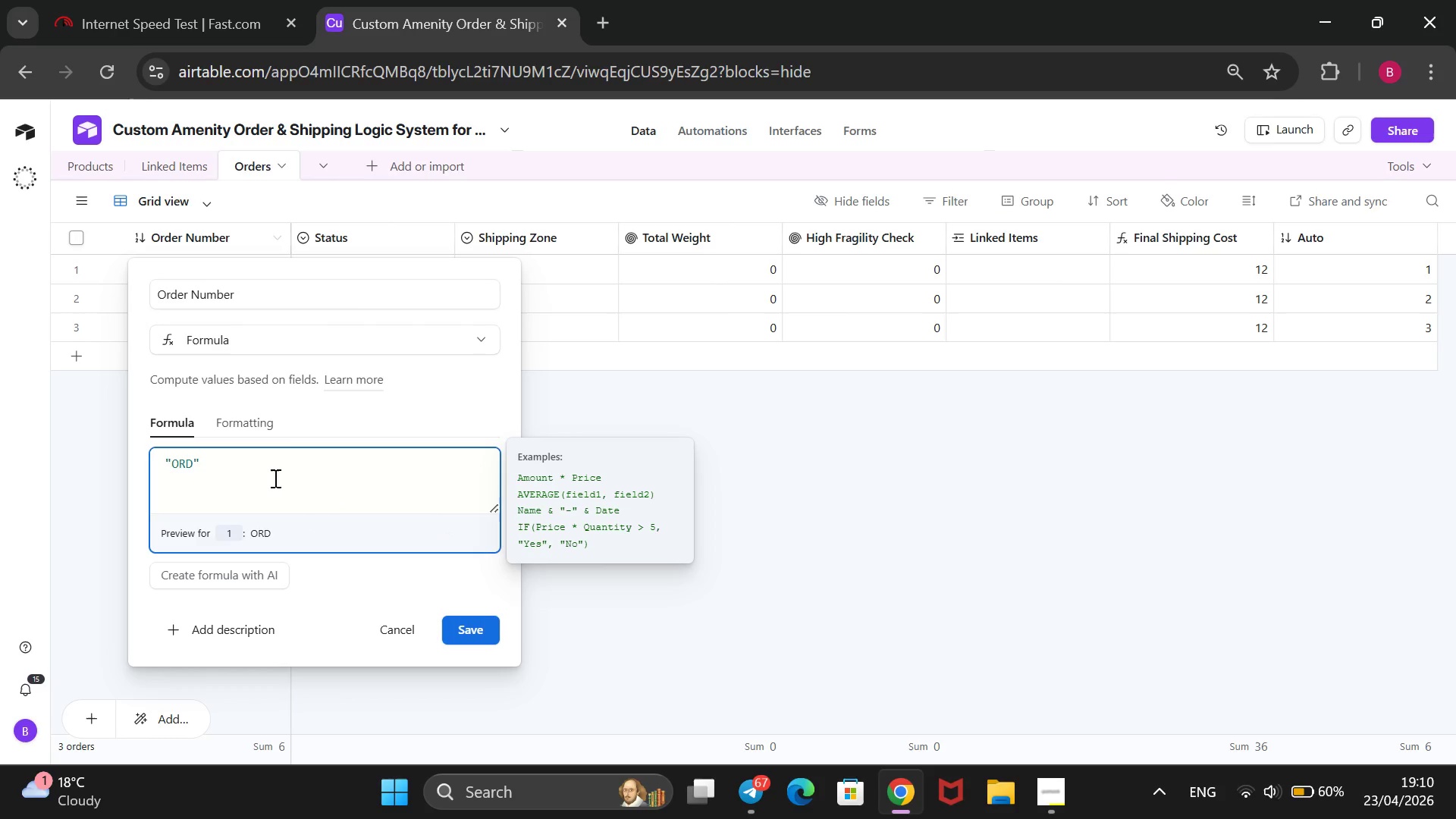 
key(Minus)
 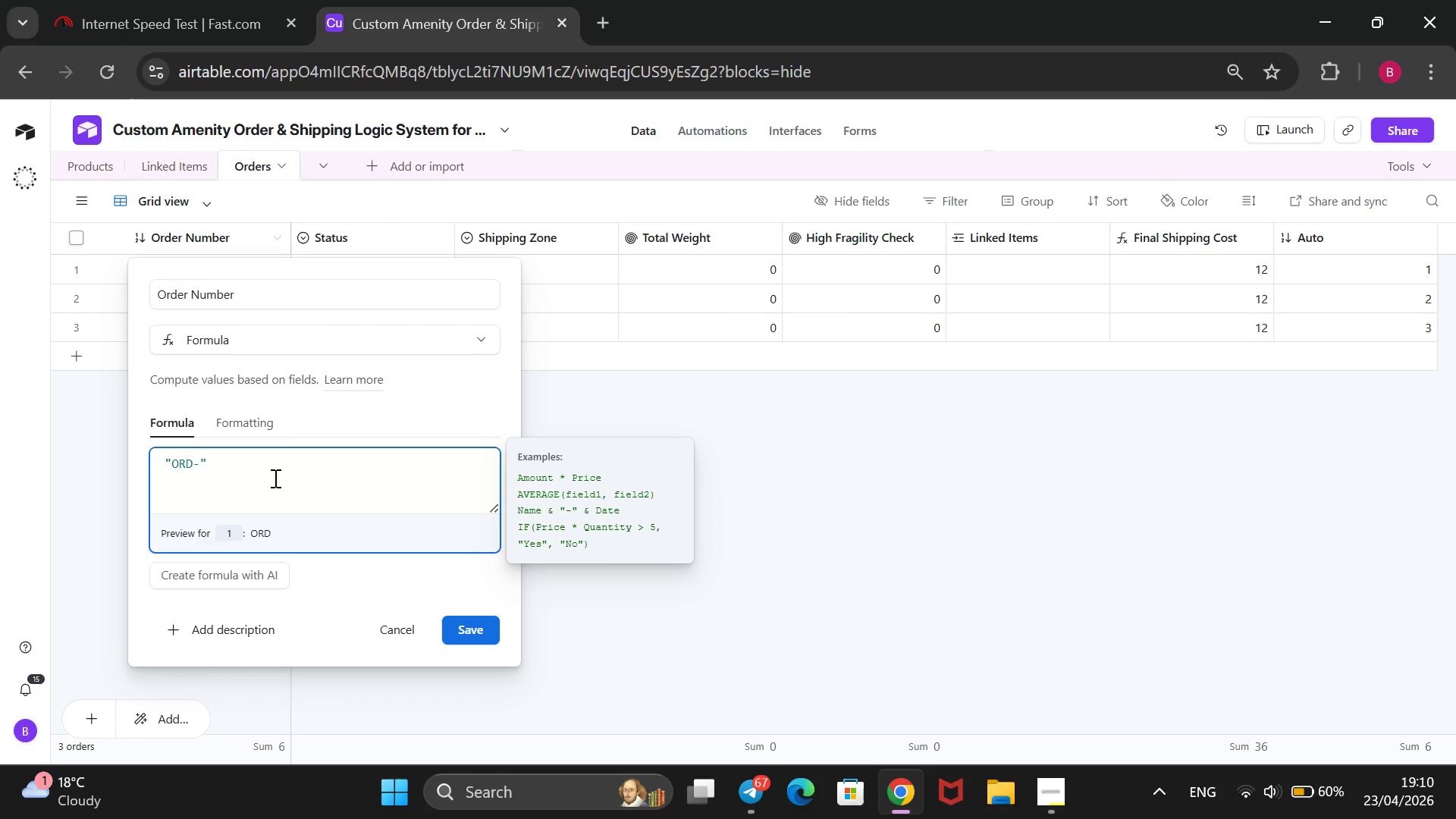 
key(ArrowRight)
 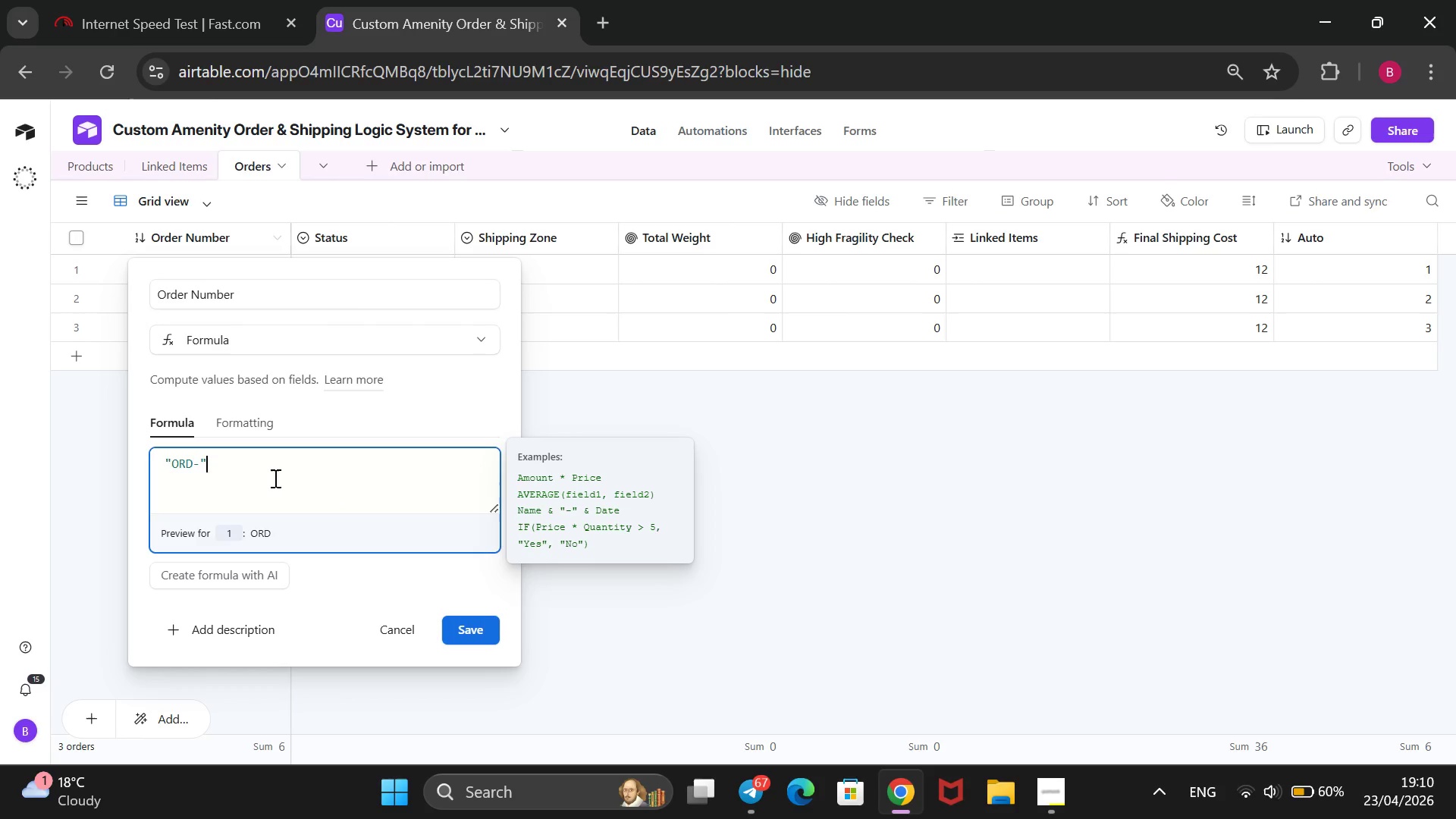 
type( &())
 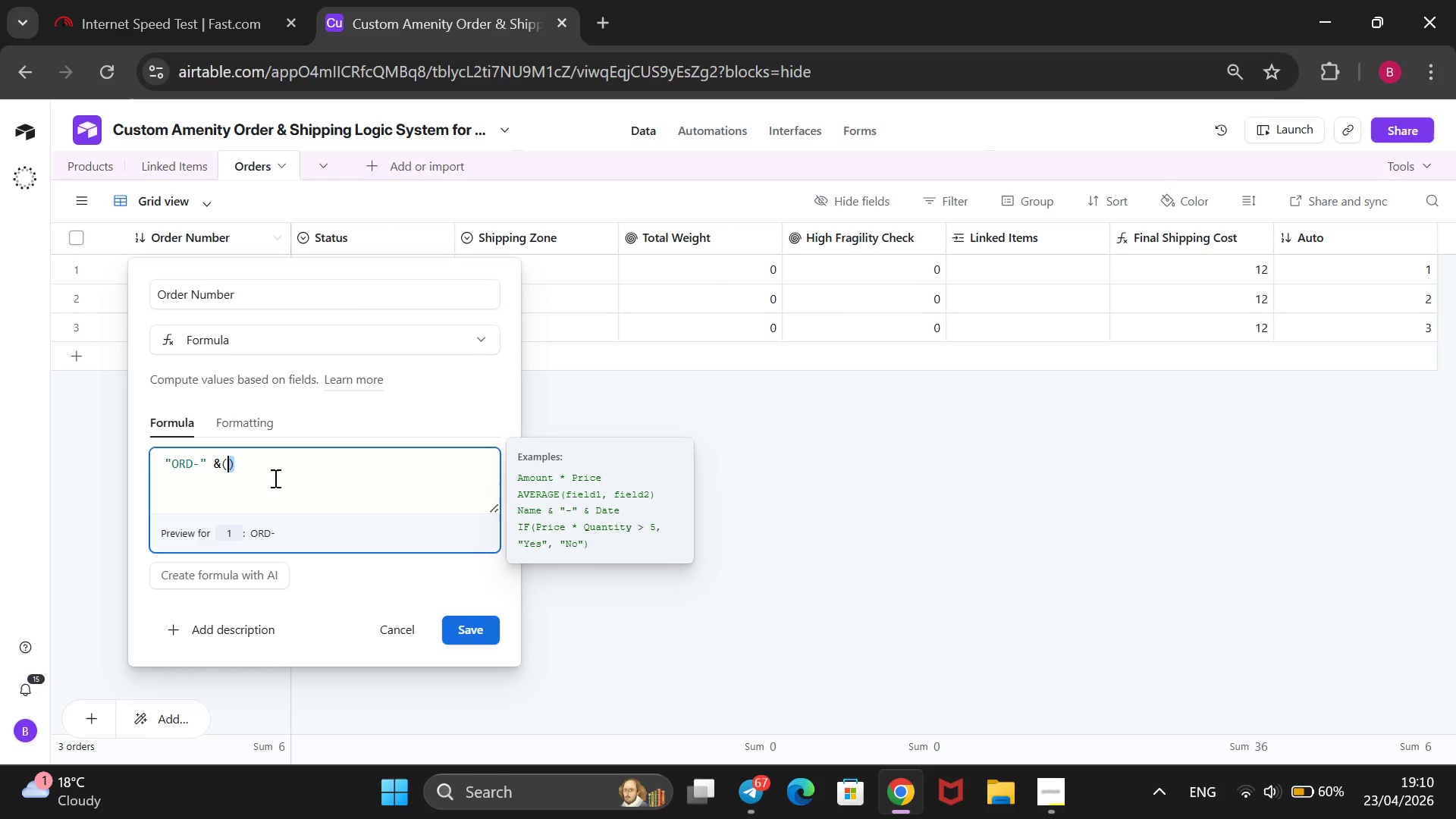 
key(Shift+ArrowLeft)
 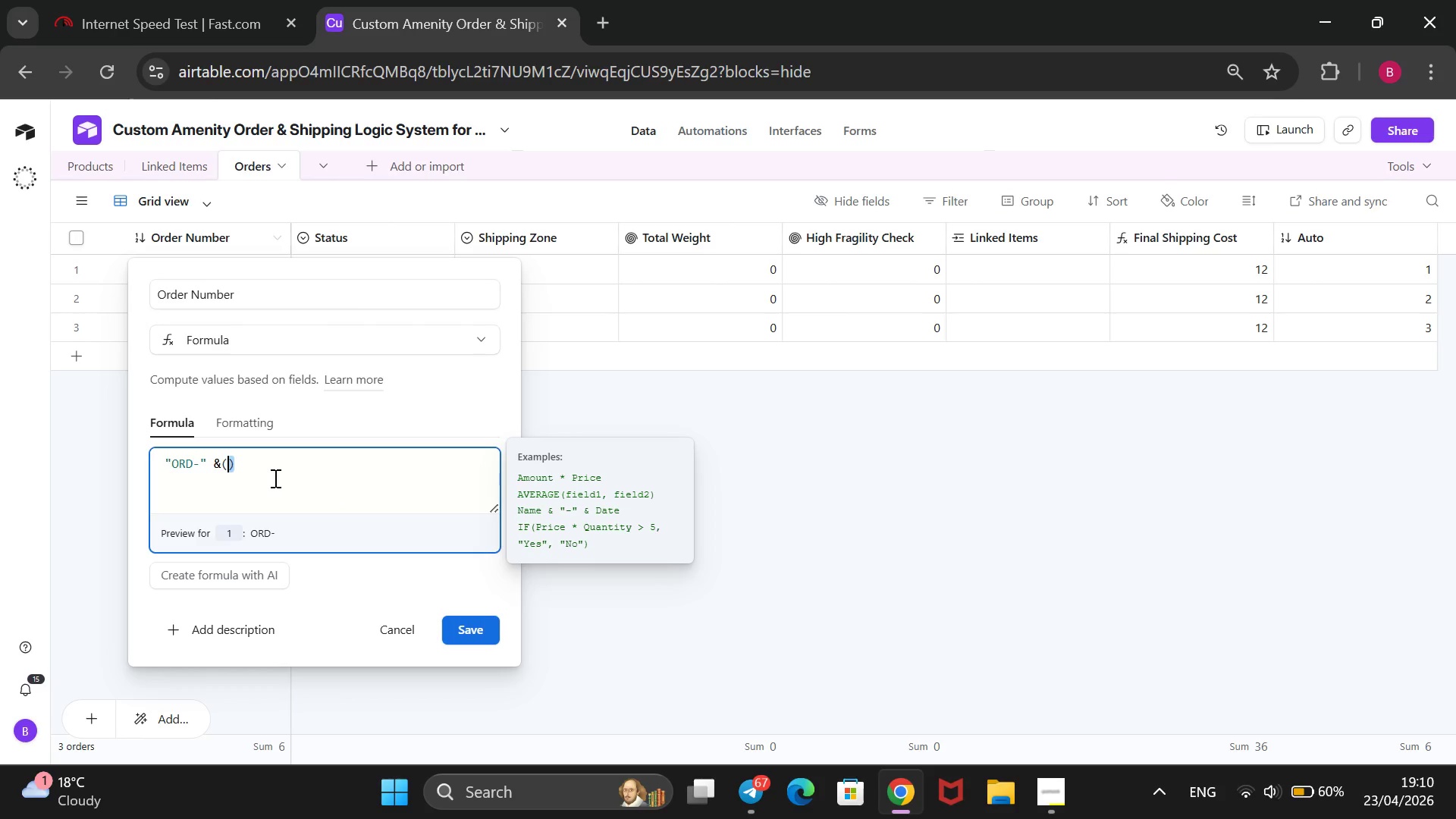 
key(ArrowRight)
 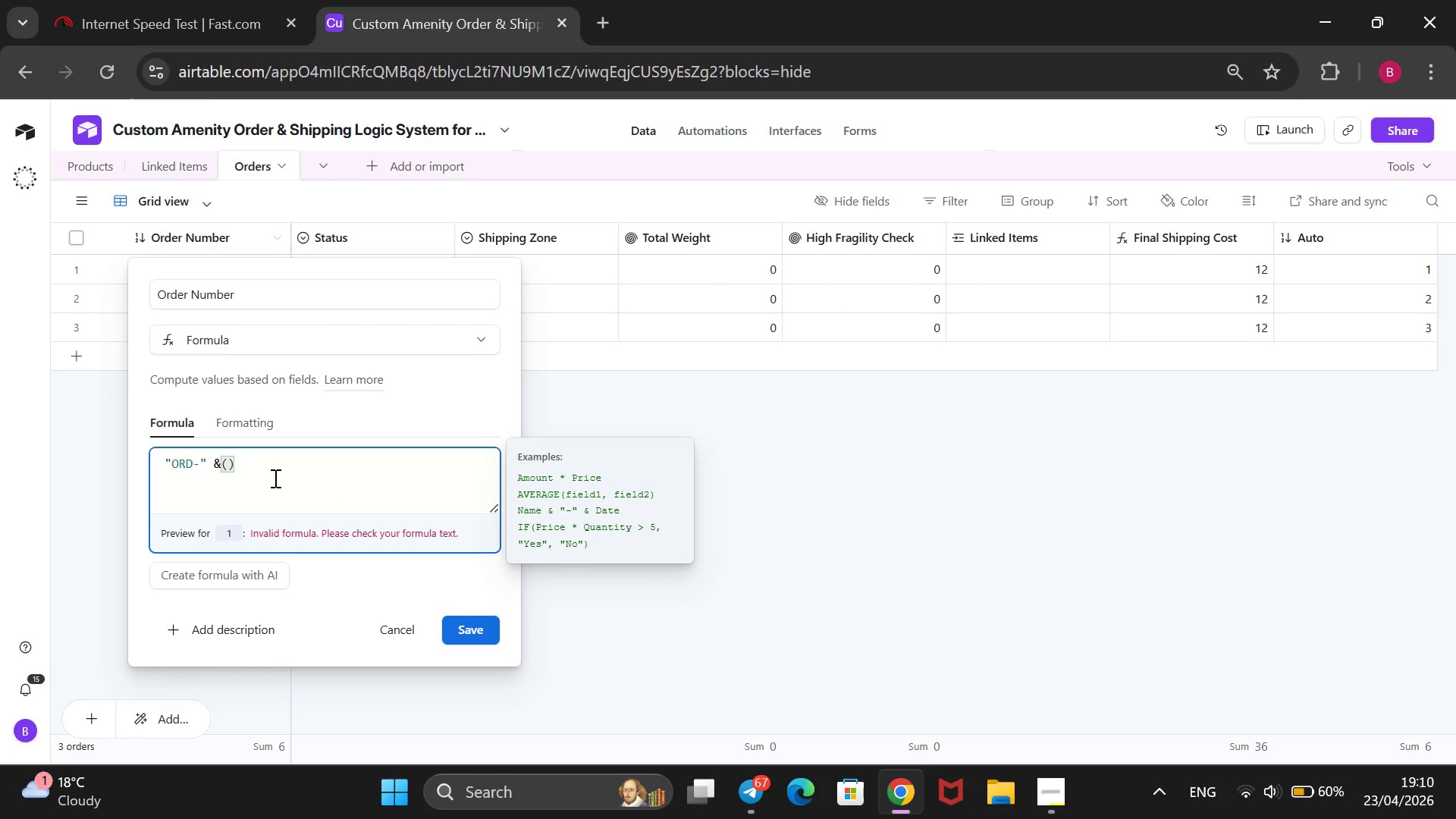 
key(ArrowLeft)
 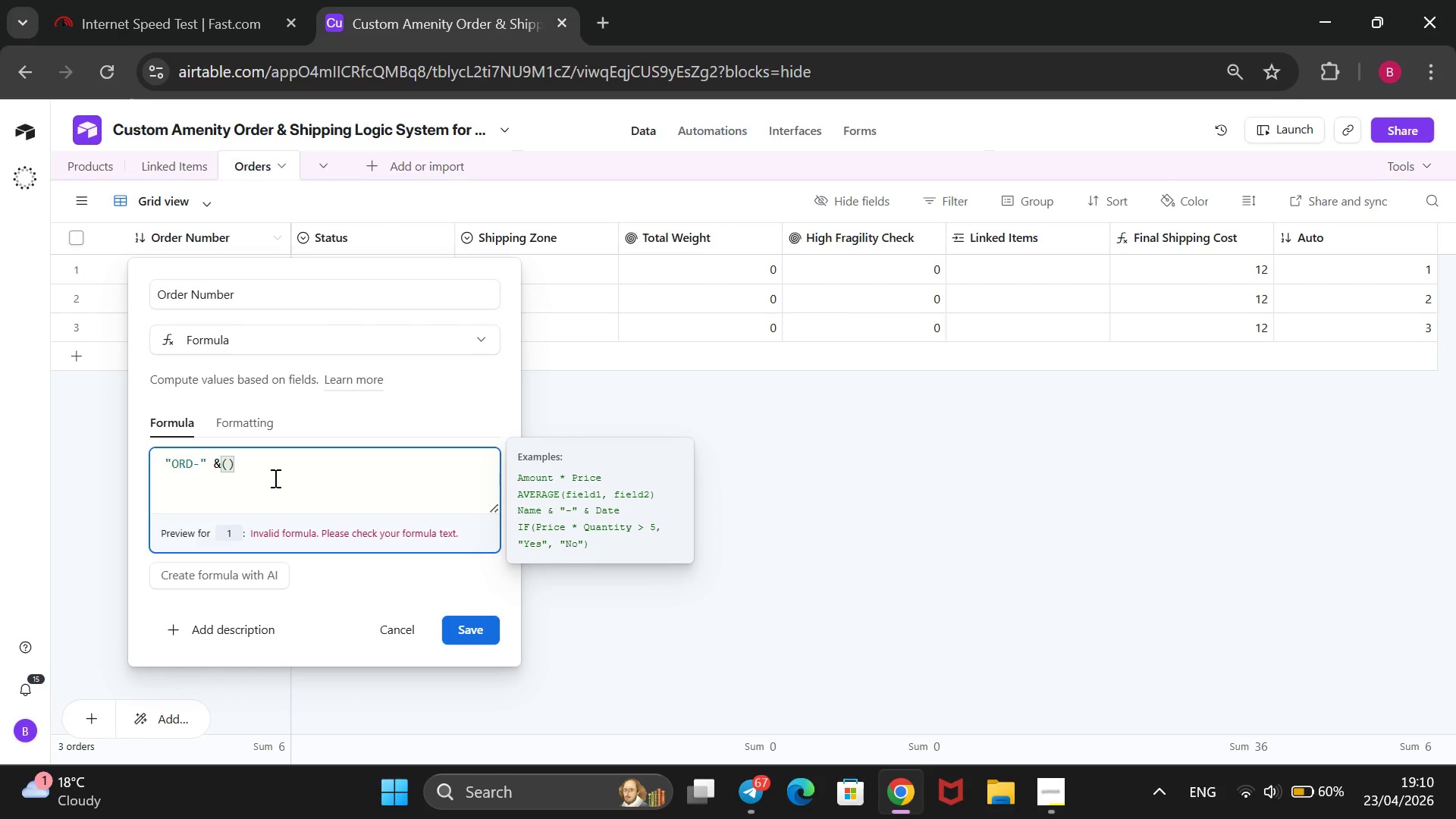 
wait(7.17)
 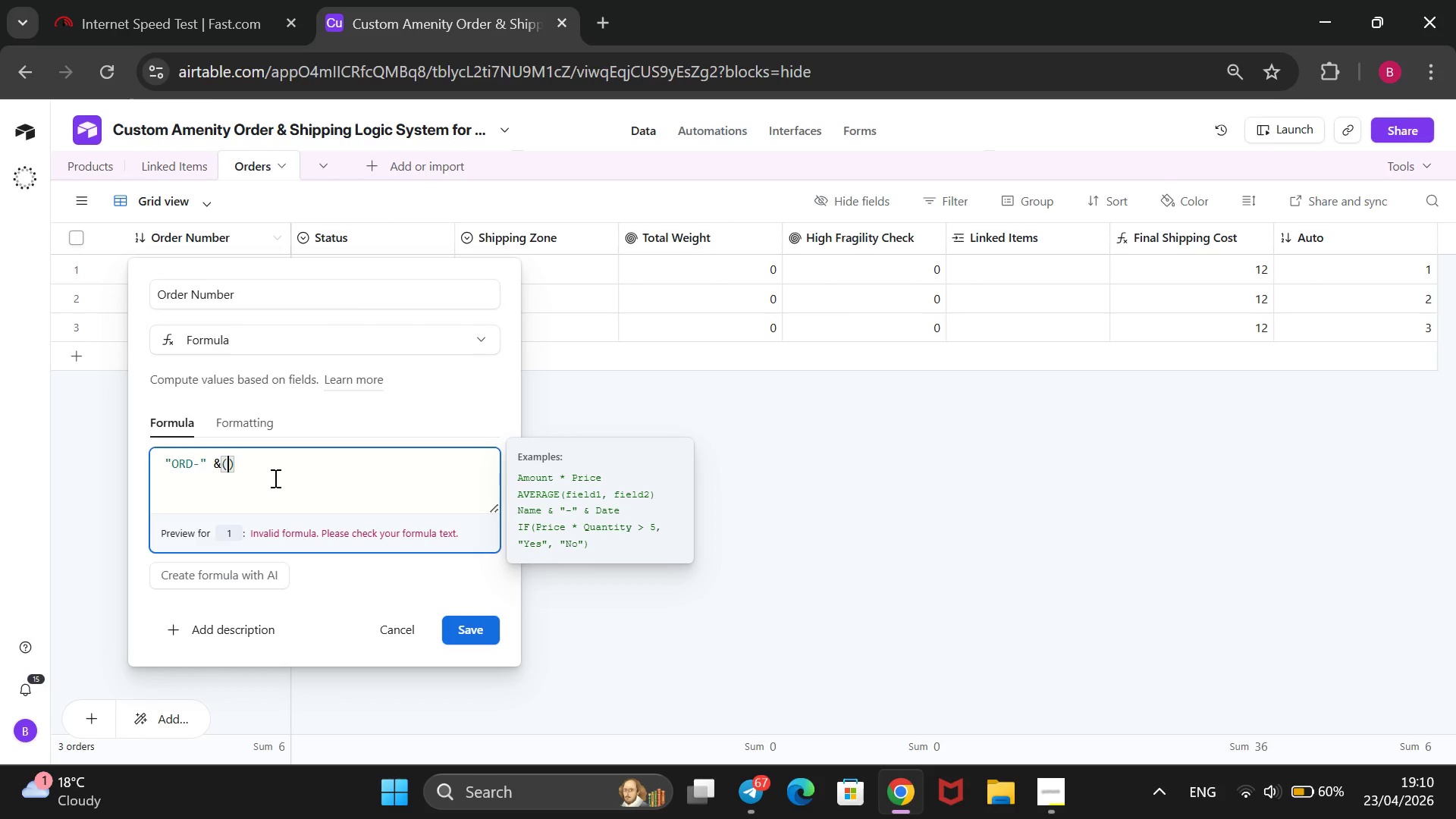 
type(000+ {)
 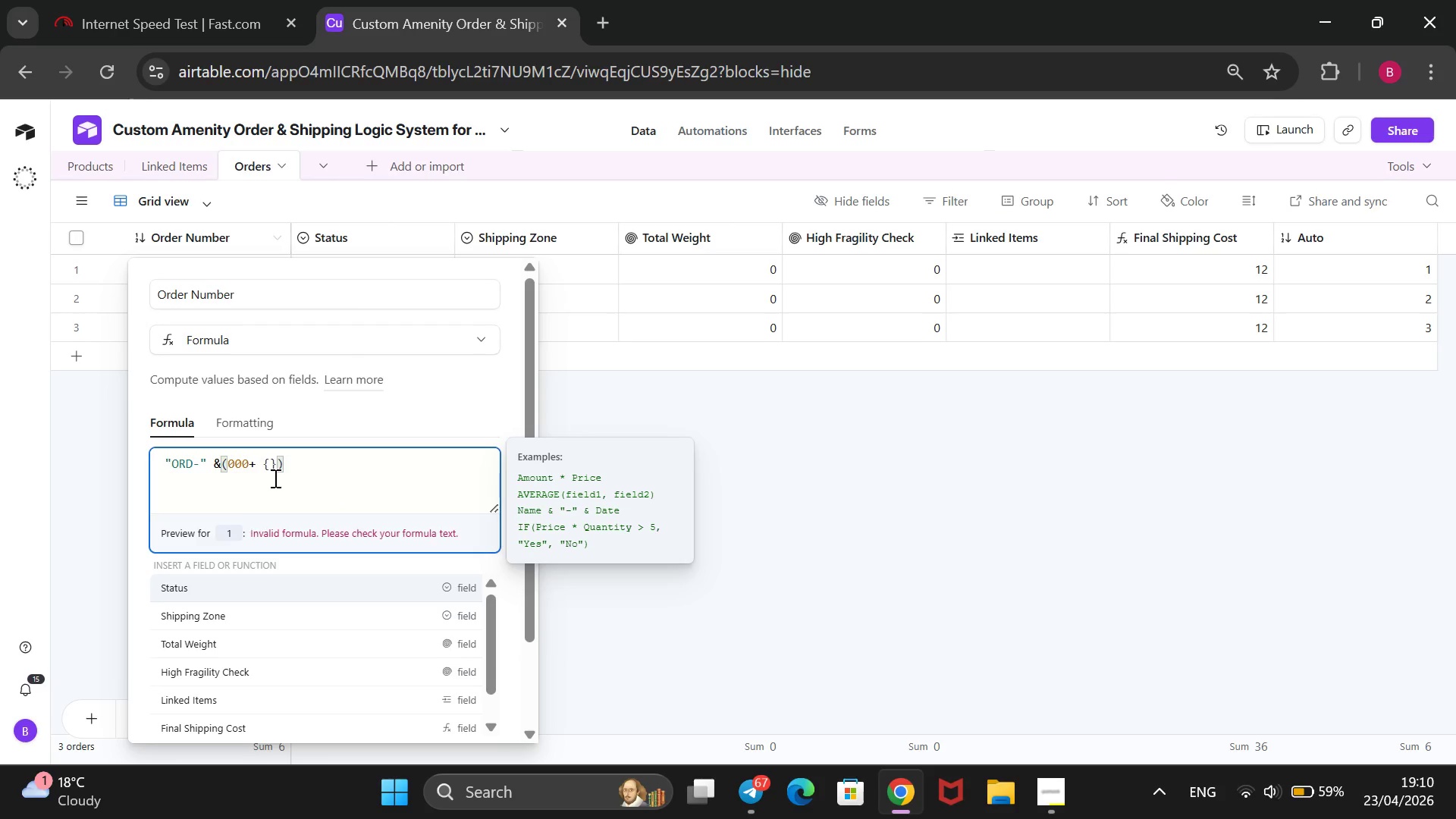 
key(ArrowDown)
 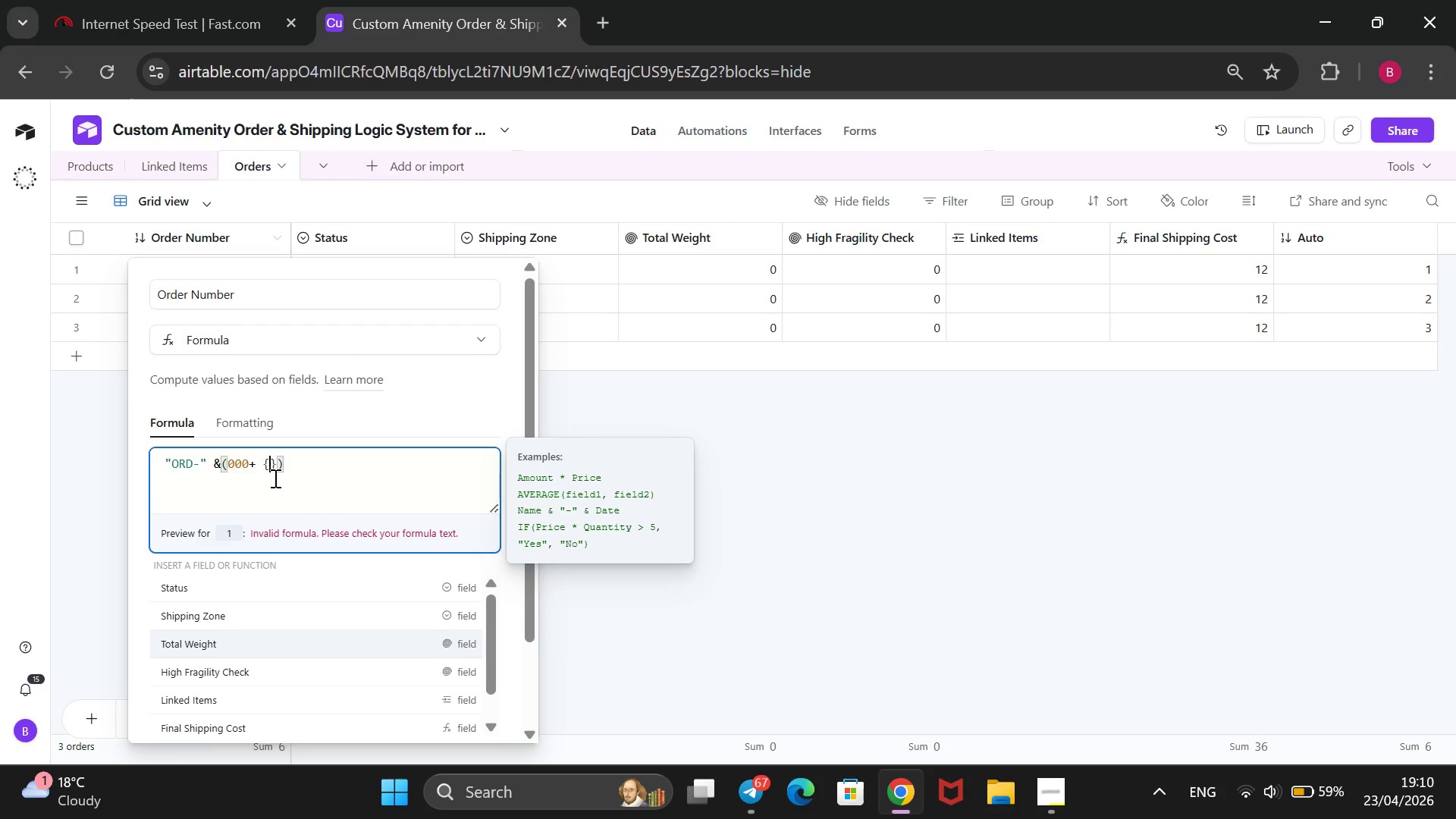 
key(ArrowDown)
 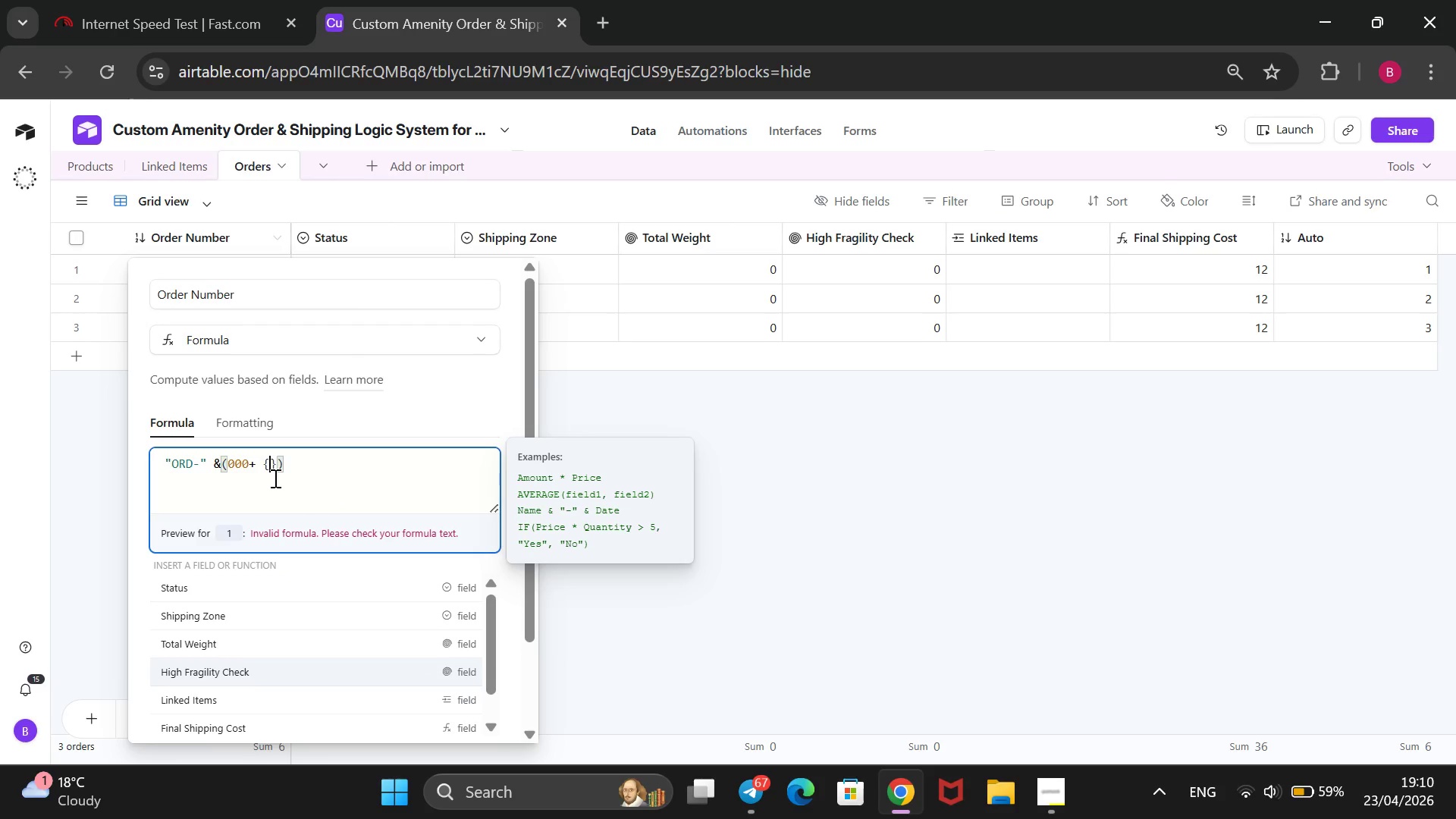 
key(ArrowDown)
 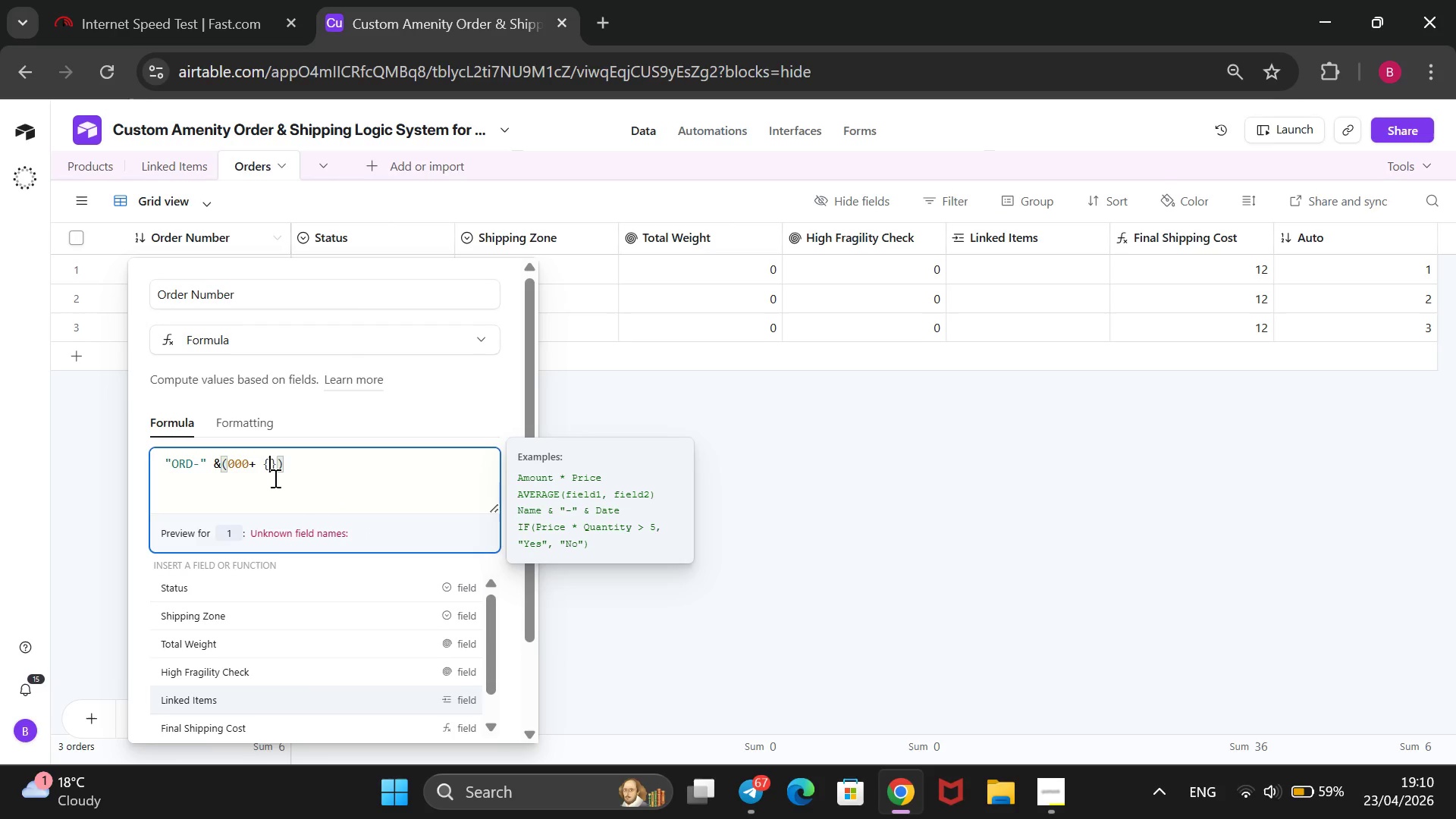 
key(ArrowDown)
 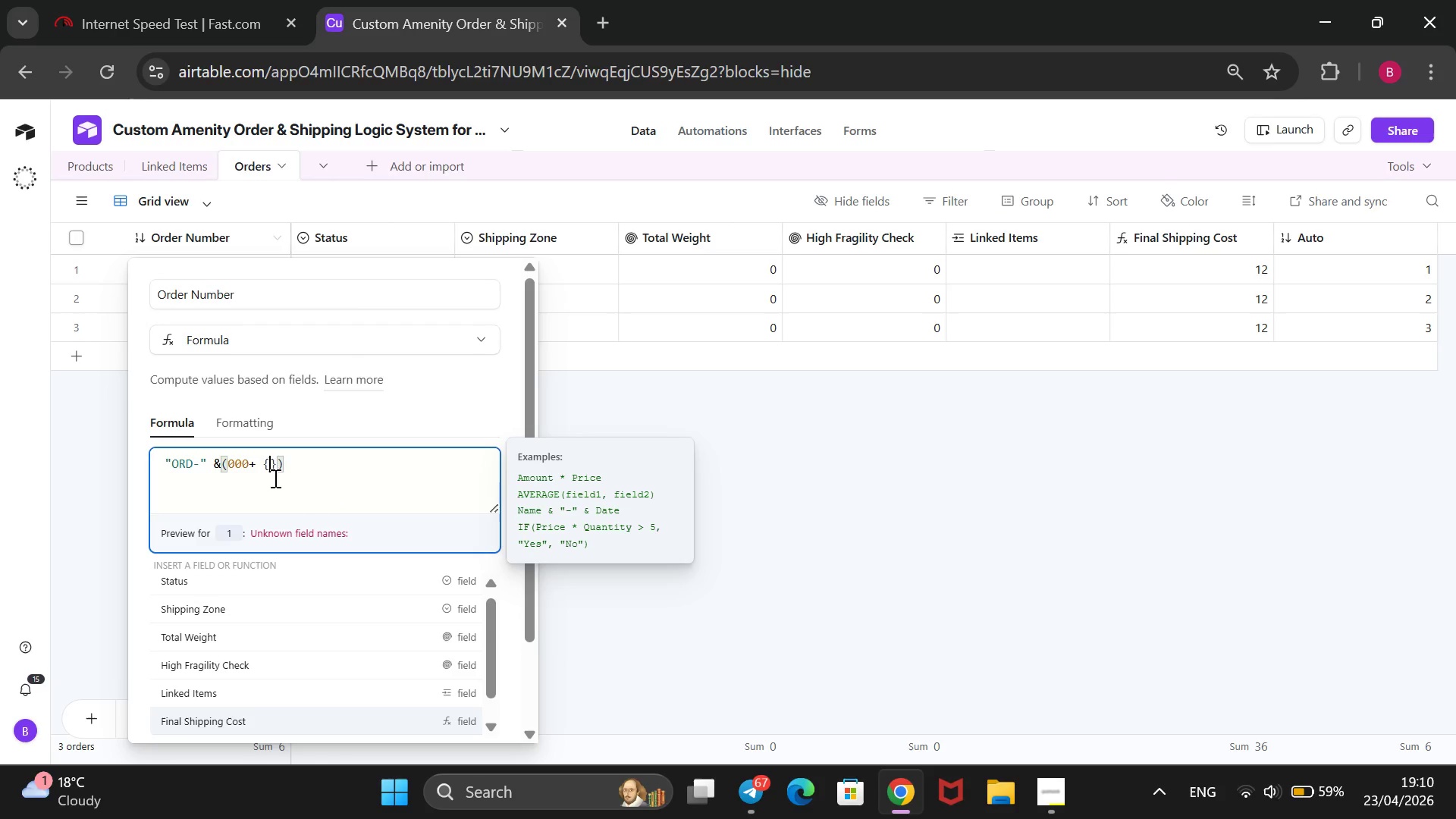 
key(ArrowDown)
 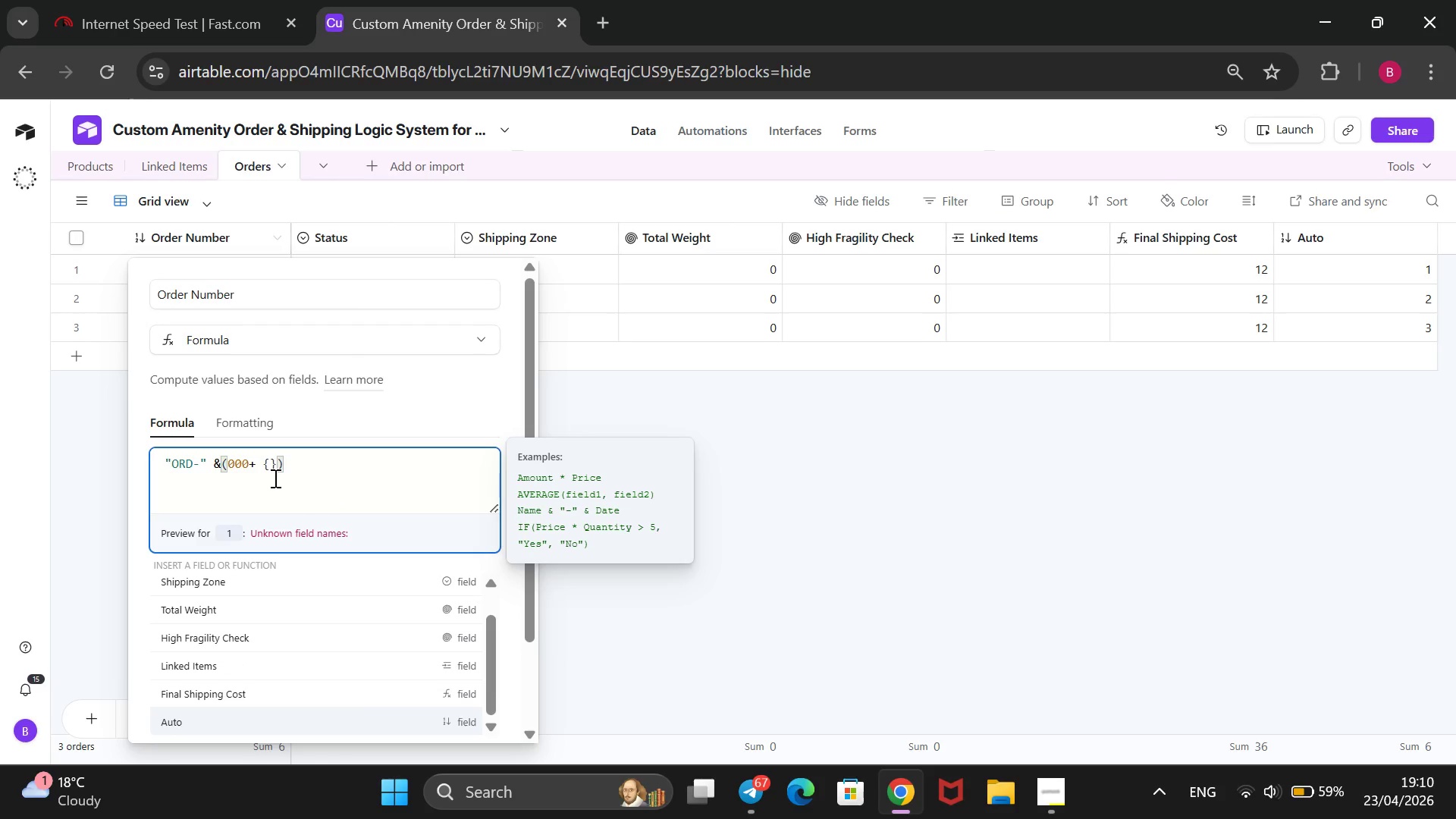 
key(ArrowDown)
 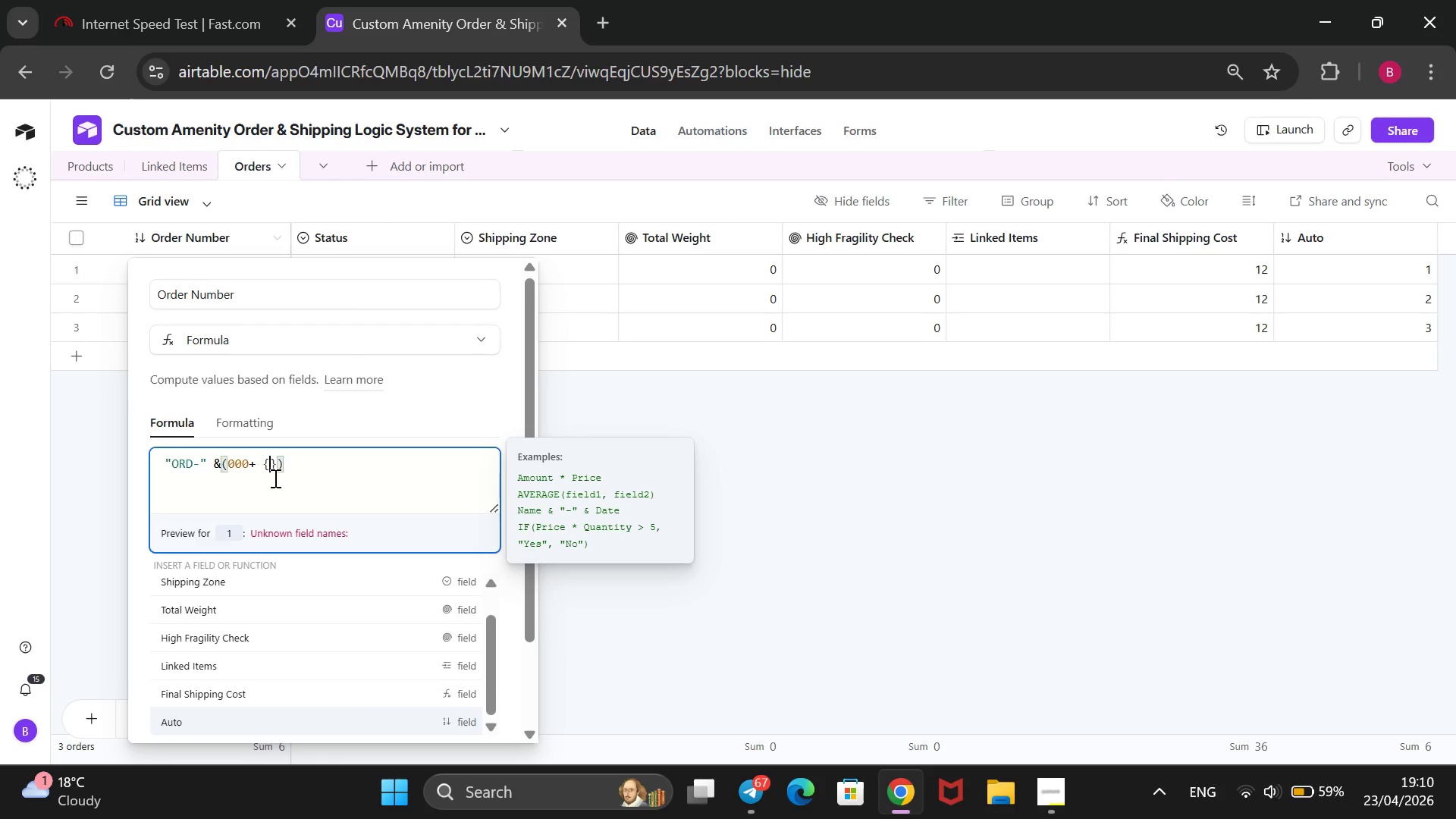 
key(Enter)
 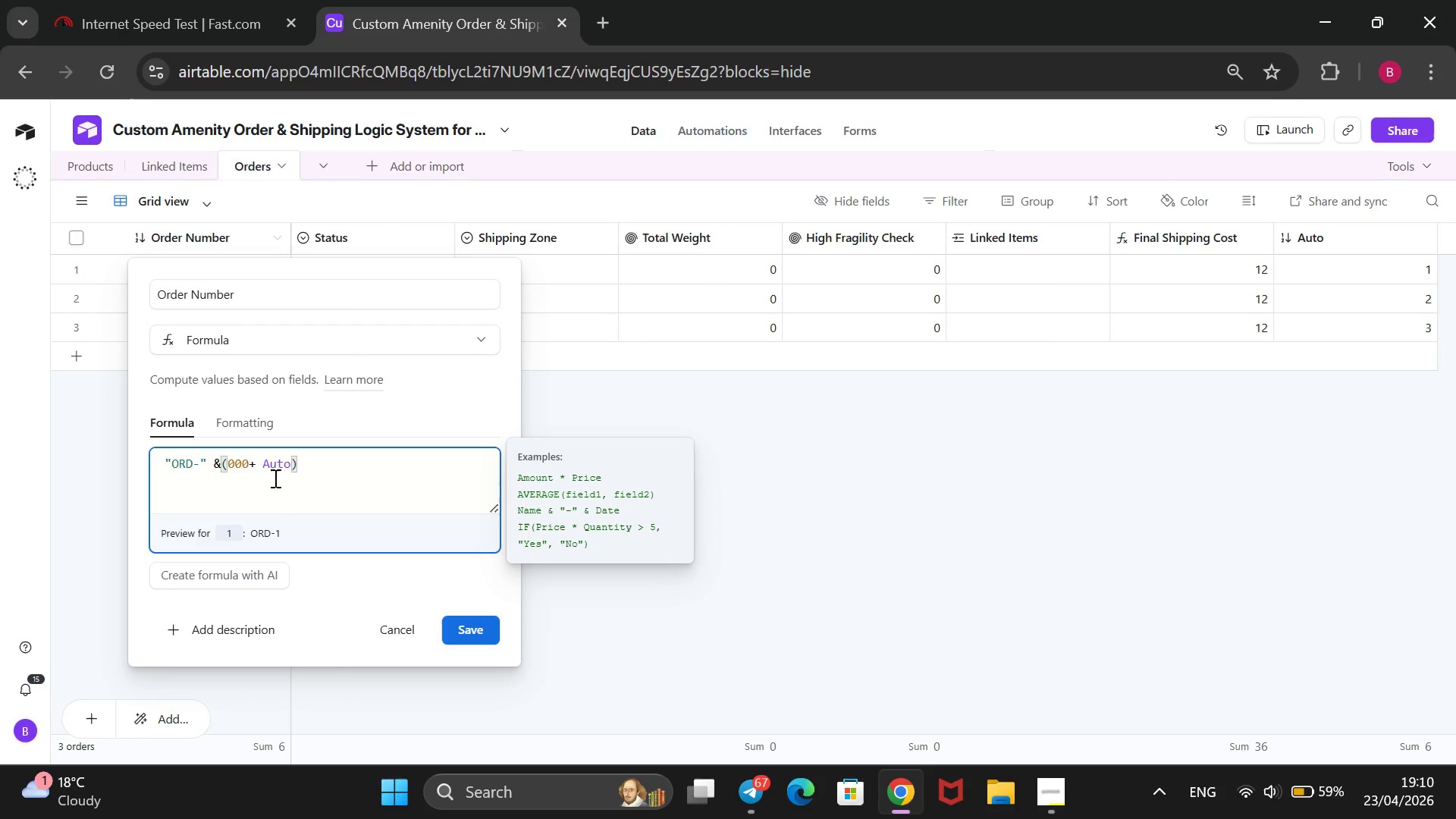 
key(Enter)
 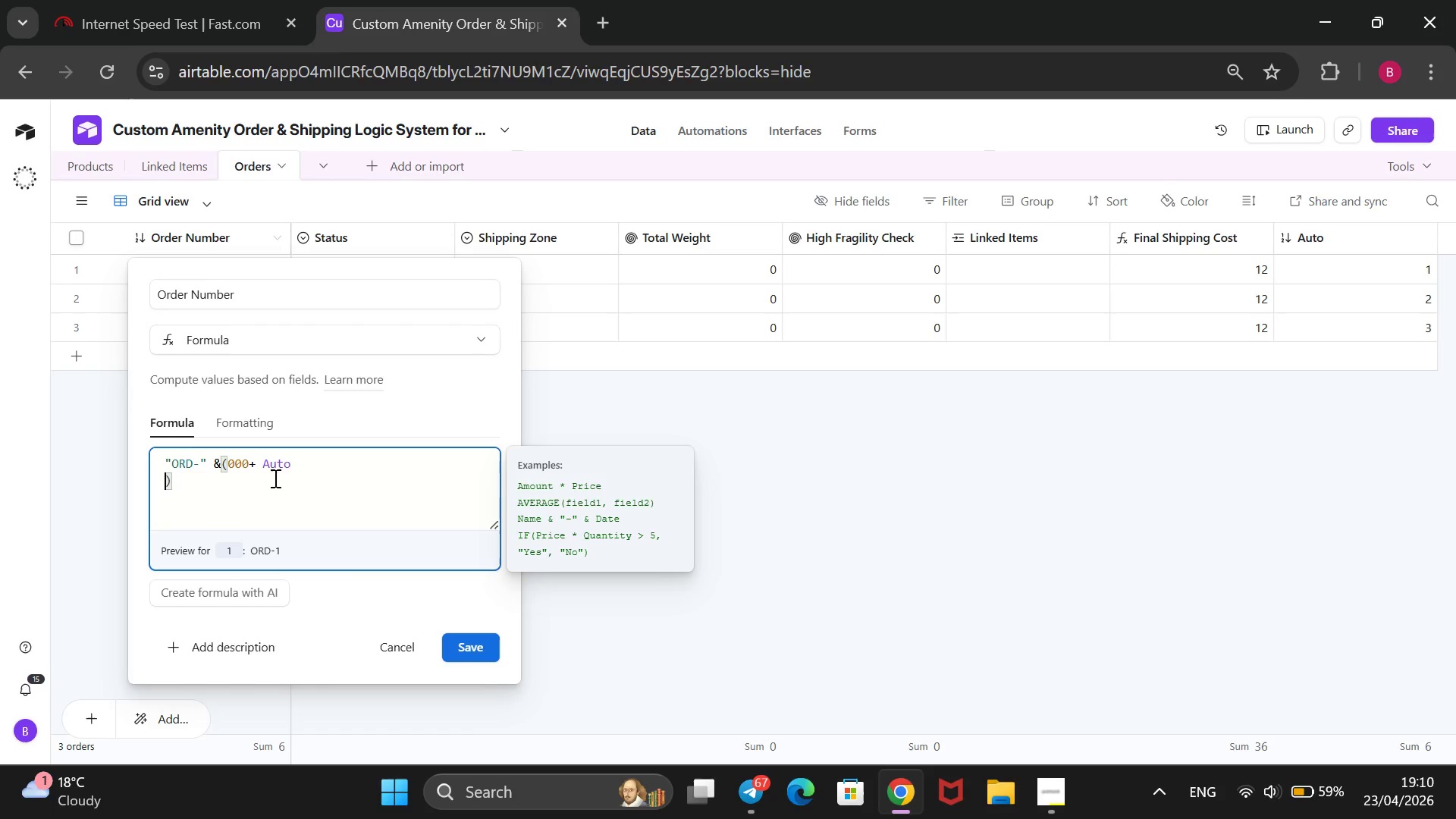 
key(Backspace)
 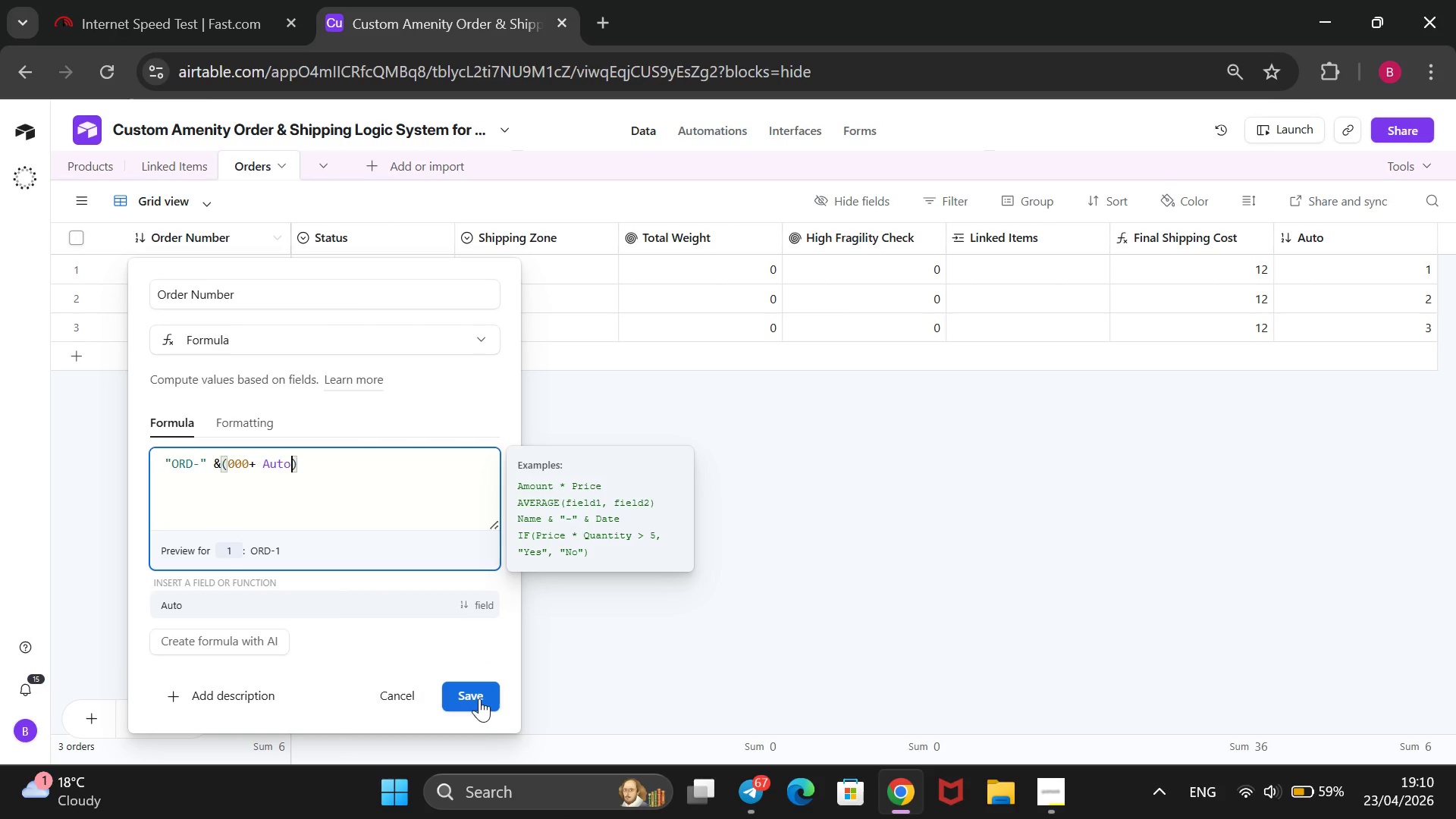 
left_click([469, 698])
 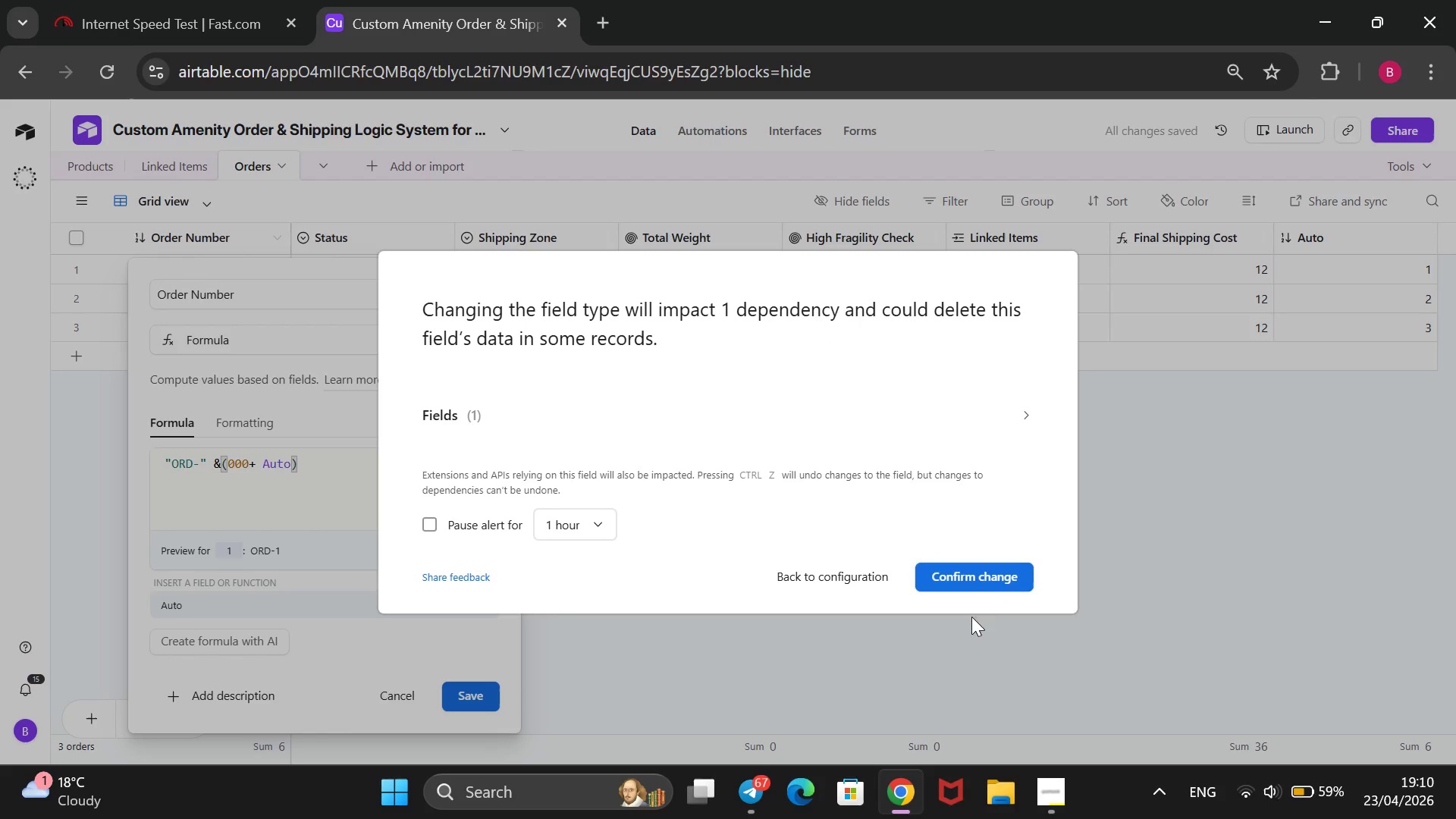 
left_click([993, 575])
 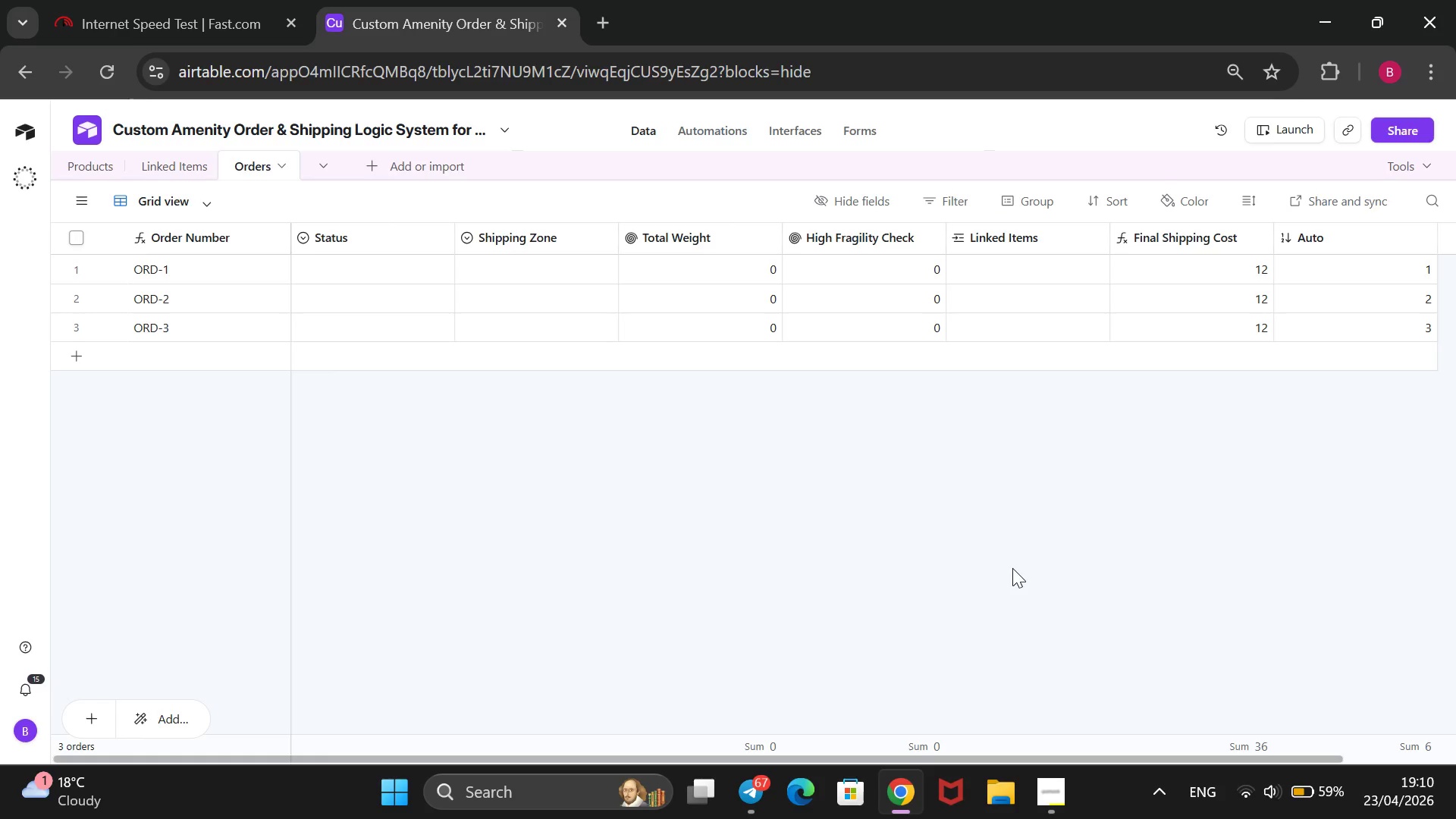 
wait(18.23)
 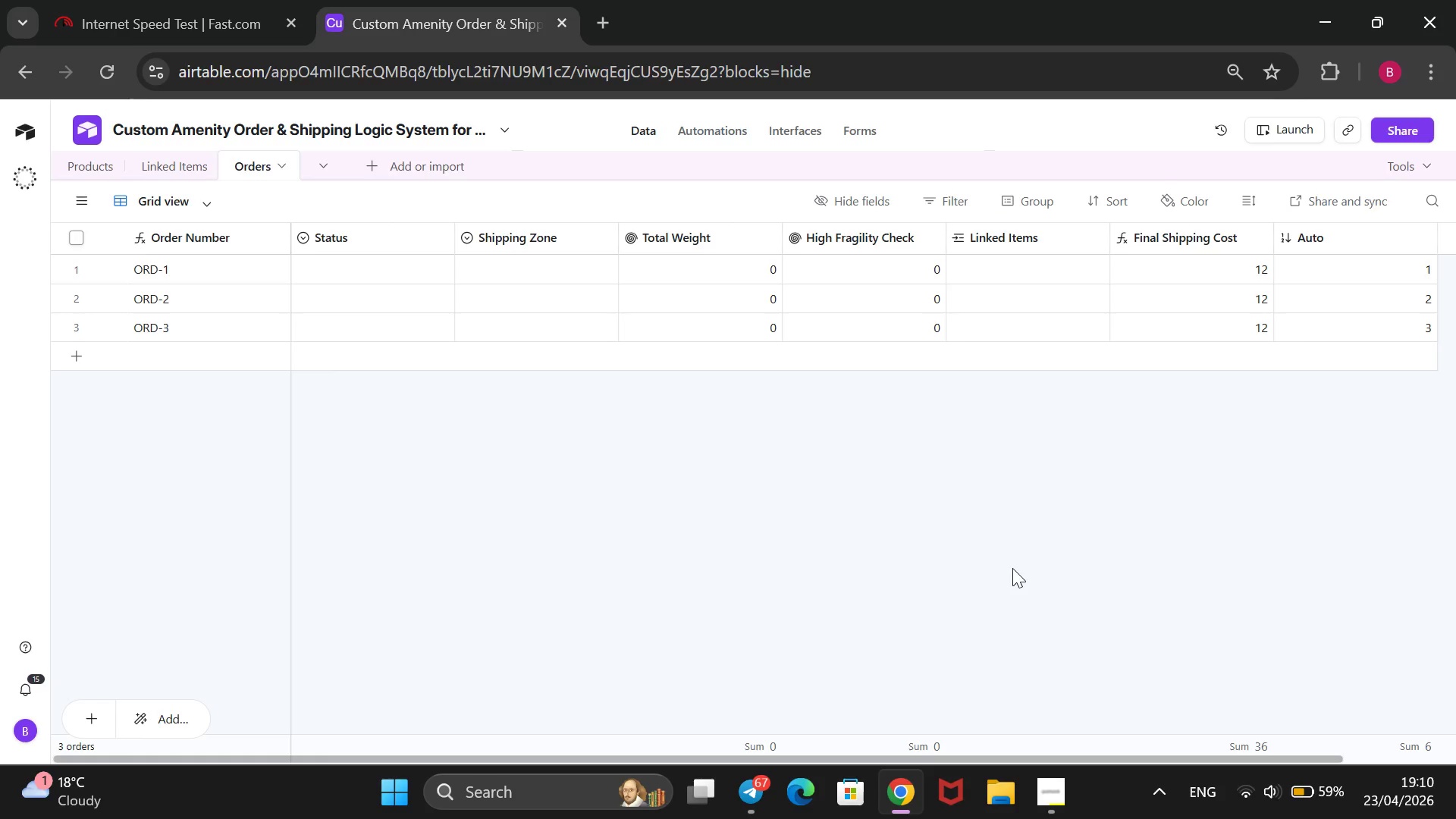 
right_click([212, 241])
 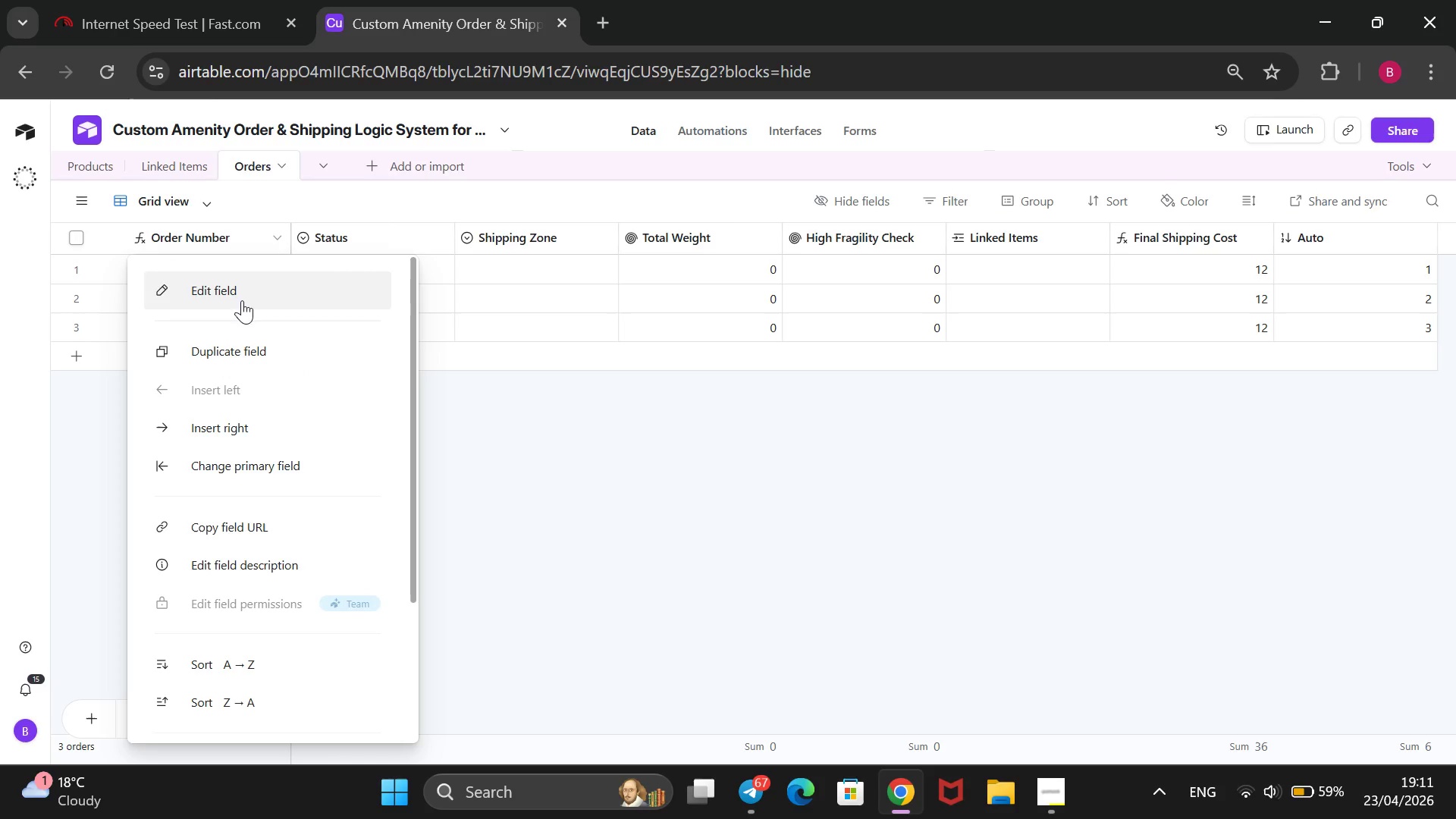 
left_click([253, 300])
 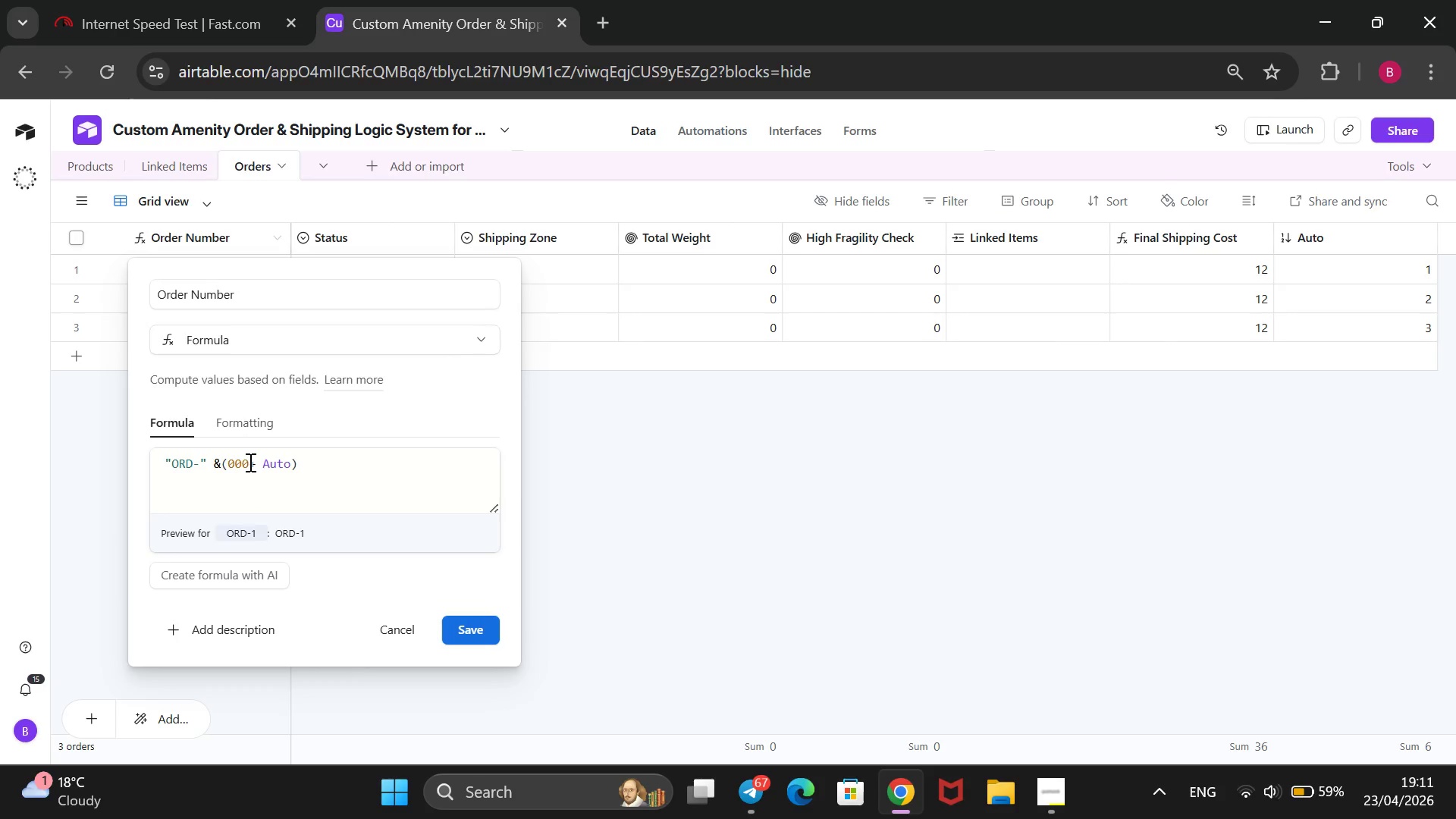 
wait(11.19)
 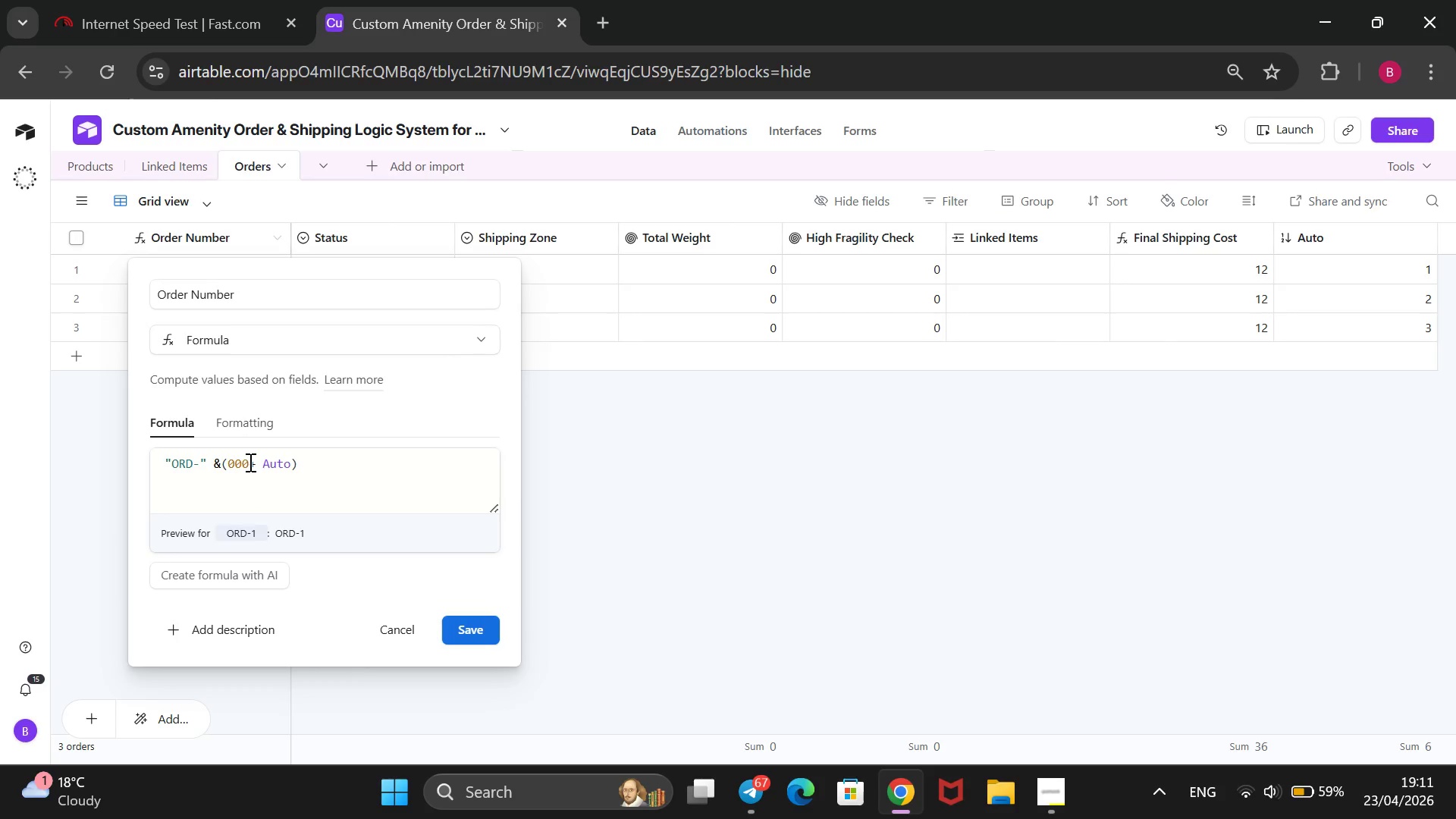 
left_click([249, 462])
 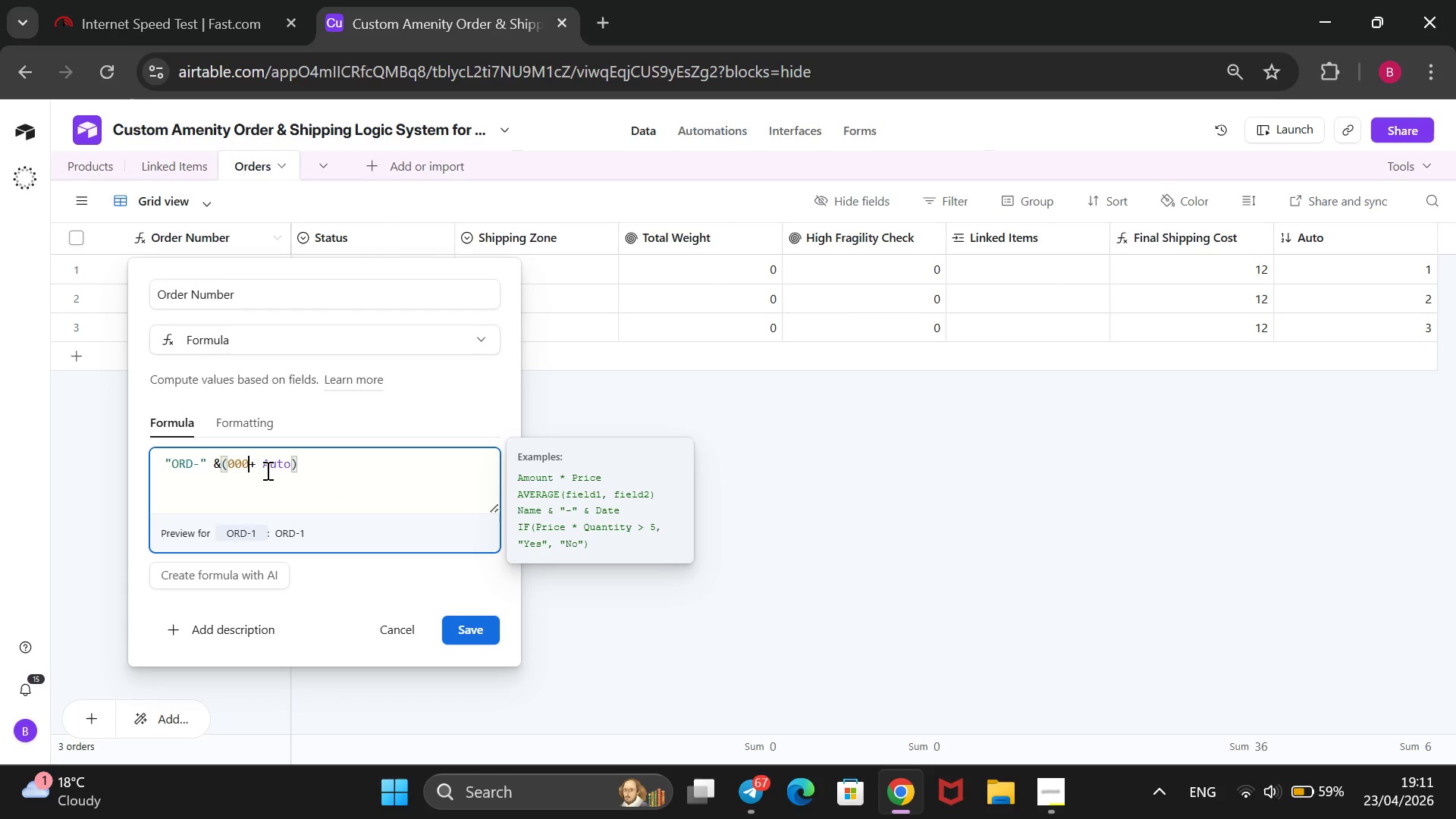 
type(00)
 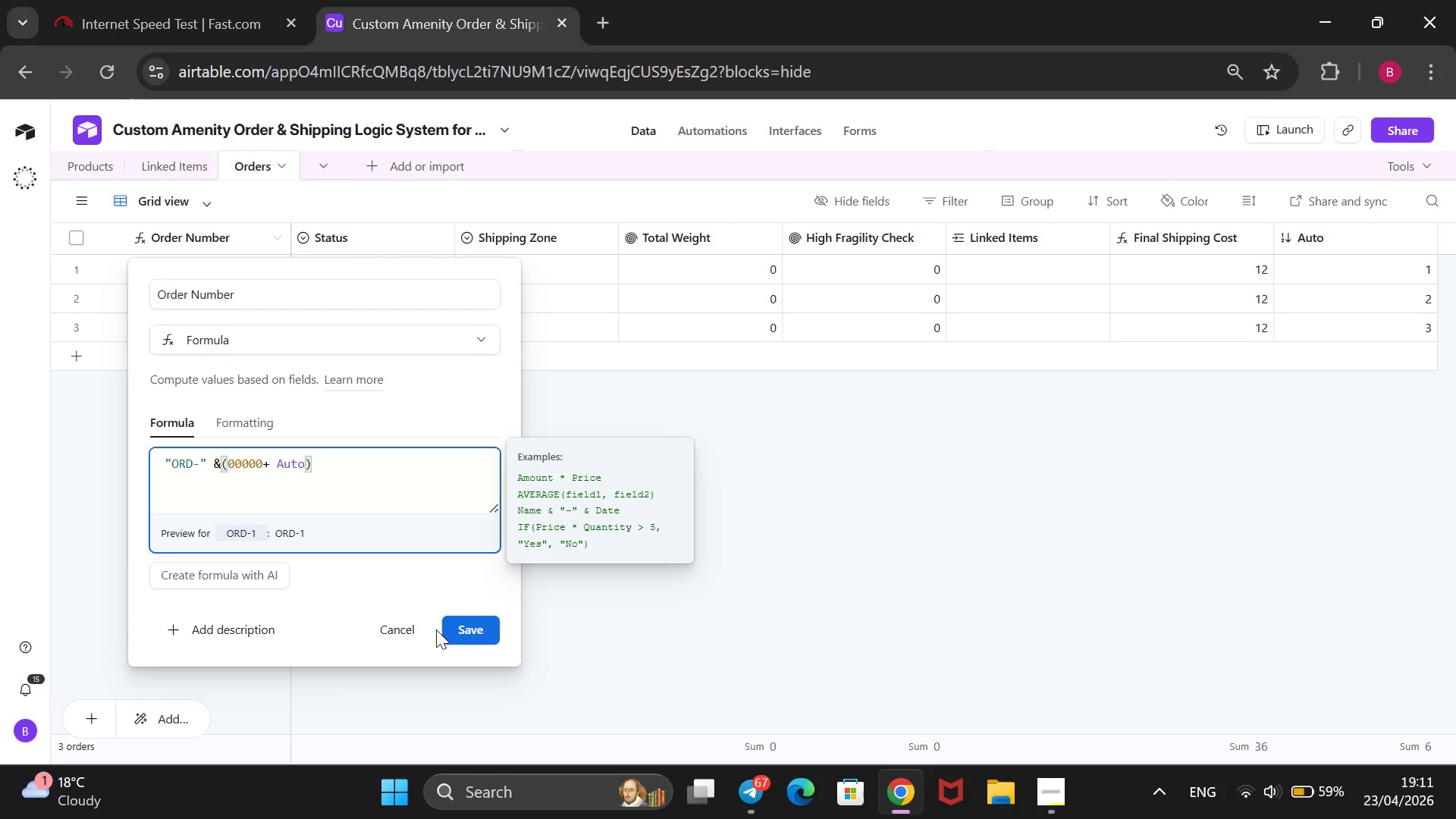 
left_click([450, 628])
 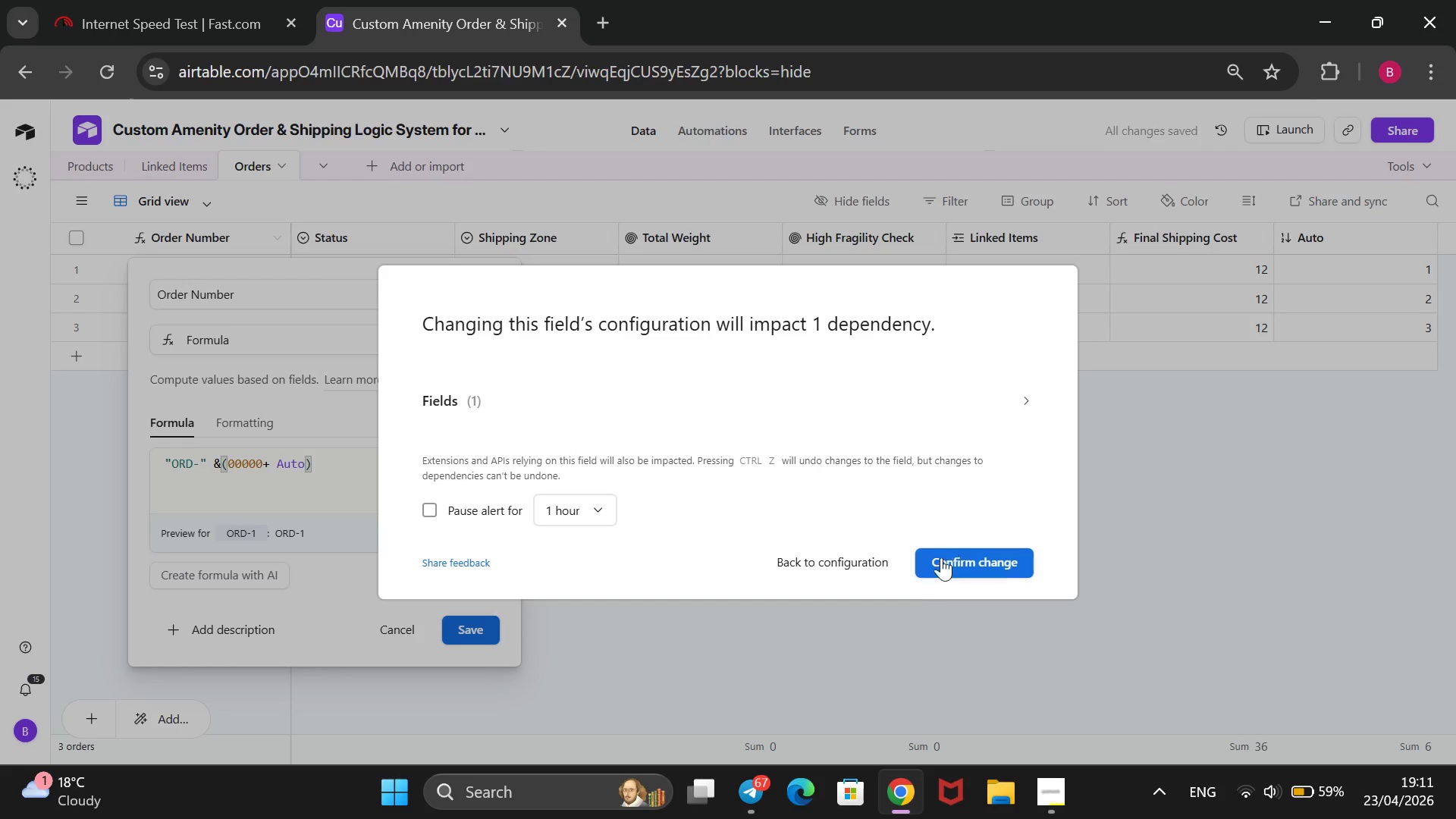 
wait(5.44)
 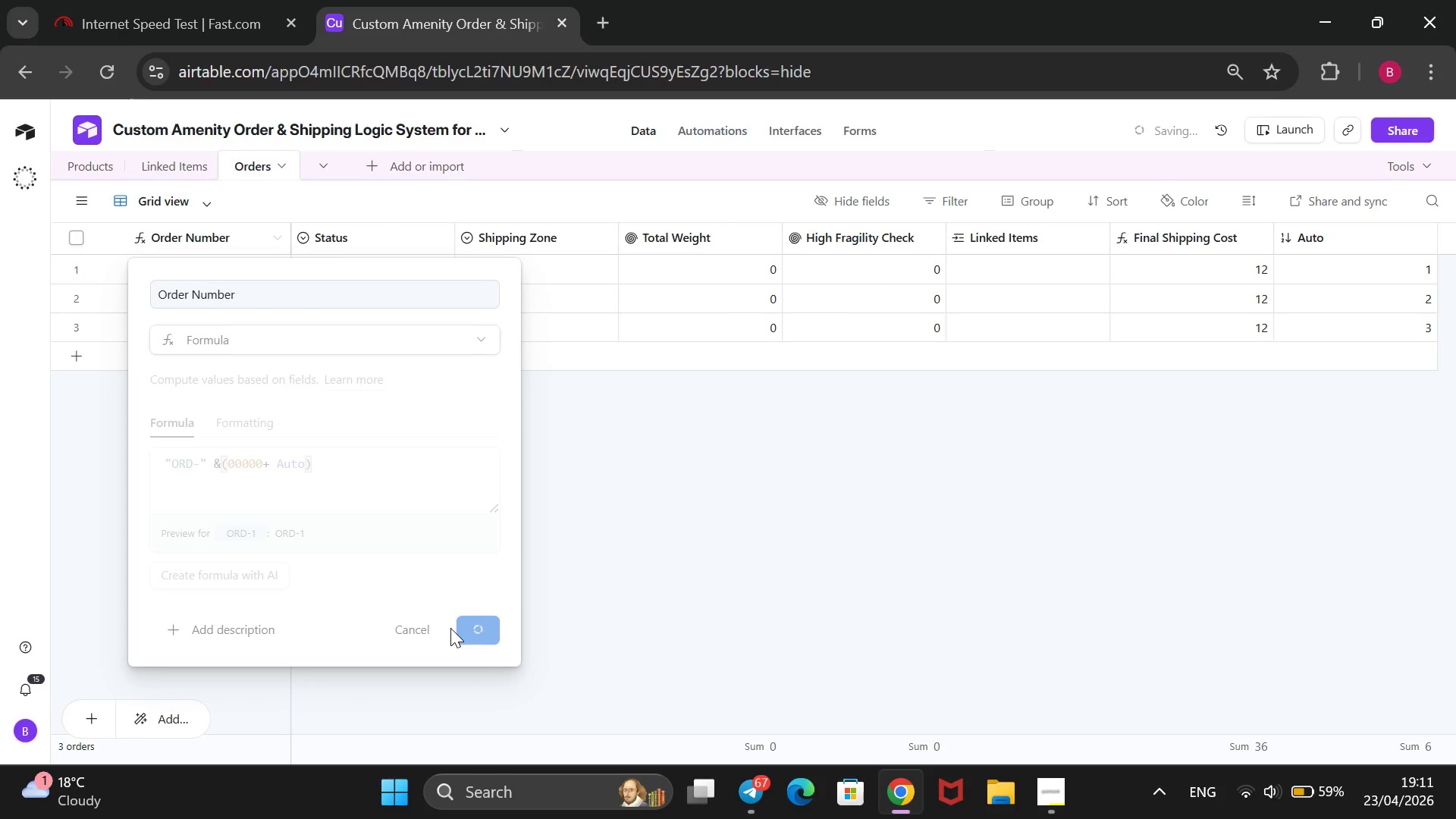 
left_click([949, 572])
 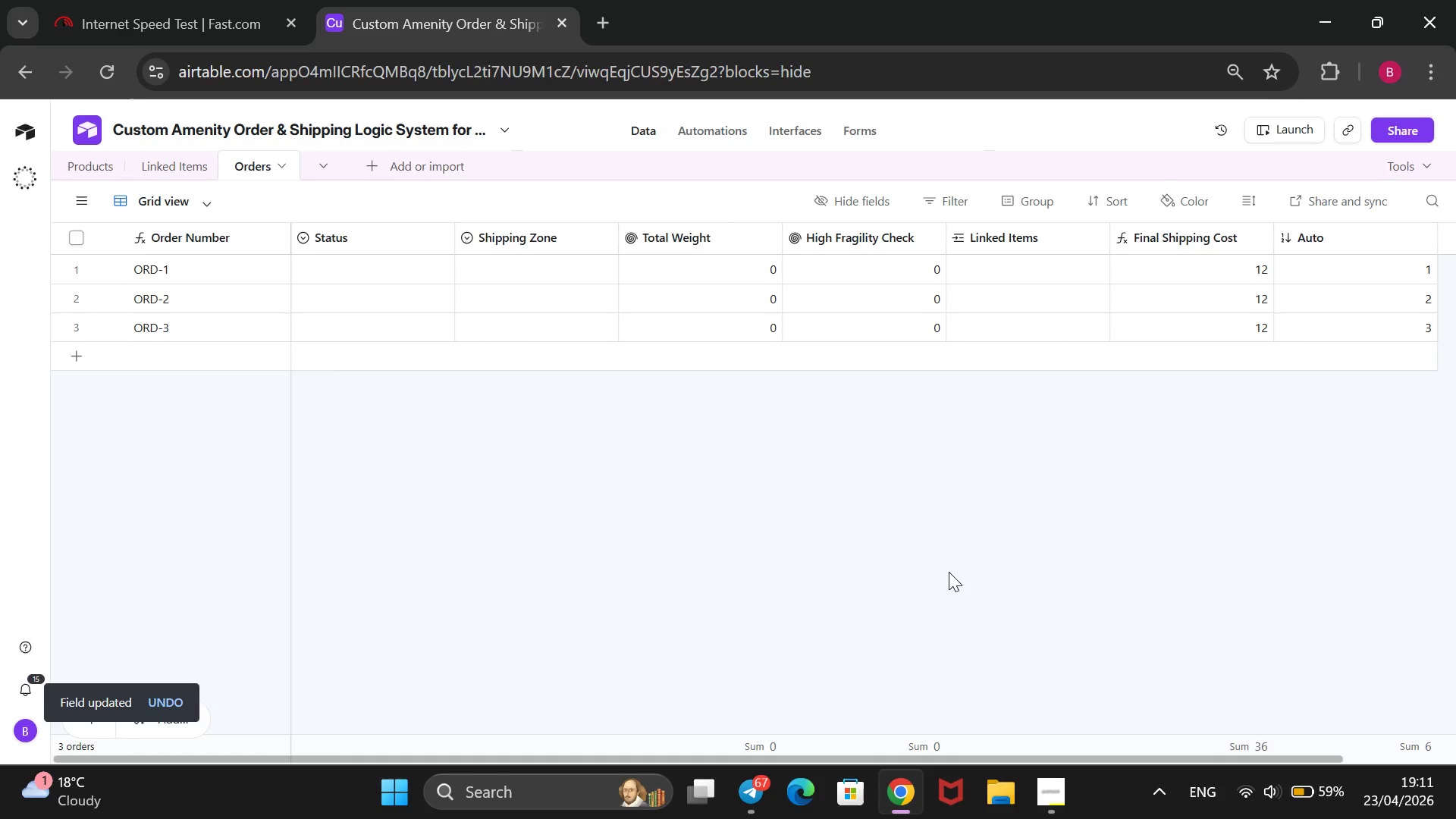 
wait(13.04)
 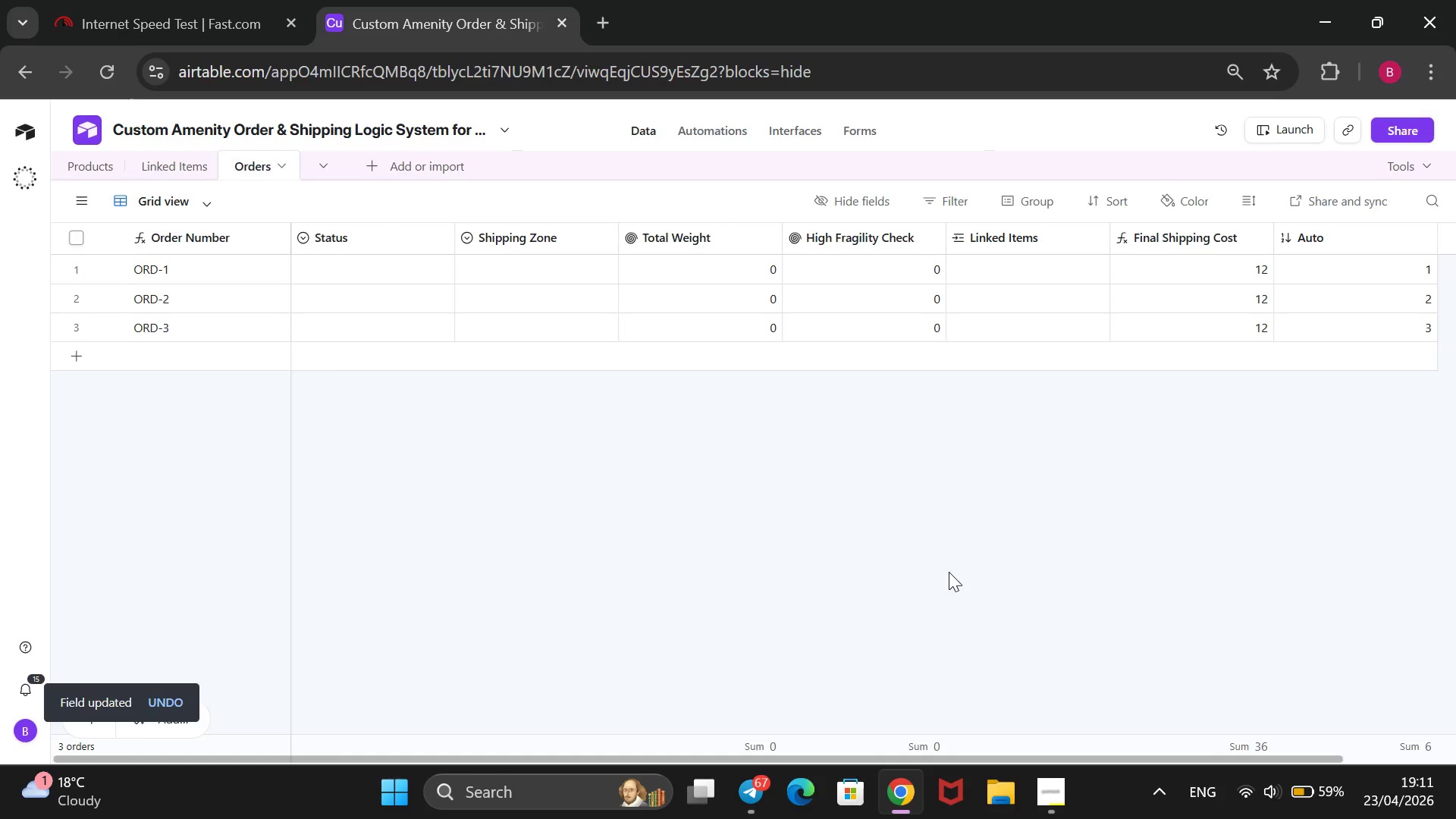 
mouse_move([1423, 245])
 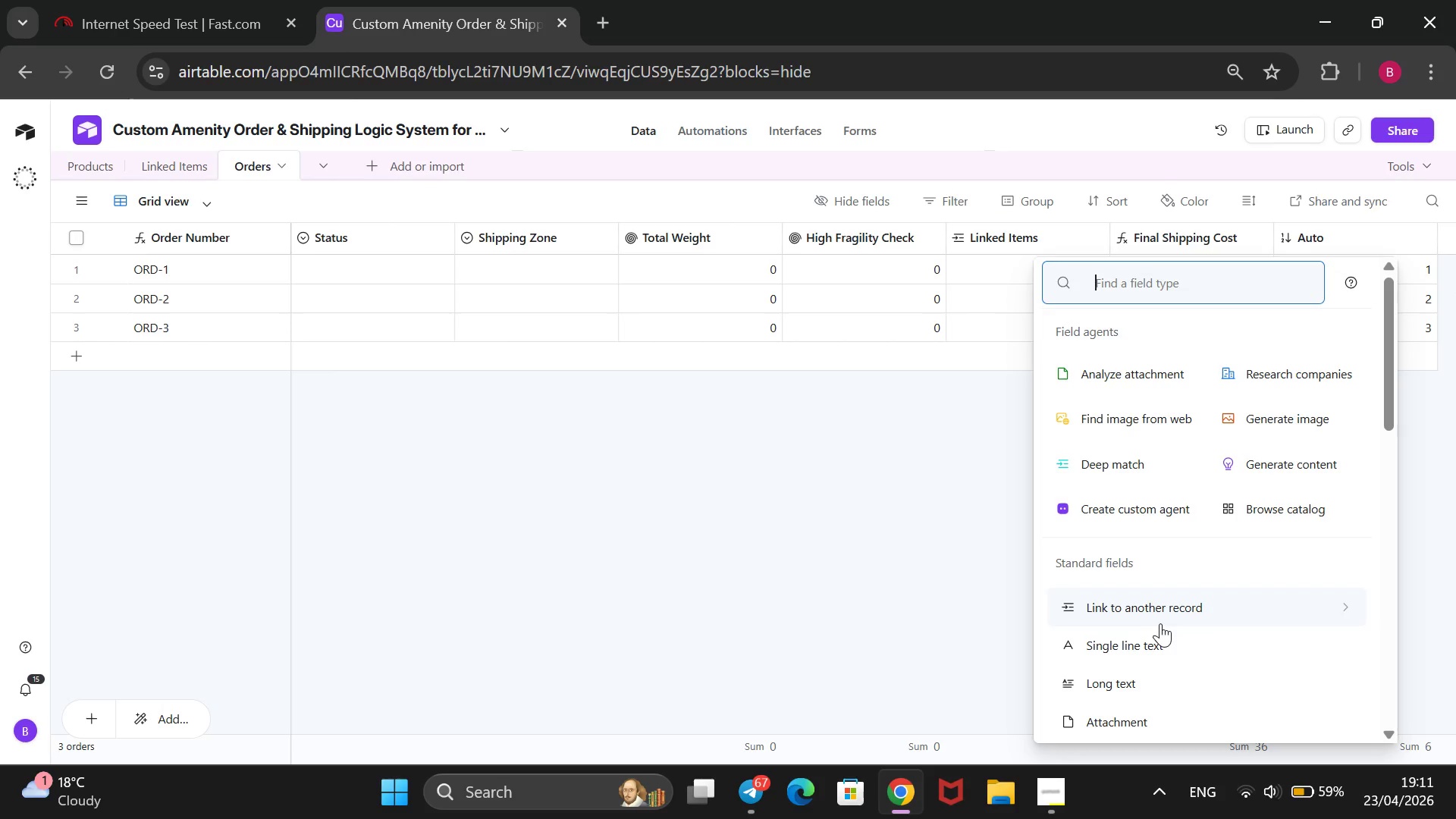 
left_click([1153, 631])
 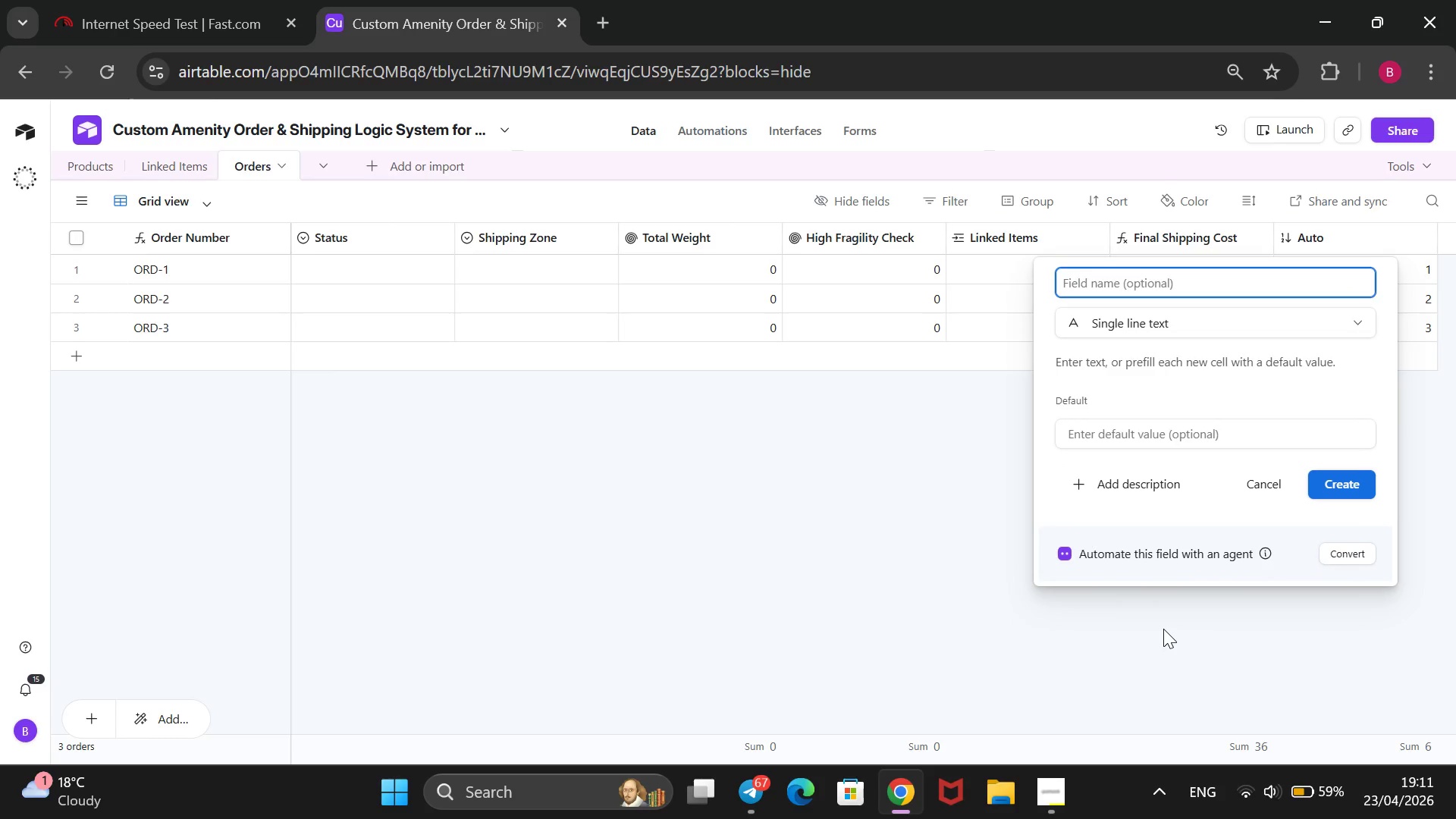 
type(Customer Name)
 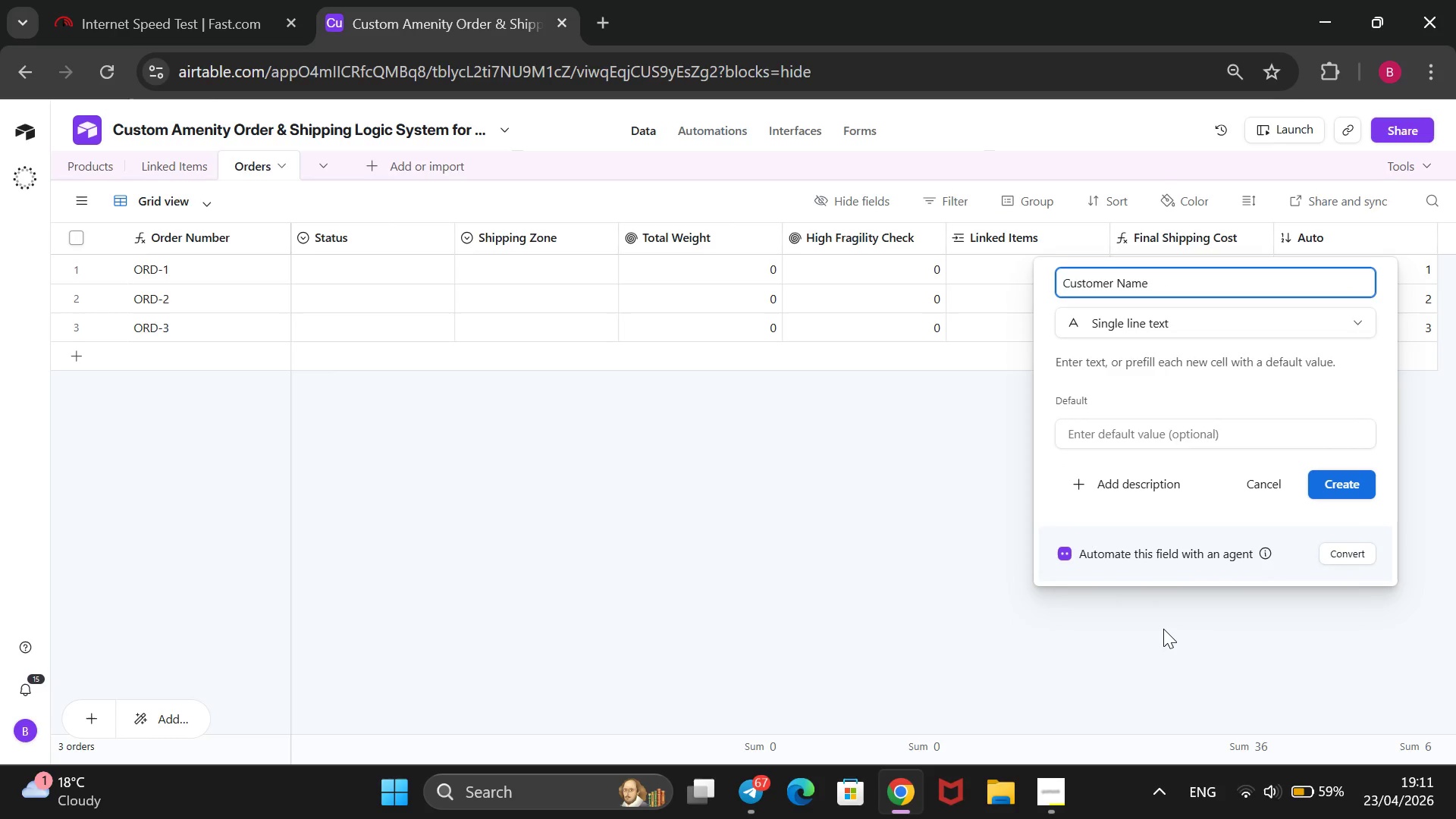 
key(Enter)
 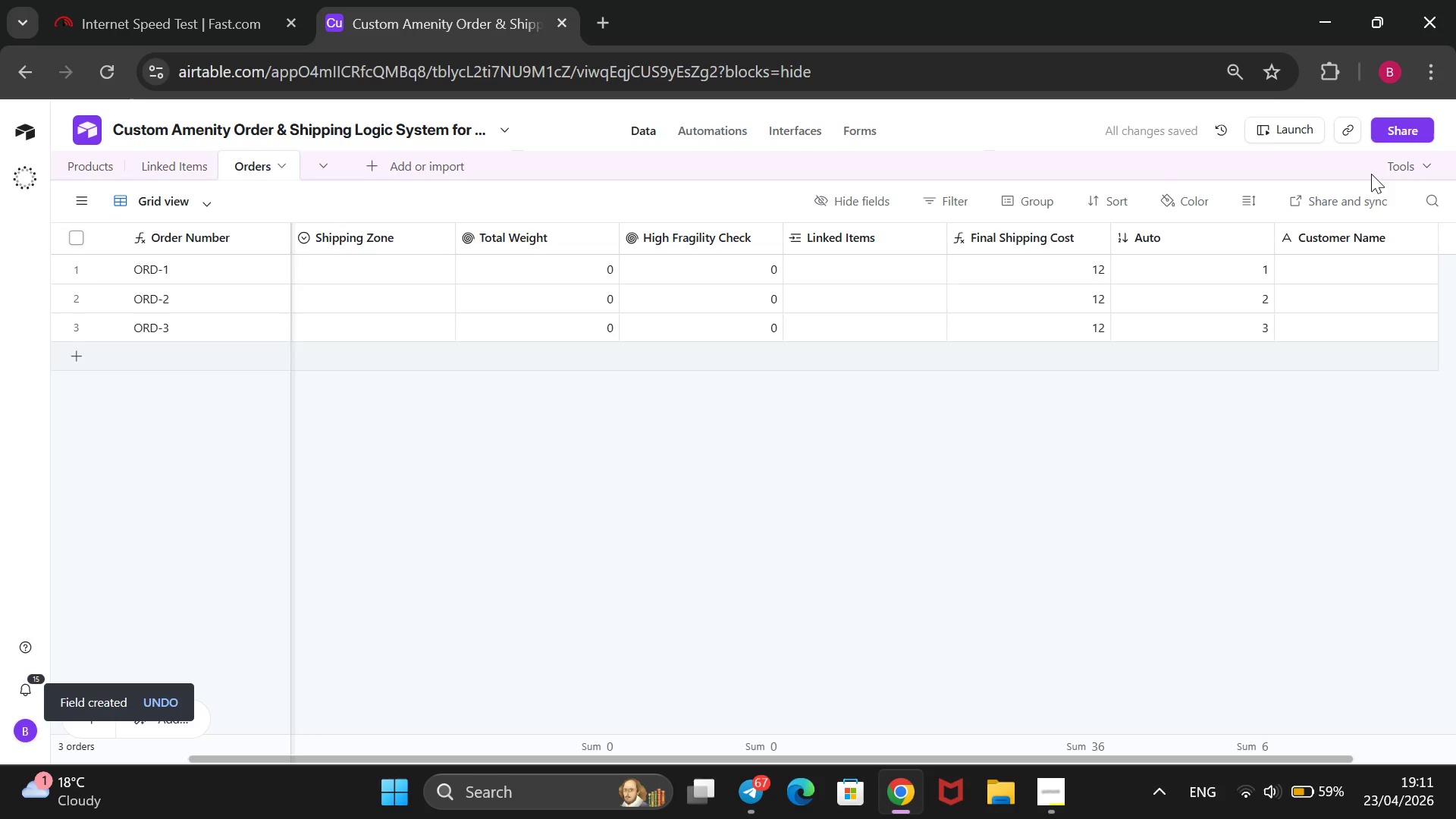 
wait(5.48)
 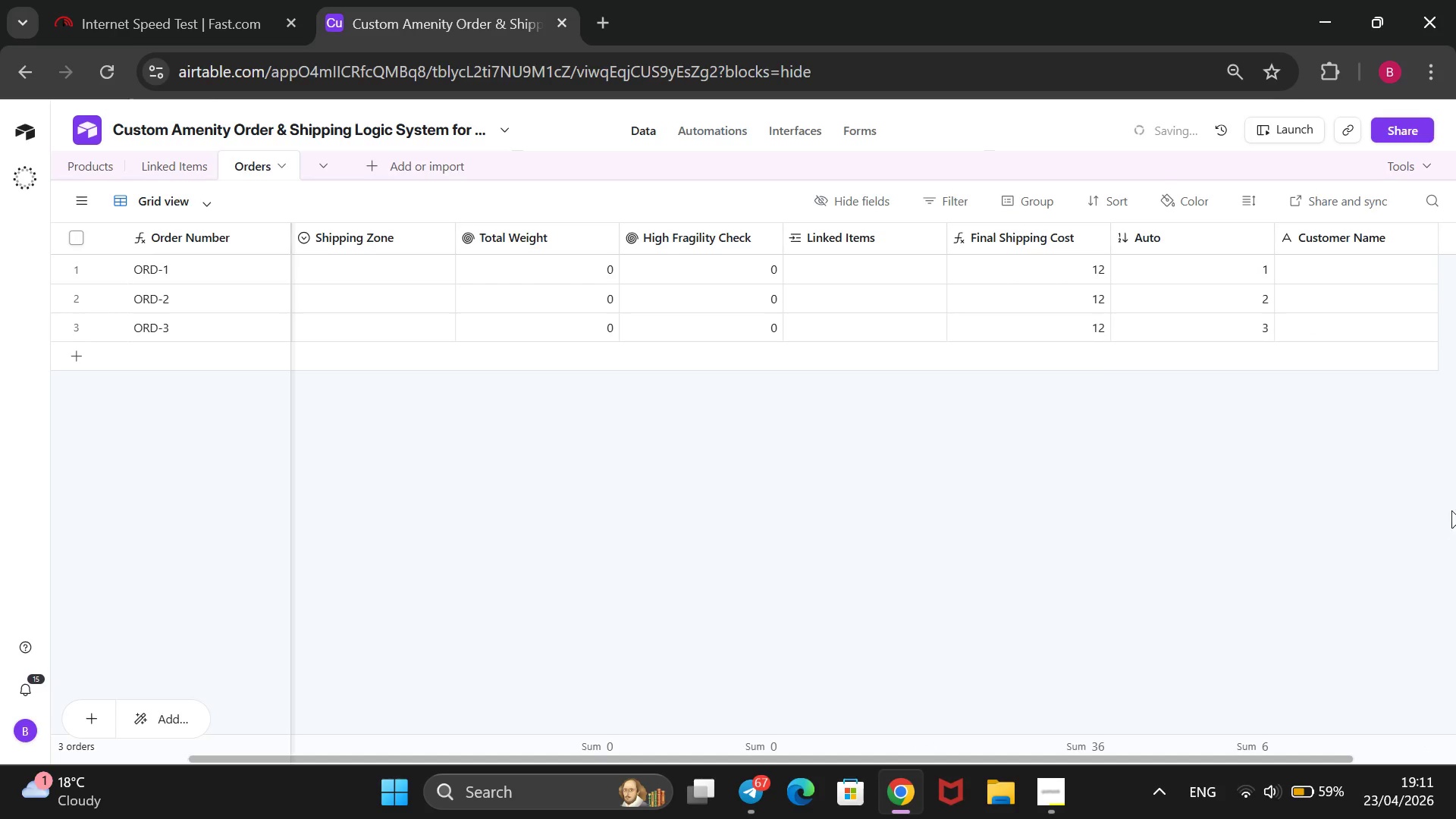 
left_click_drag(start_coordinate=[1347, 238], to_coordinate=[284, 314])
 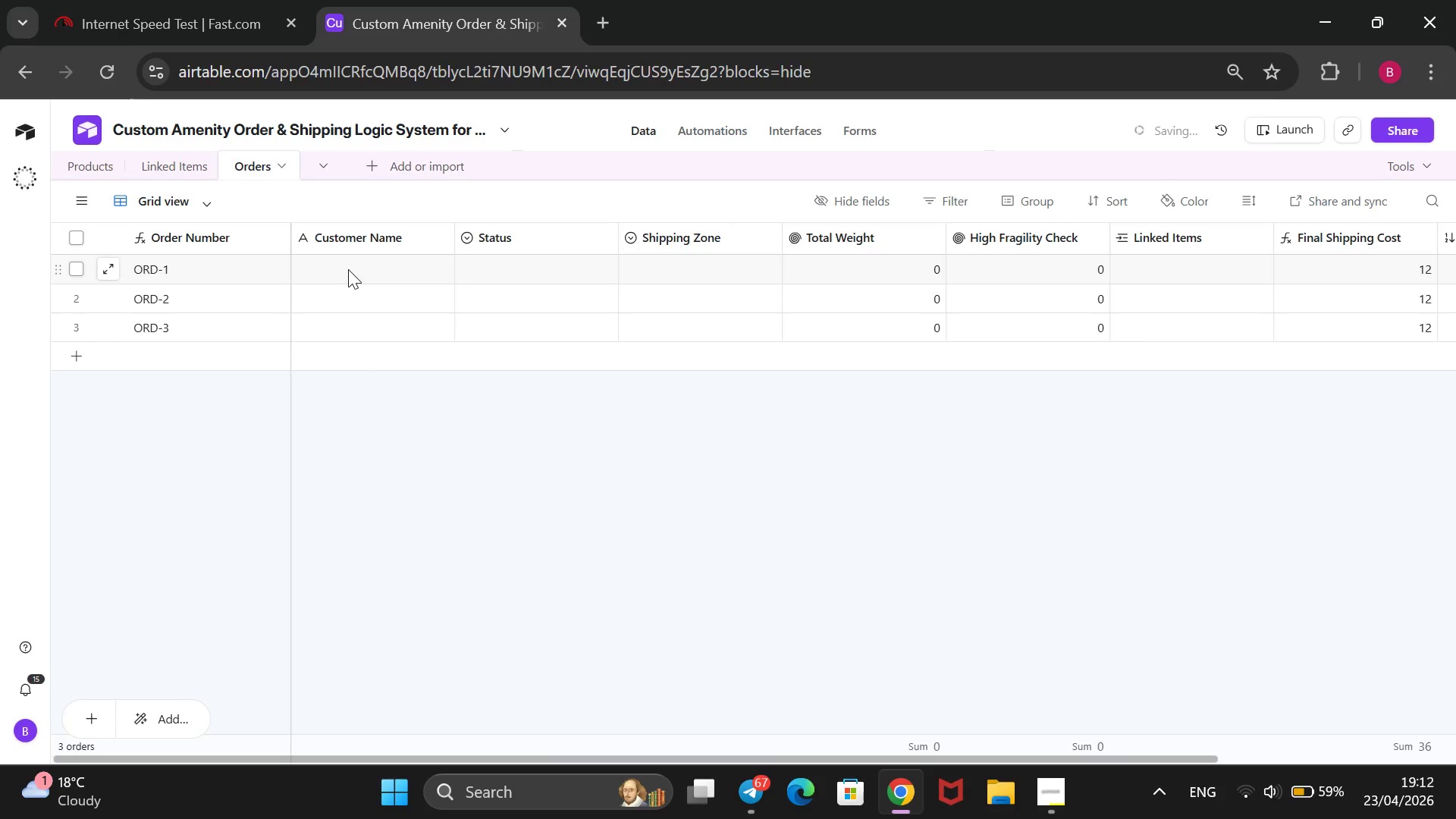 
left_click([348, 269])
 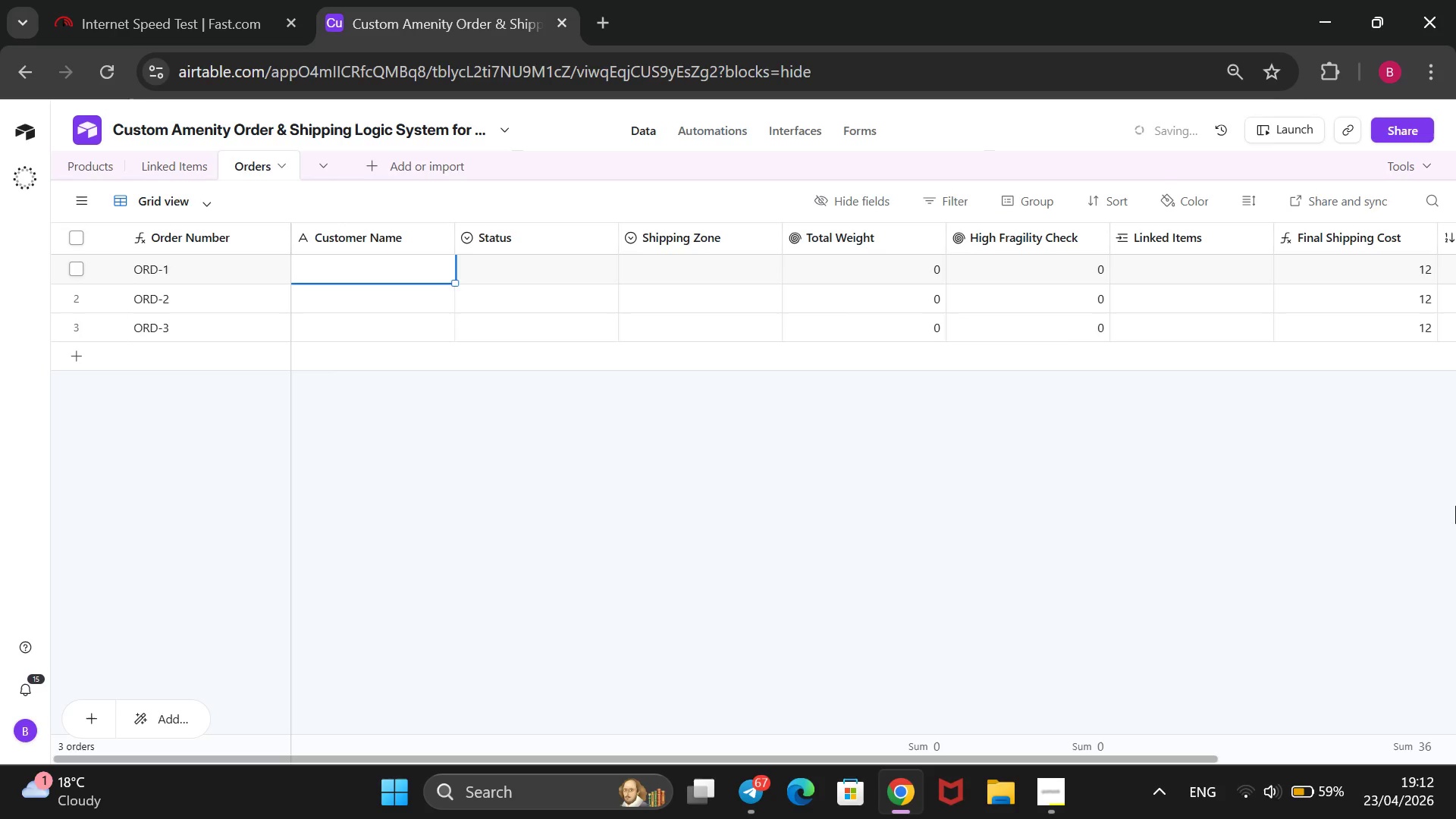 
type(Julian Rivera)
 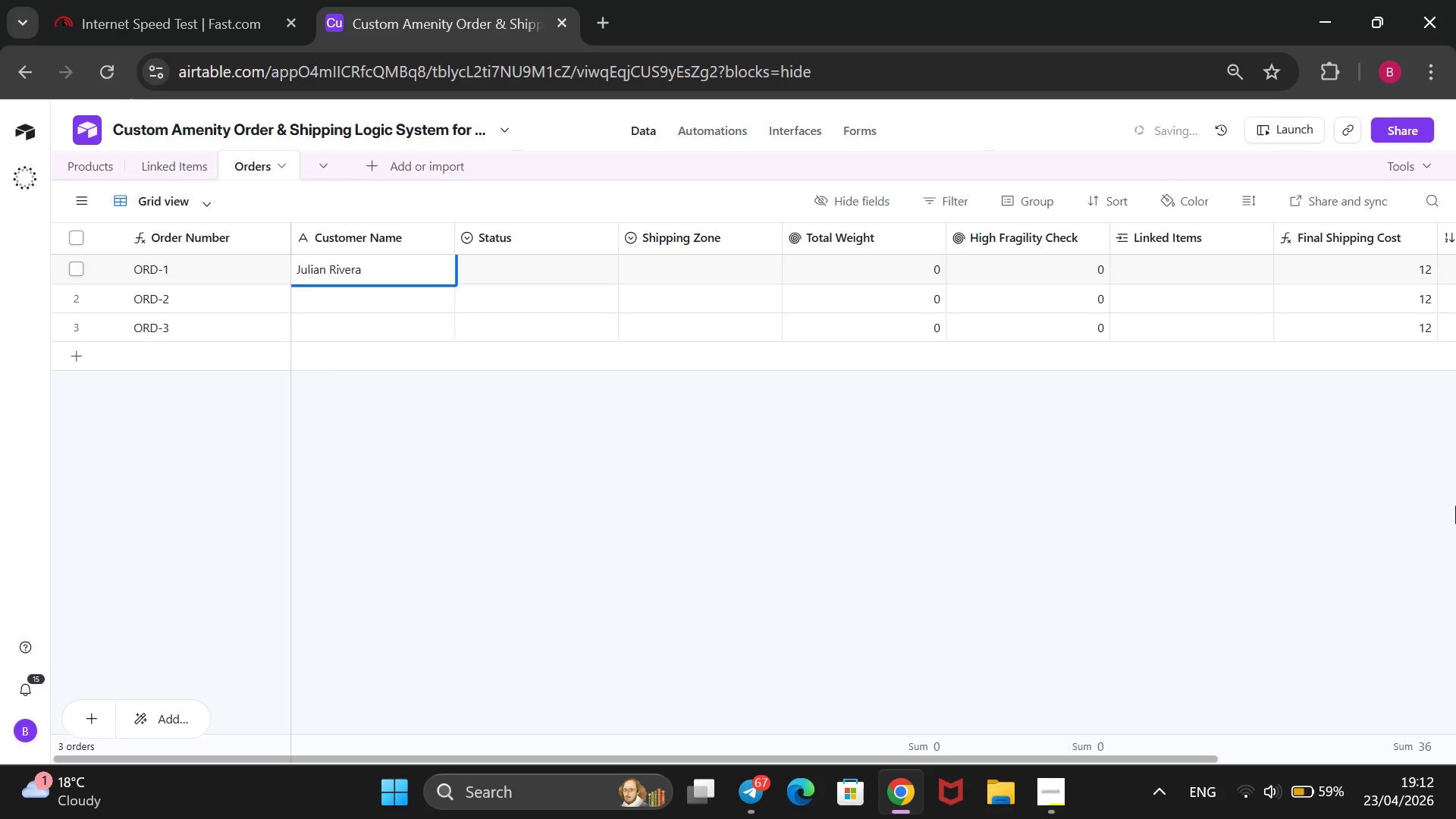 
key(Enter)
 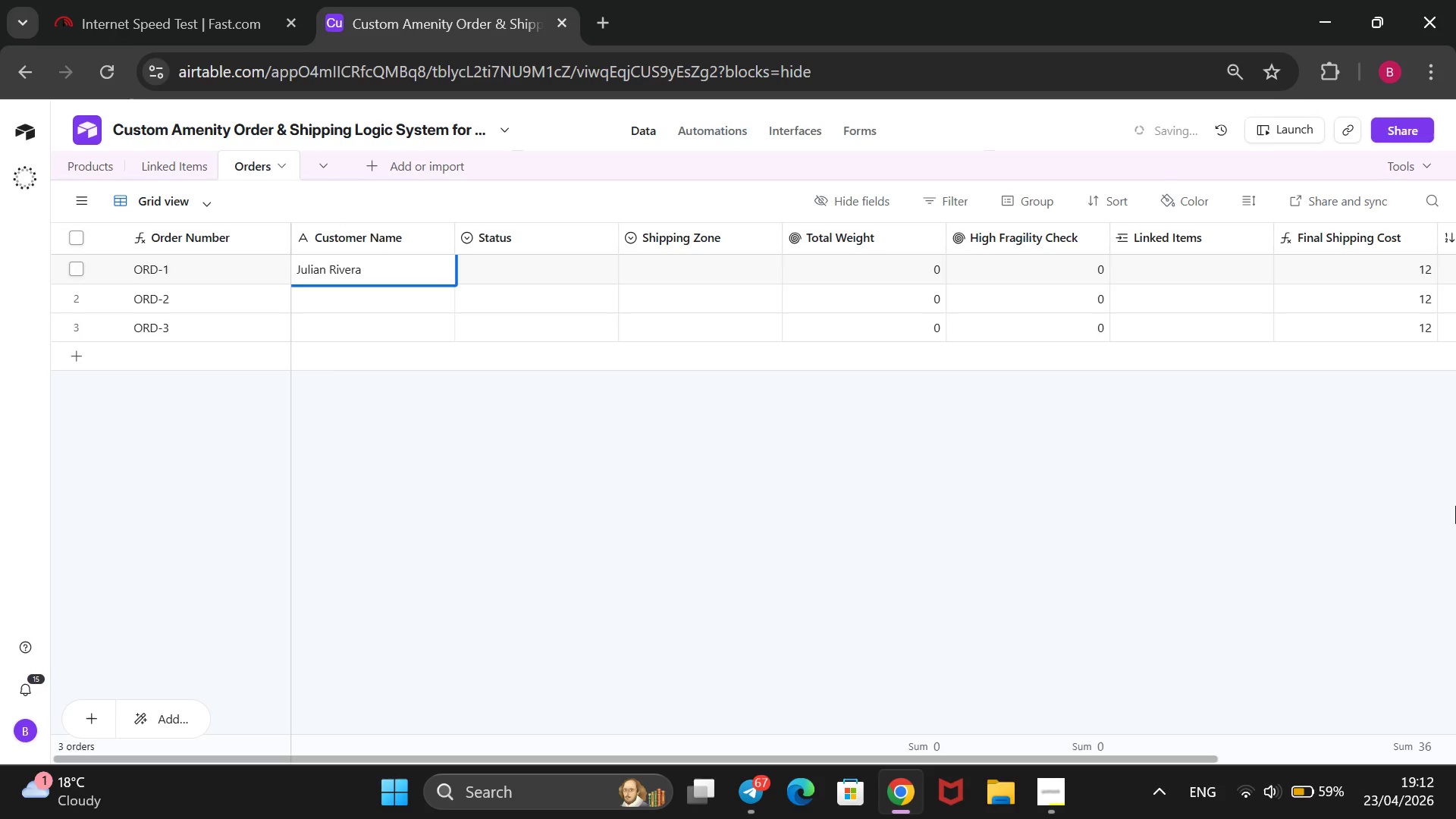 
key(Enter)
 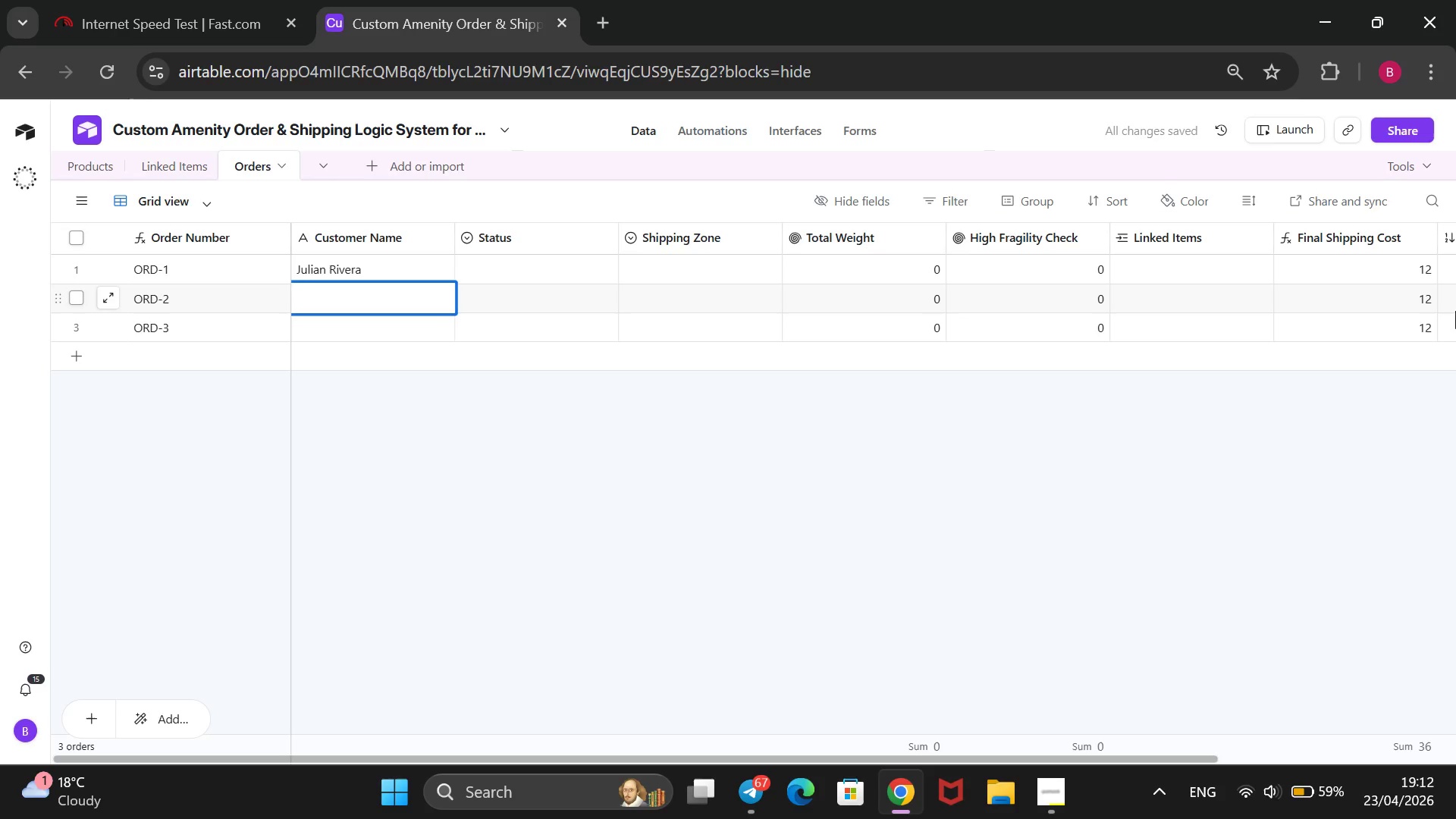 
wait(5.16)
 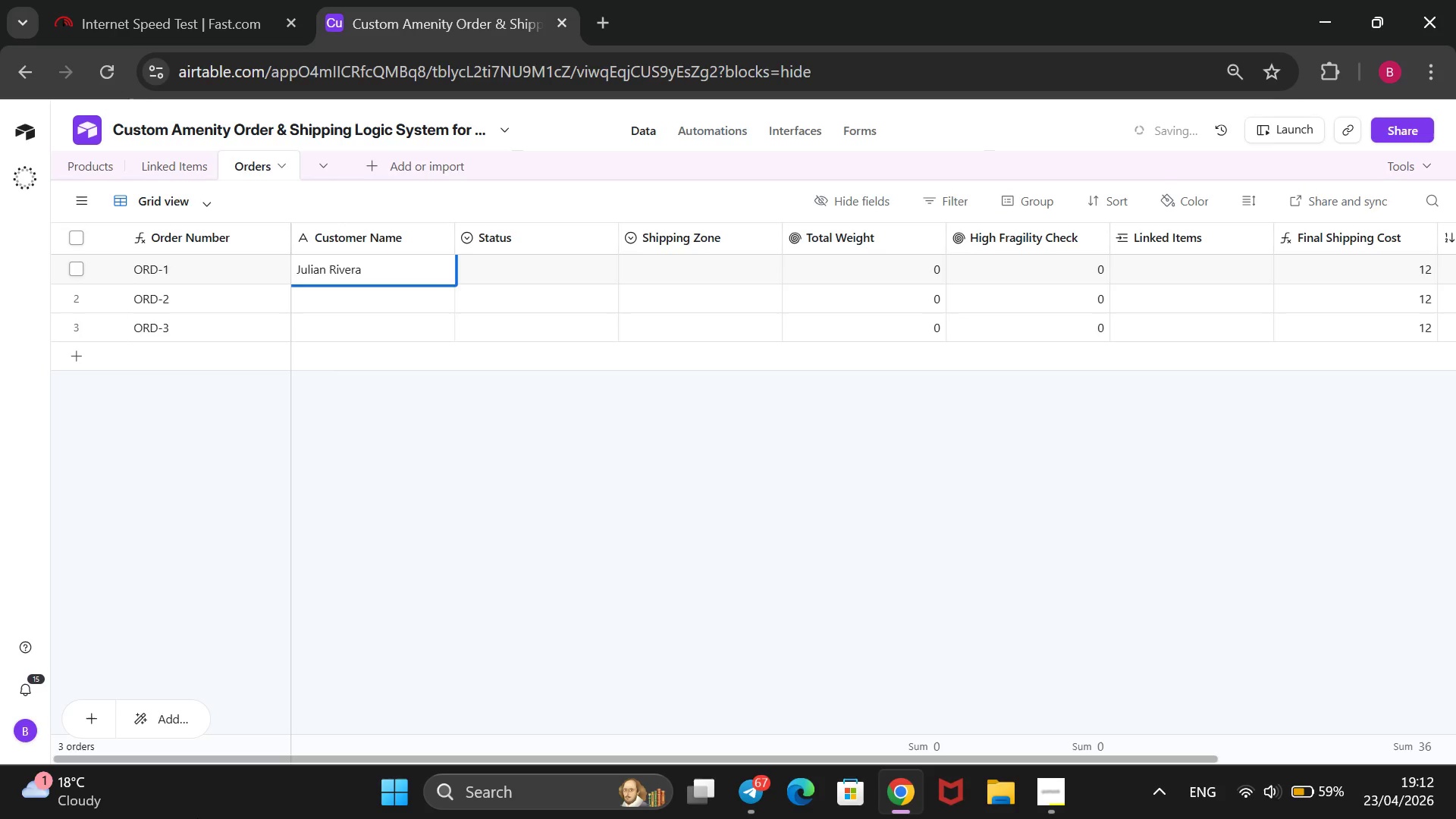 
type(Elena Moretti)
 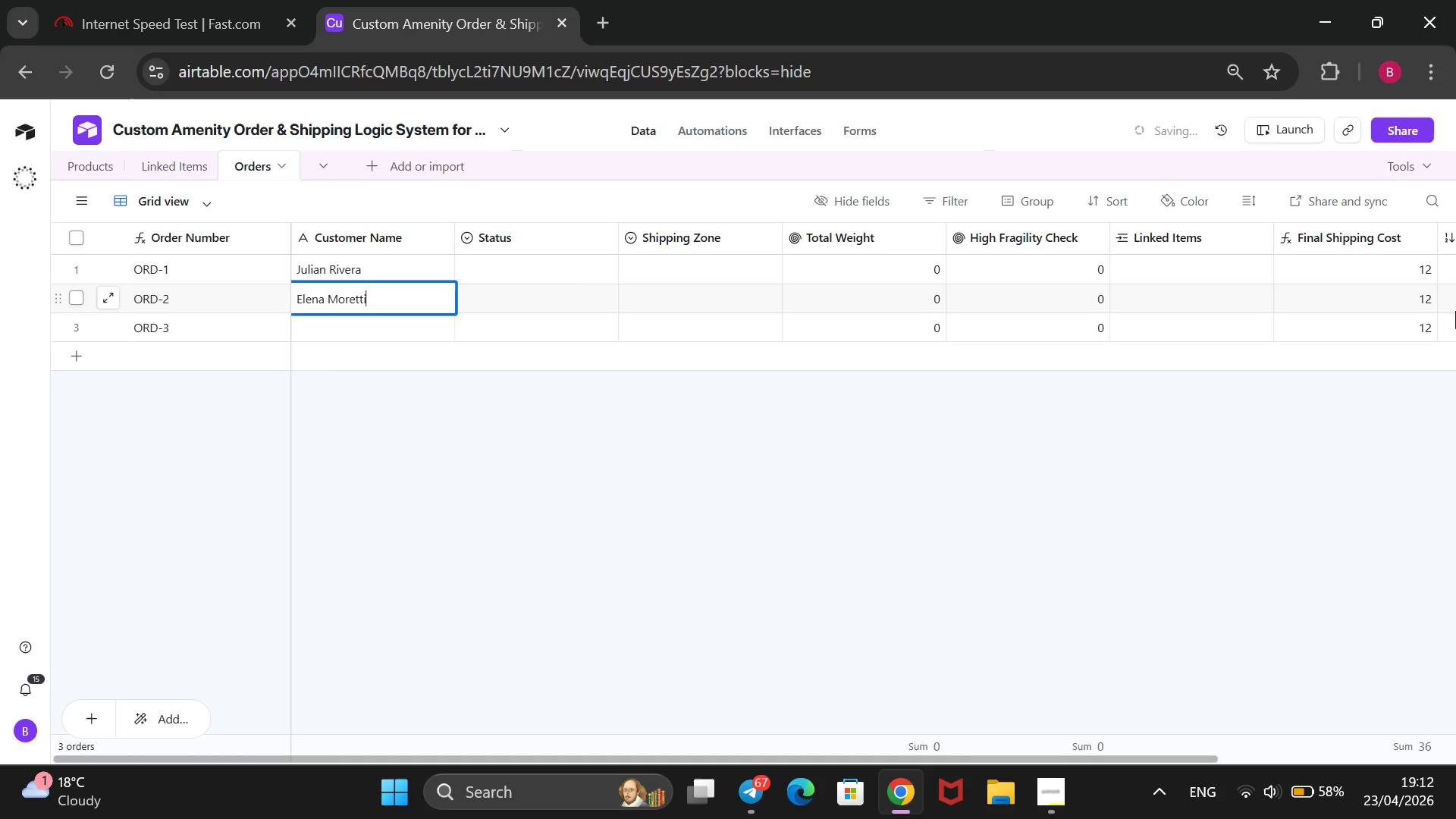 
key(Enter)
 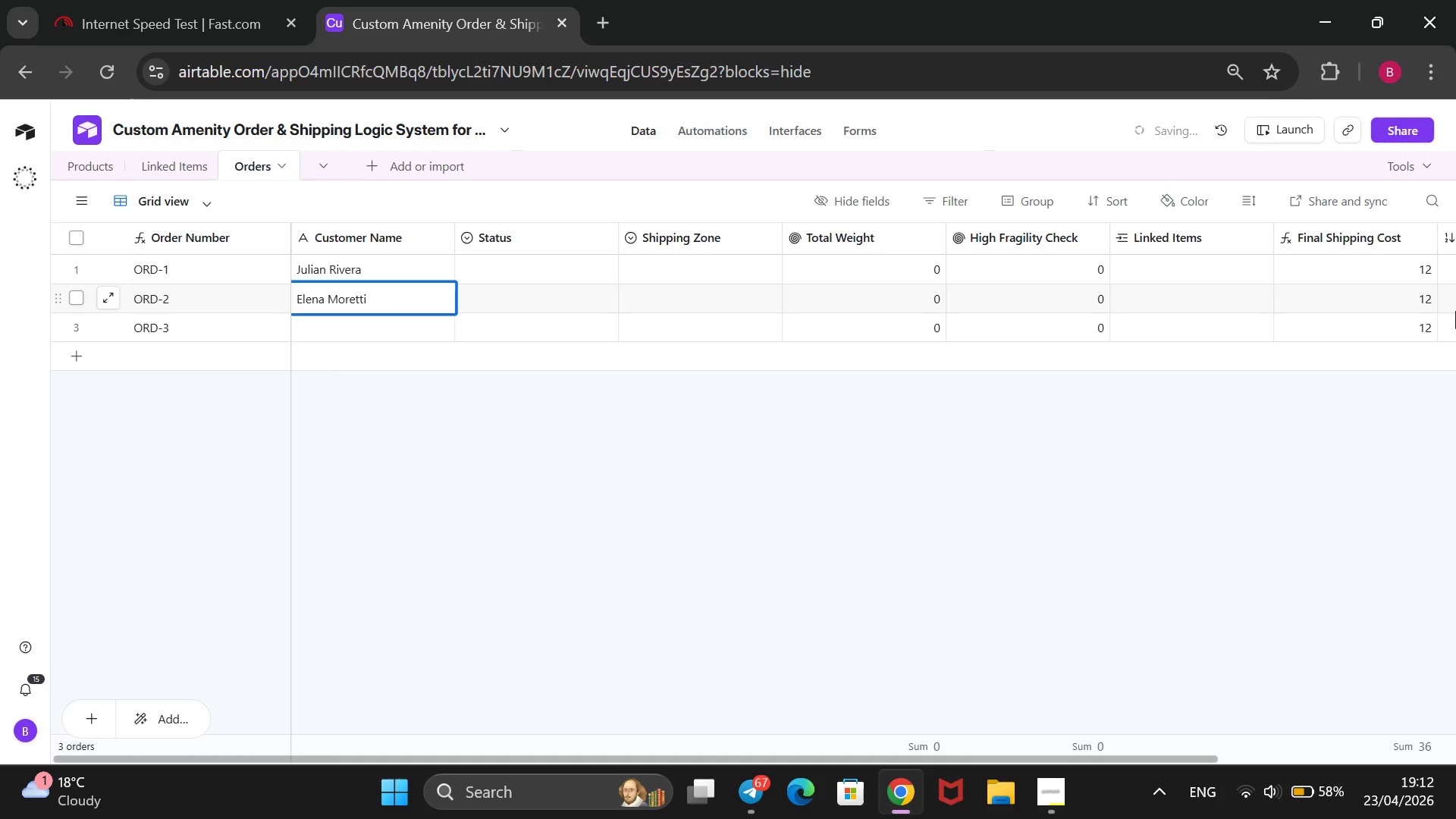 
key(Enter)
 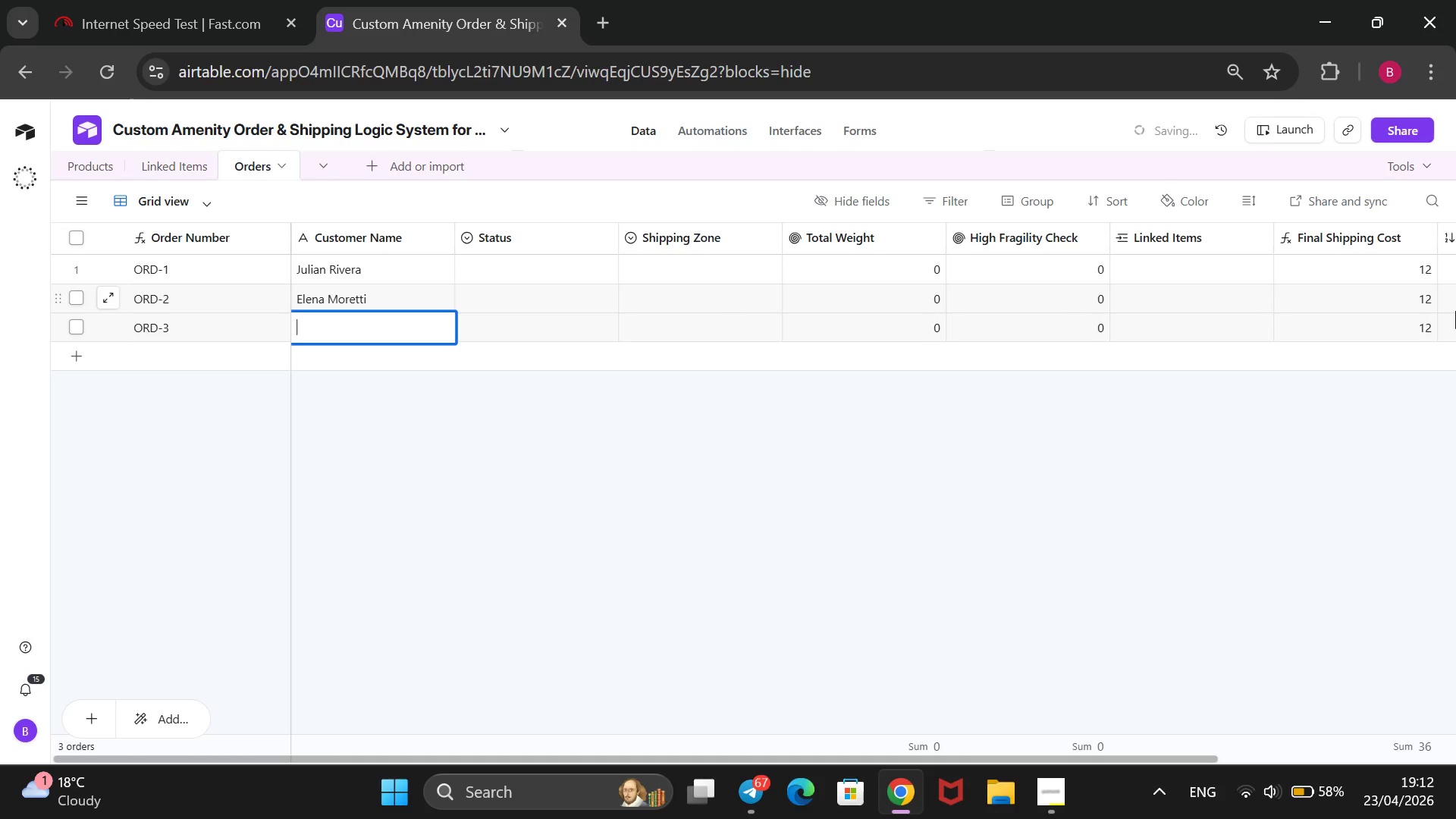 
type(Liam O`Connor)
 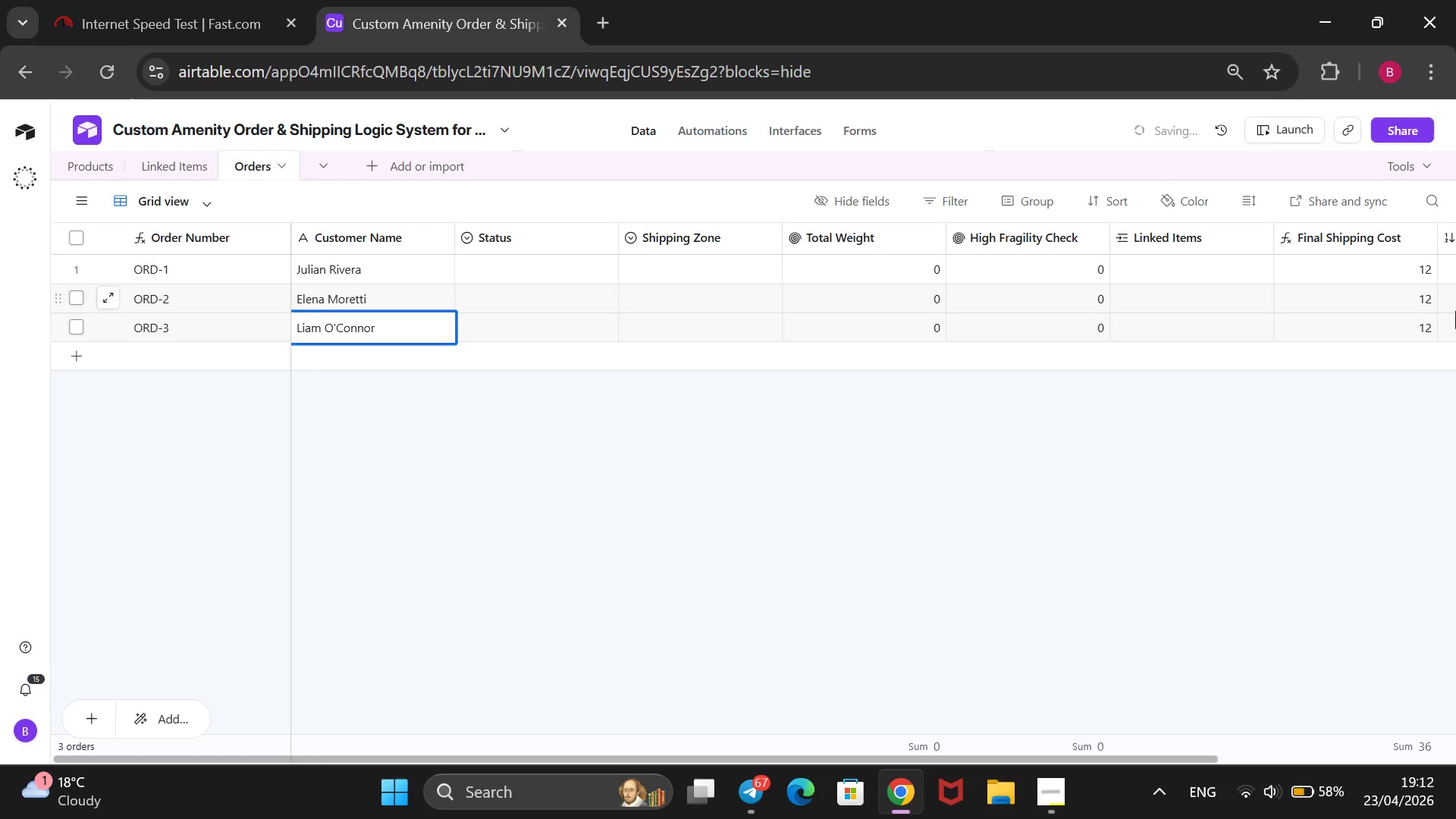 
key(Enter)
 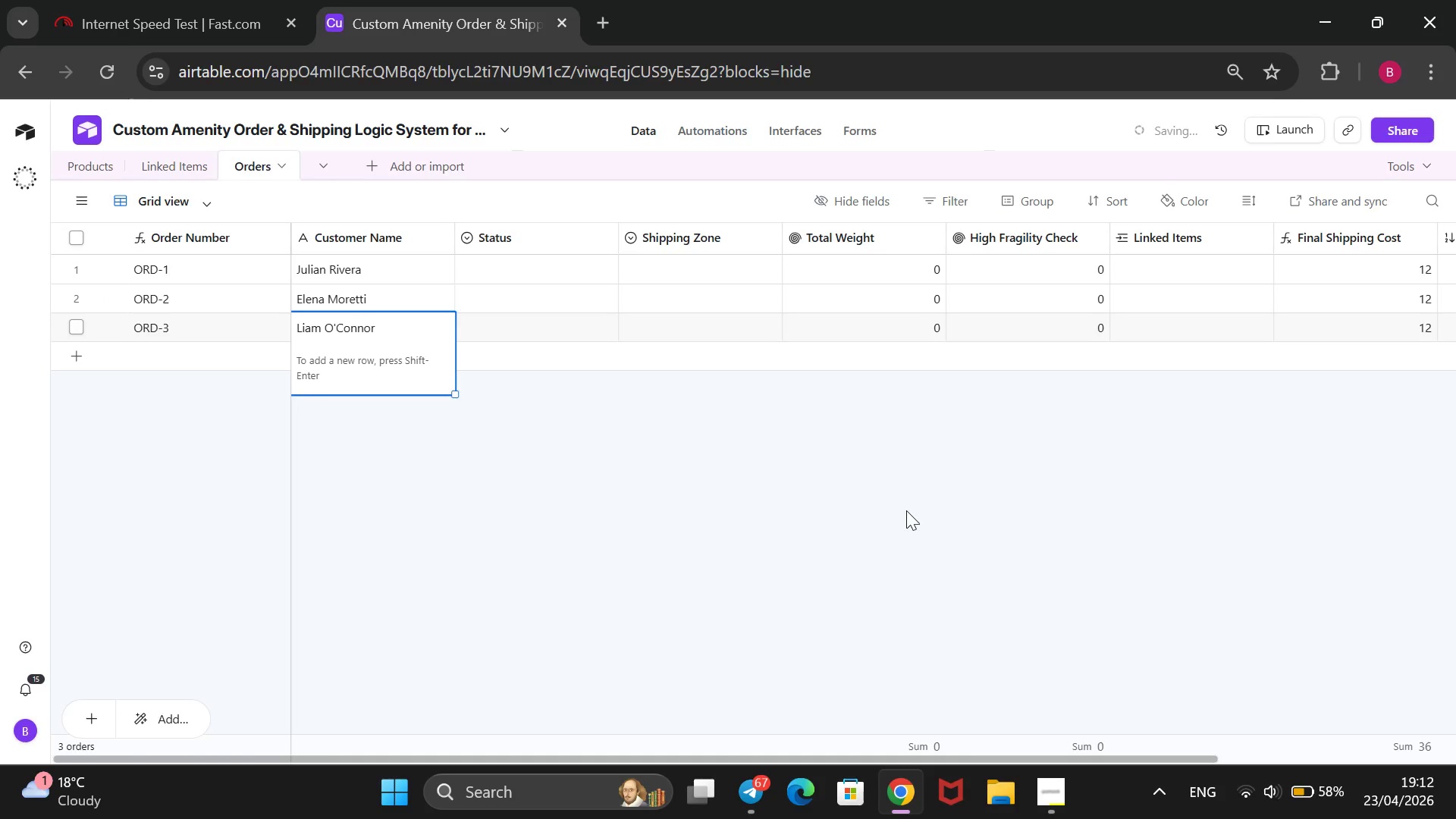 
left_click([830, 518])
 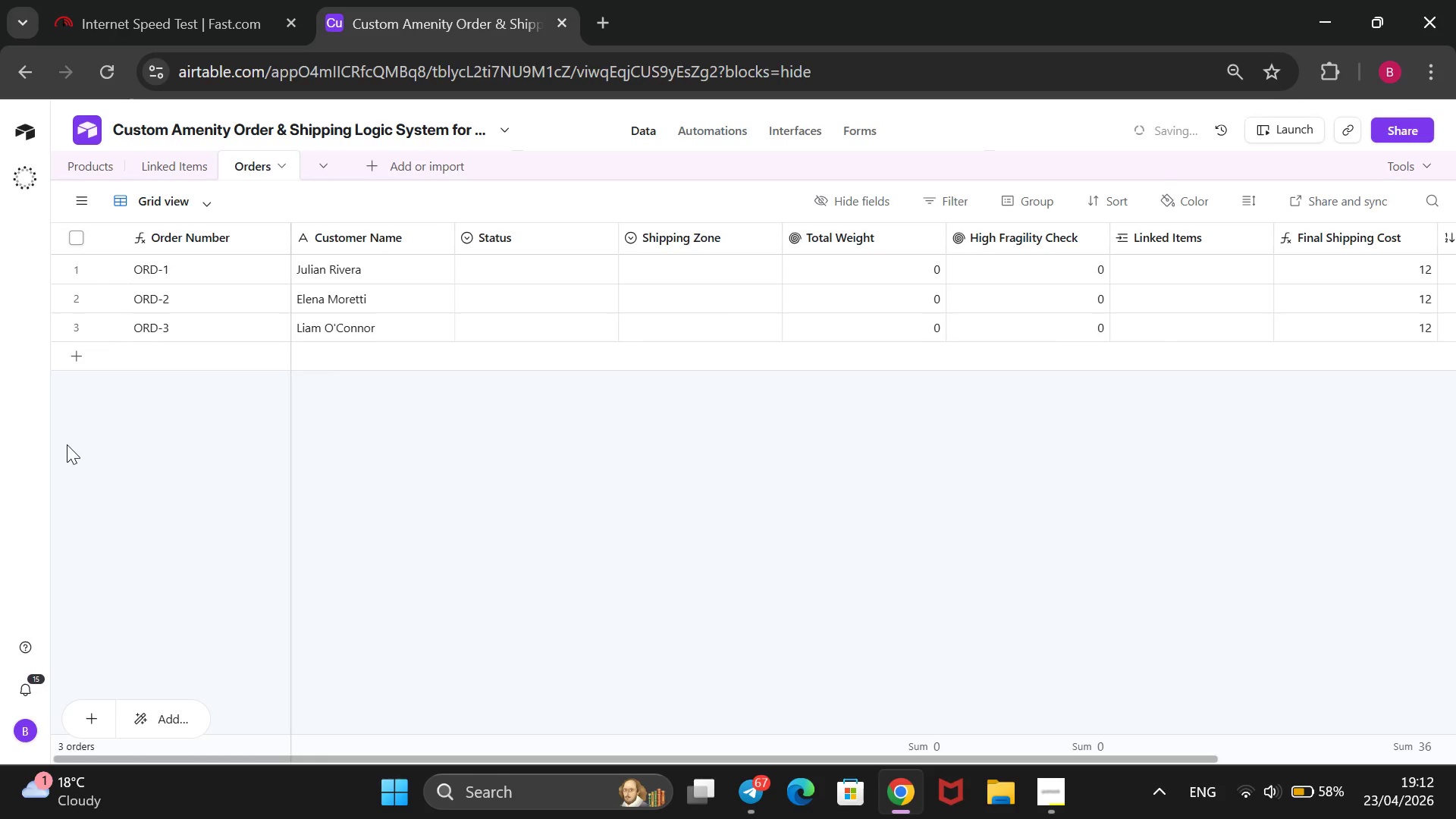 
mouse_move([71, 359])
 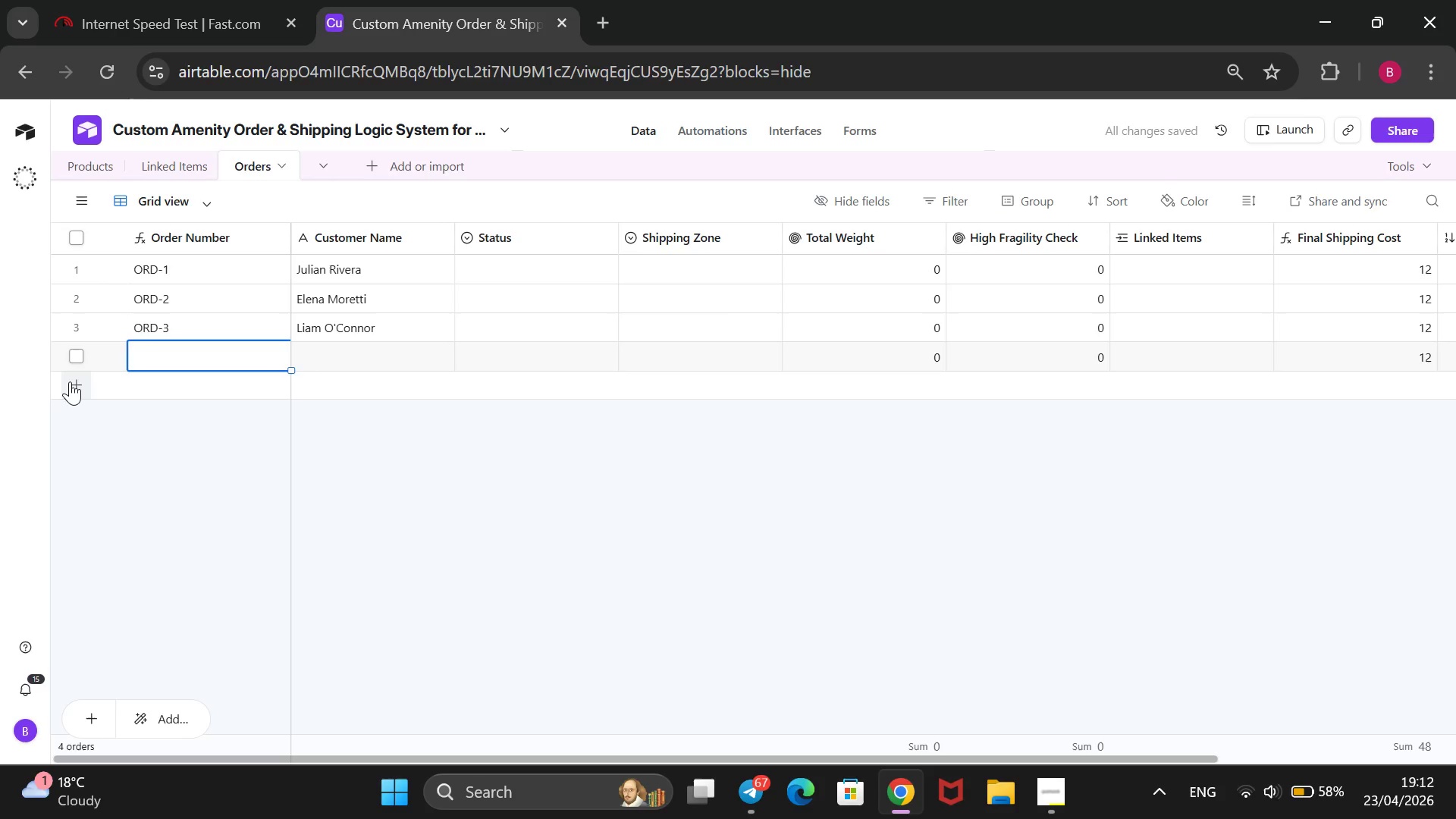 
left_click([70, 381])
 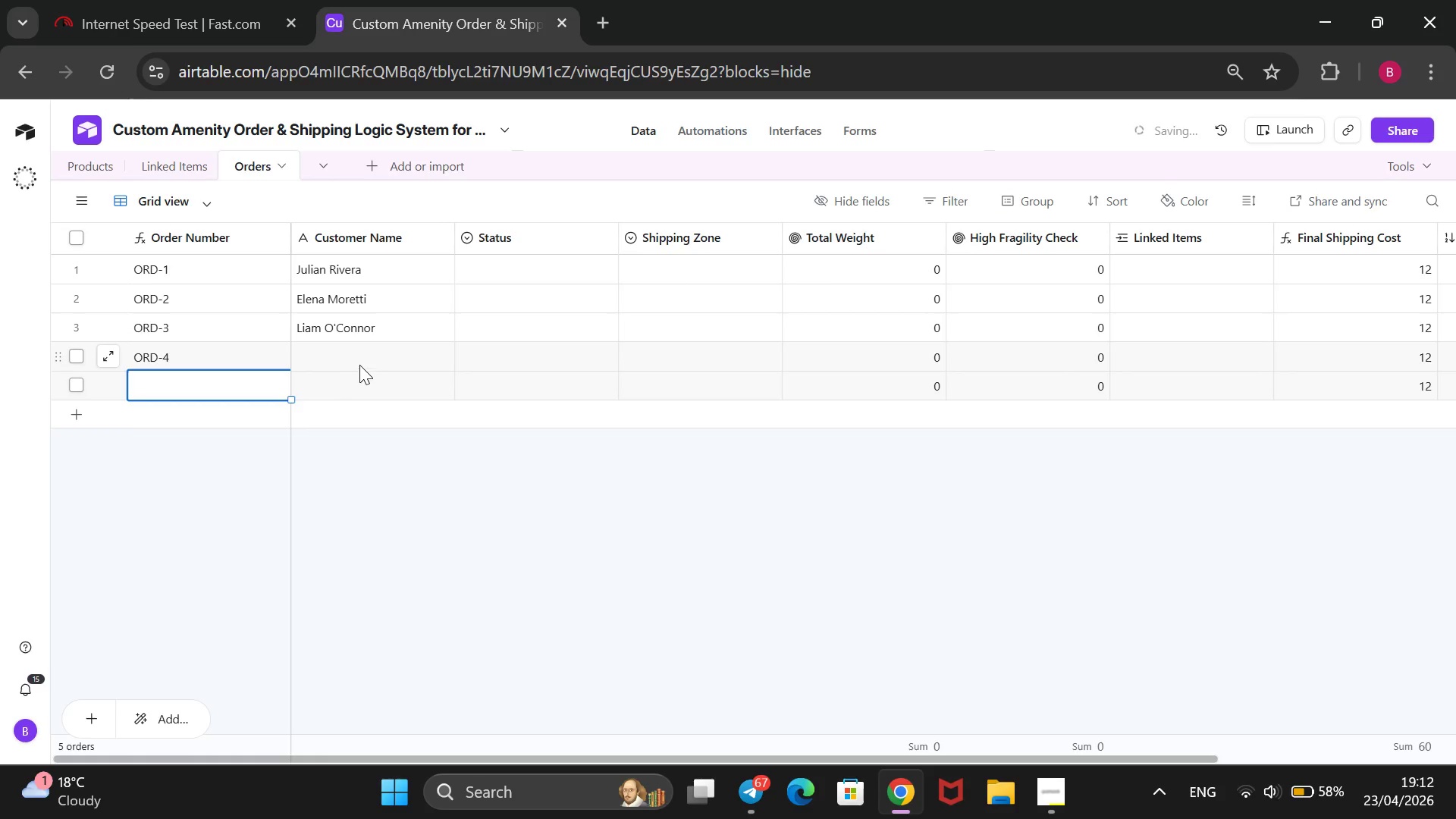 
left_click([366, 354])
 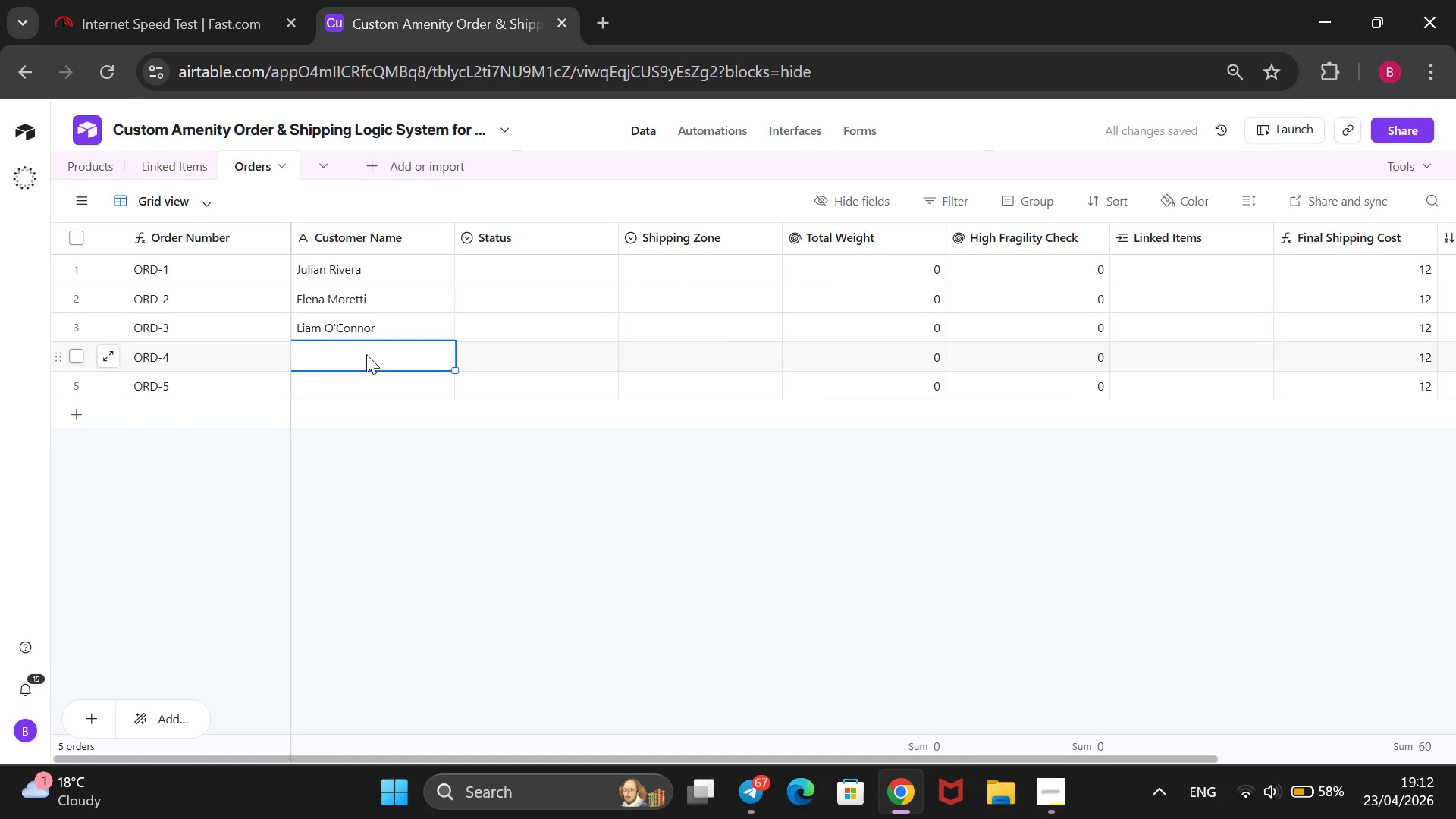 
key(CapsLock)
 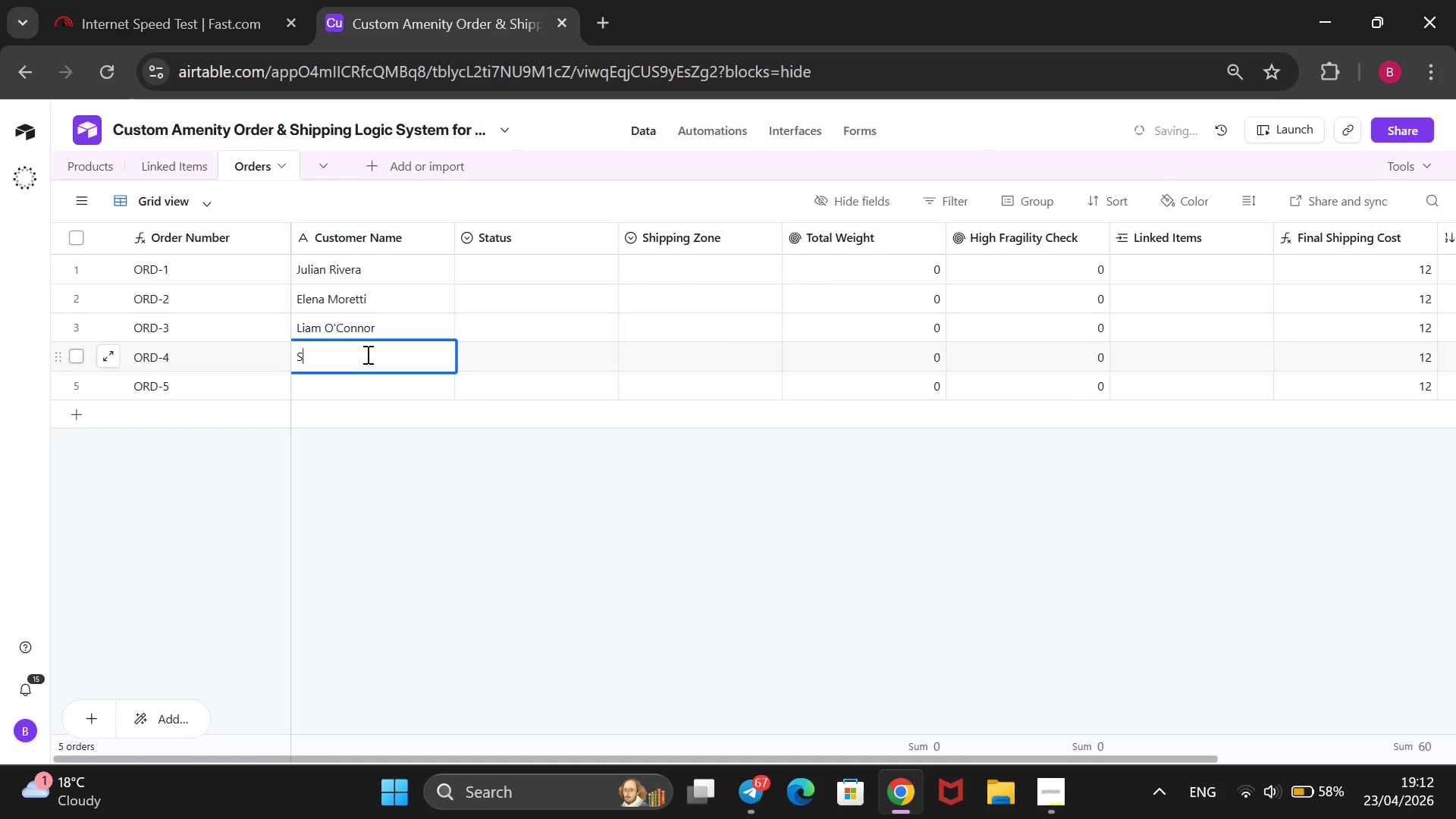 
key(S)
 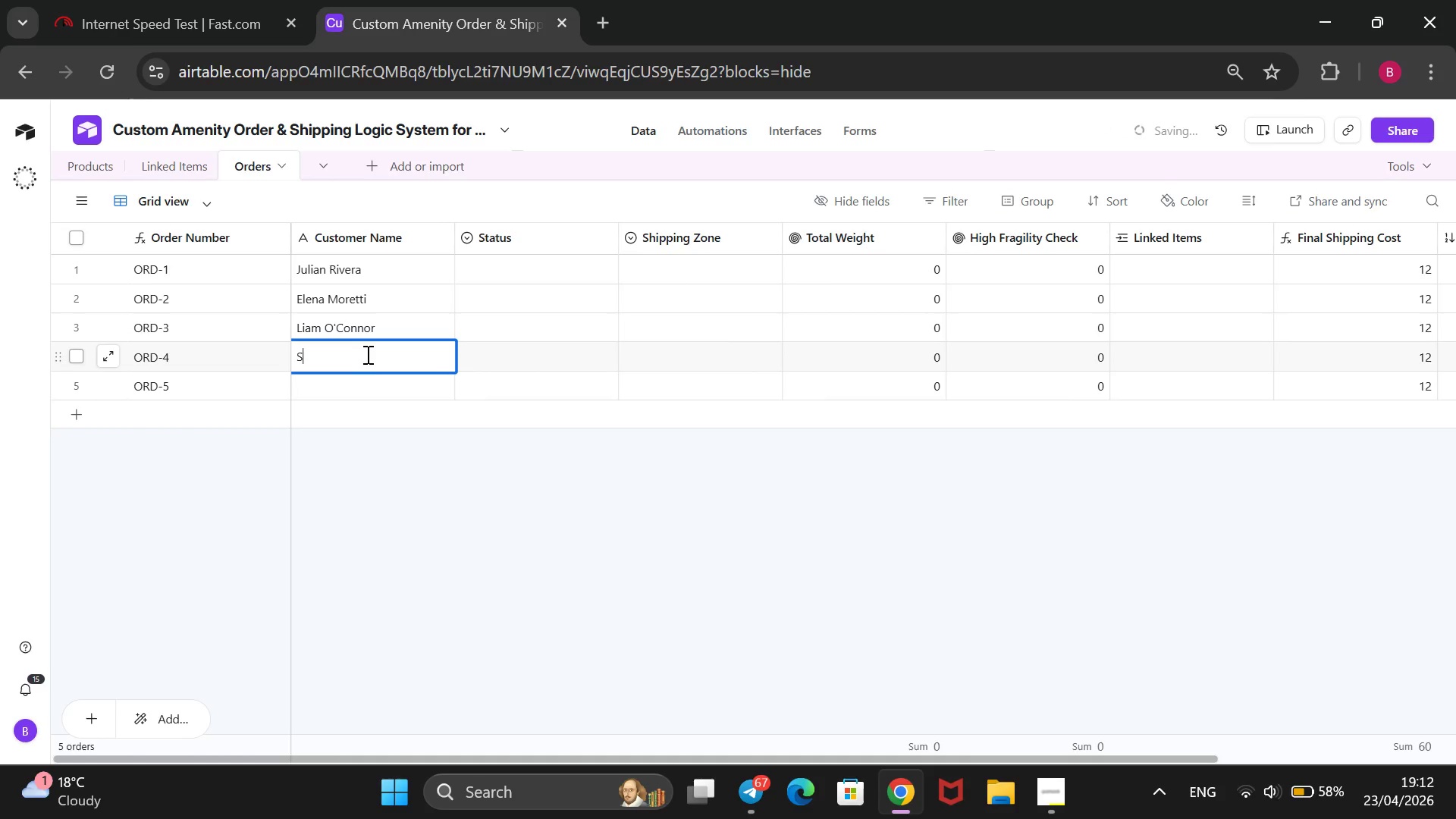 
key(CapsLock)
 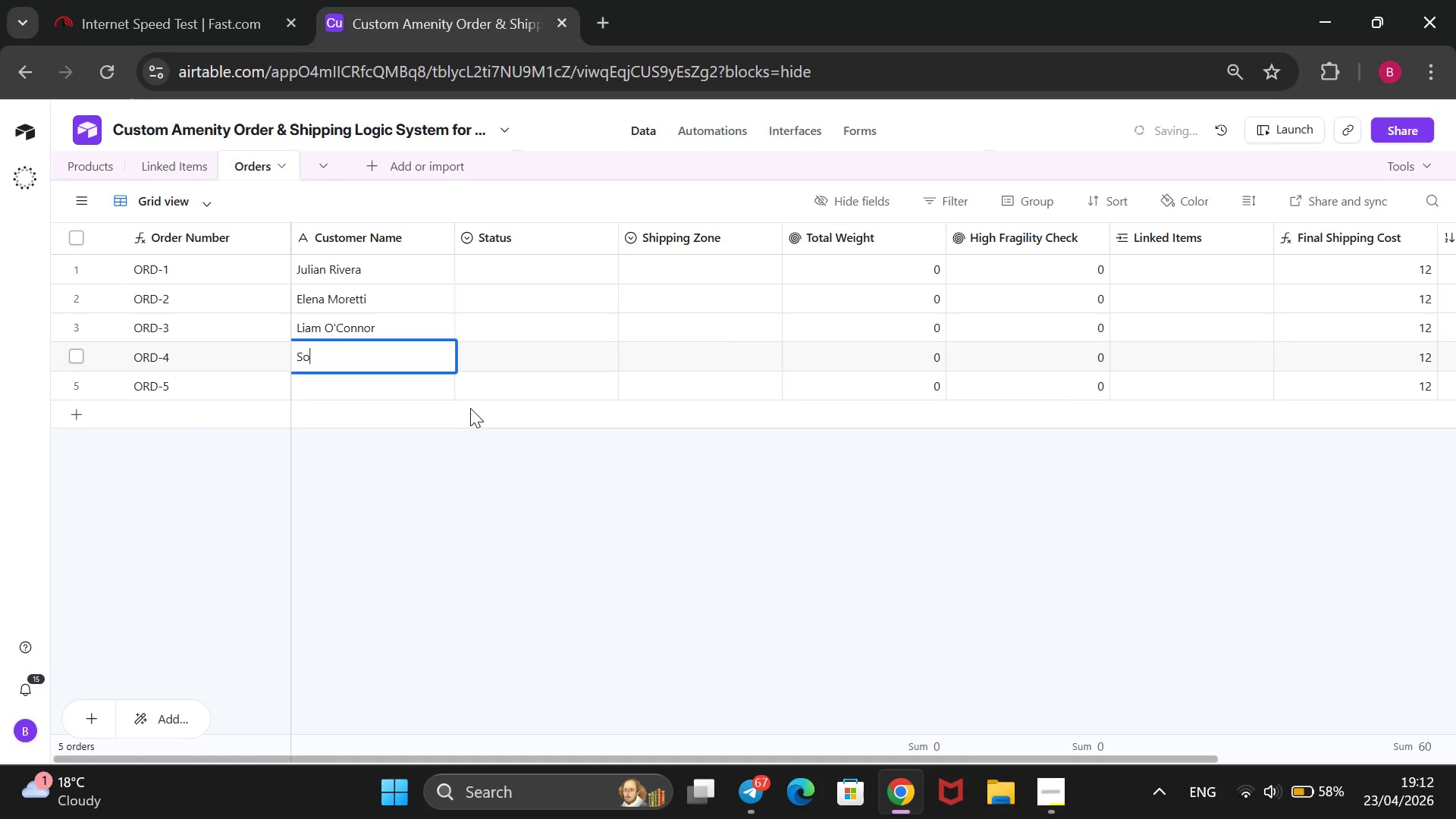 
type(ophie Chen)
 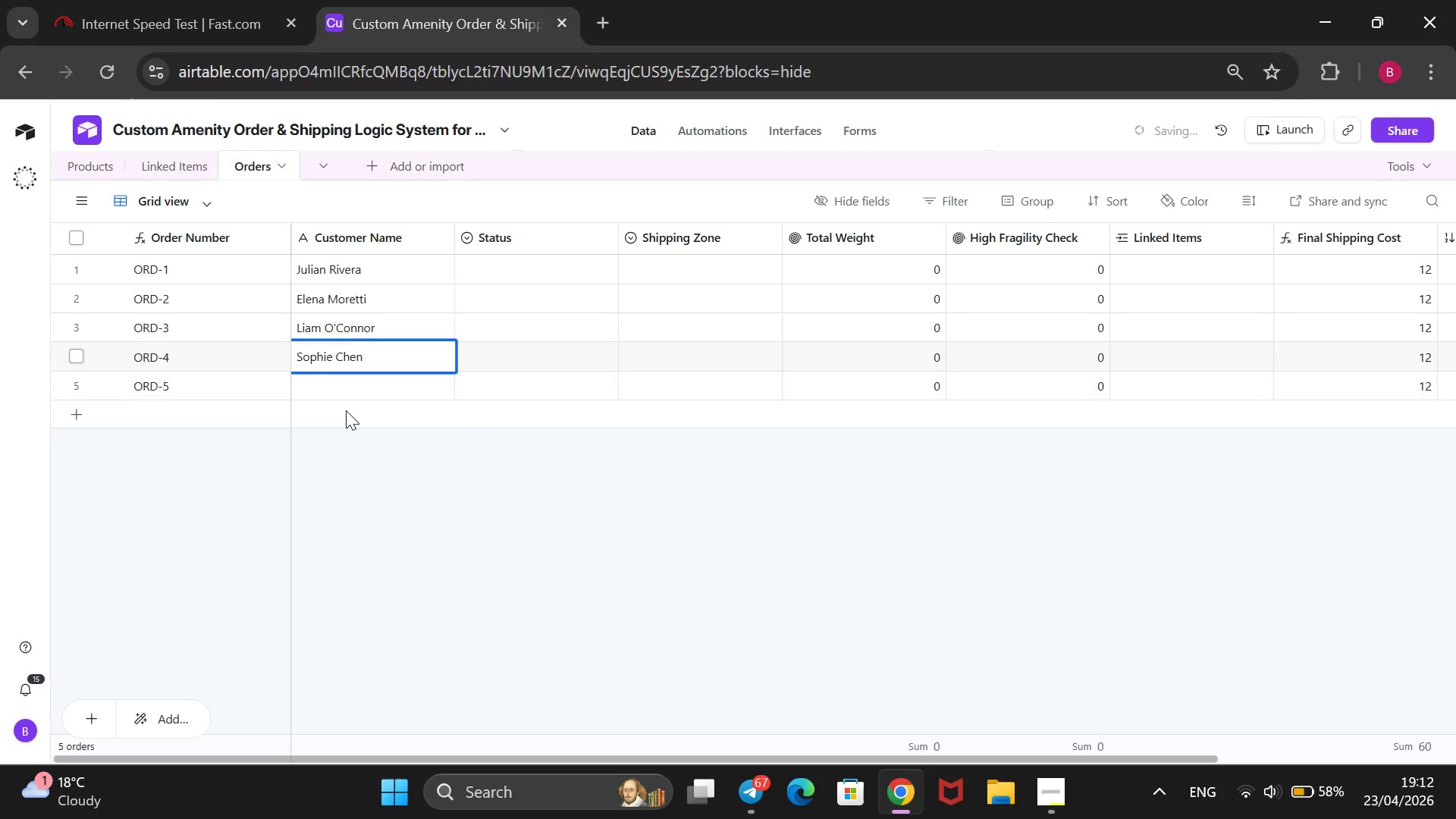 
left_click([337, 398])
 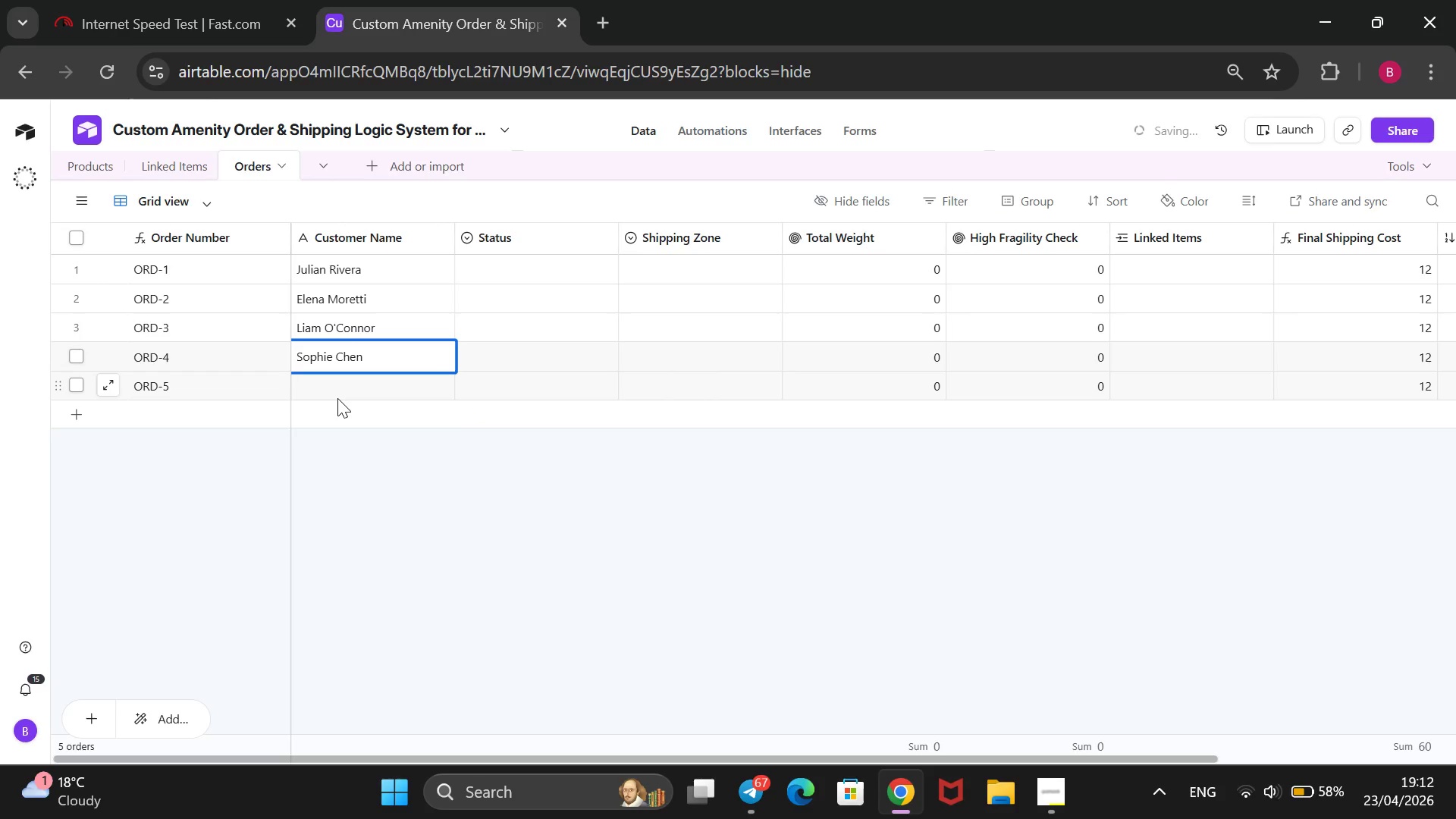 
type(Marcus Tj)
key(Backspace)
type(hrone)
 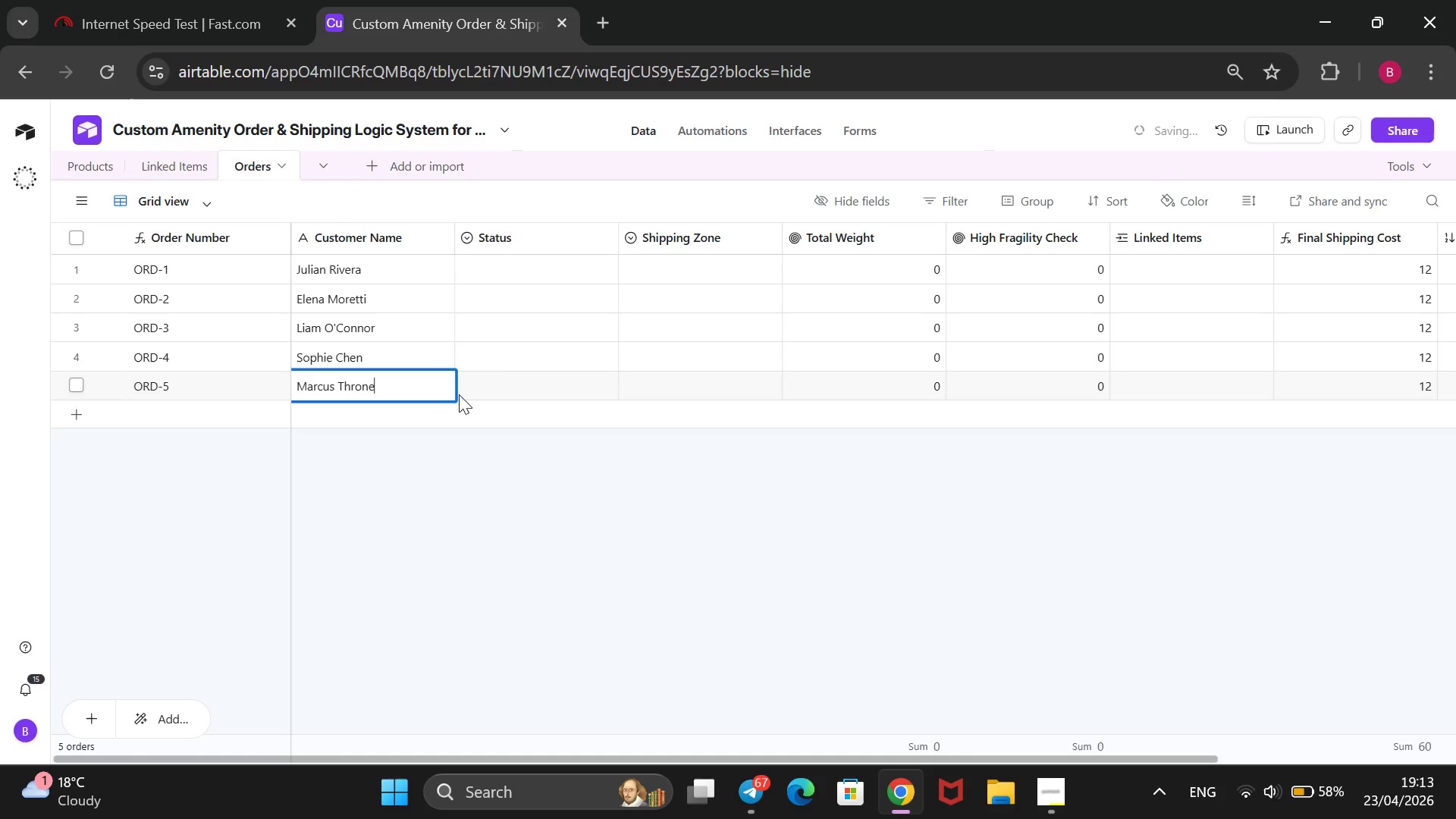 
left_click([558, 264])
 